 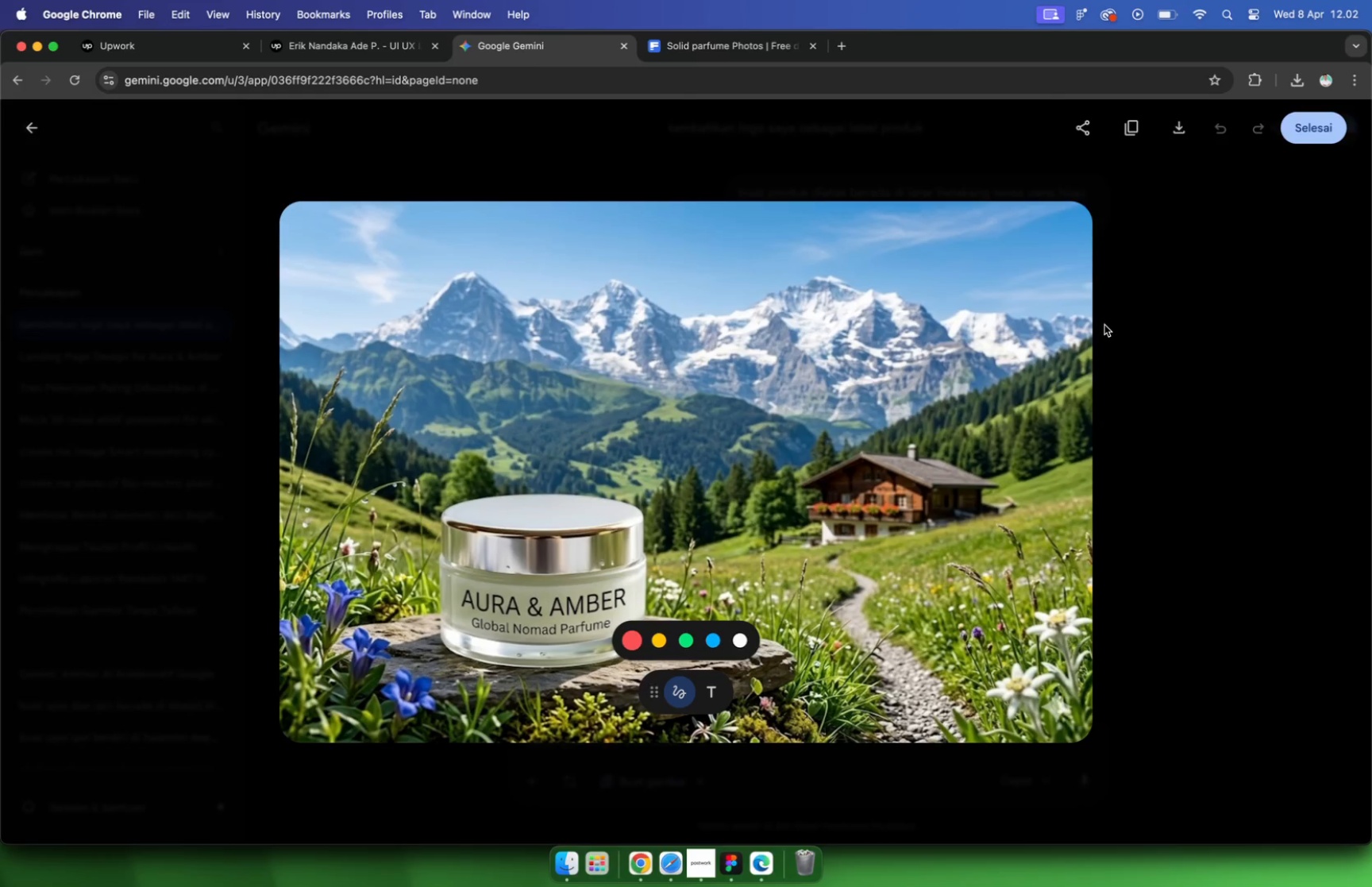 
left_click([1182, 125])
 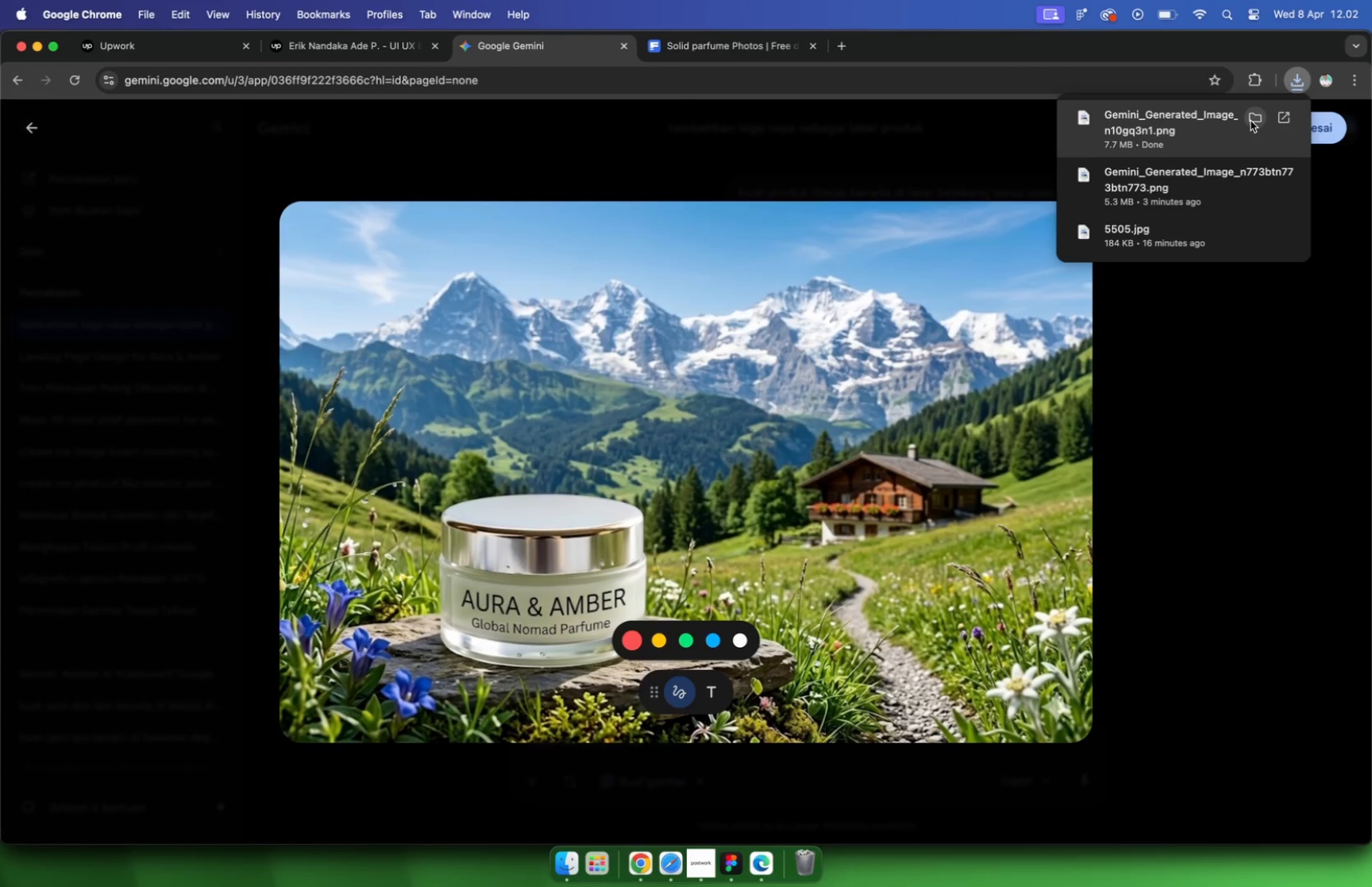 
wait(40.16)
 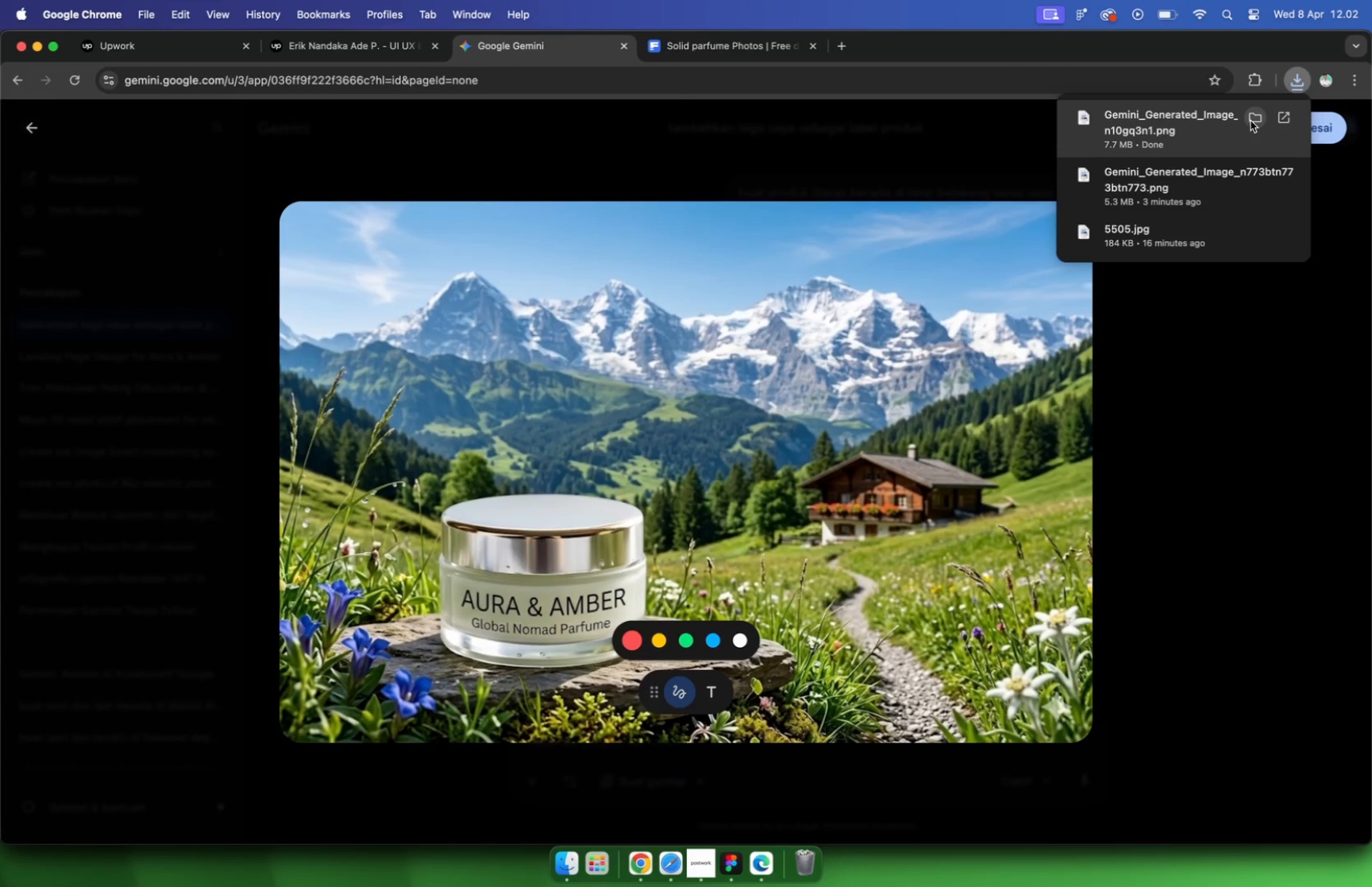 
left_click([730, 864])
 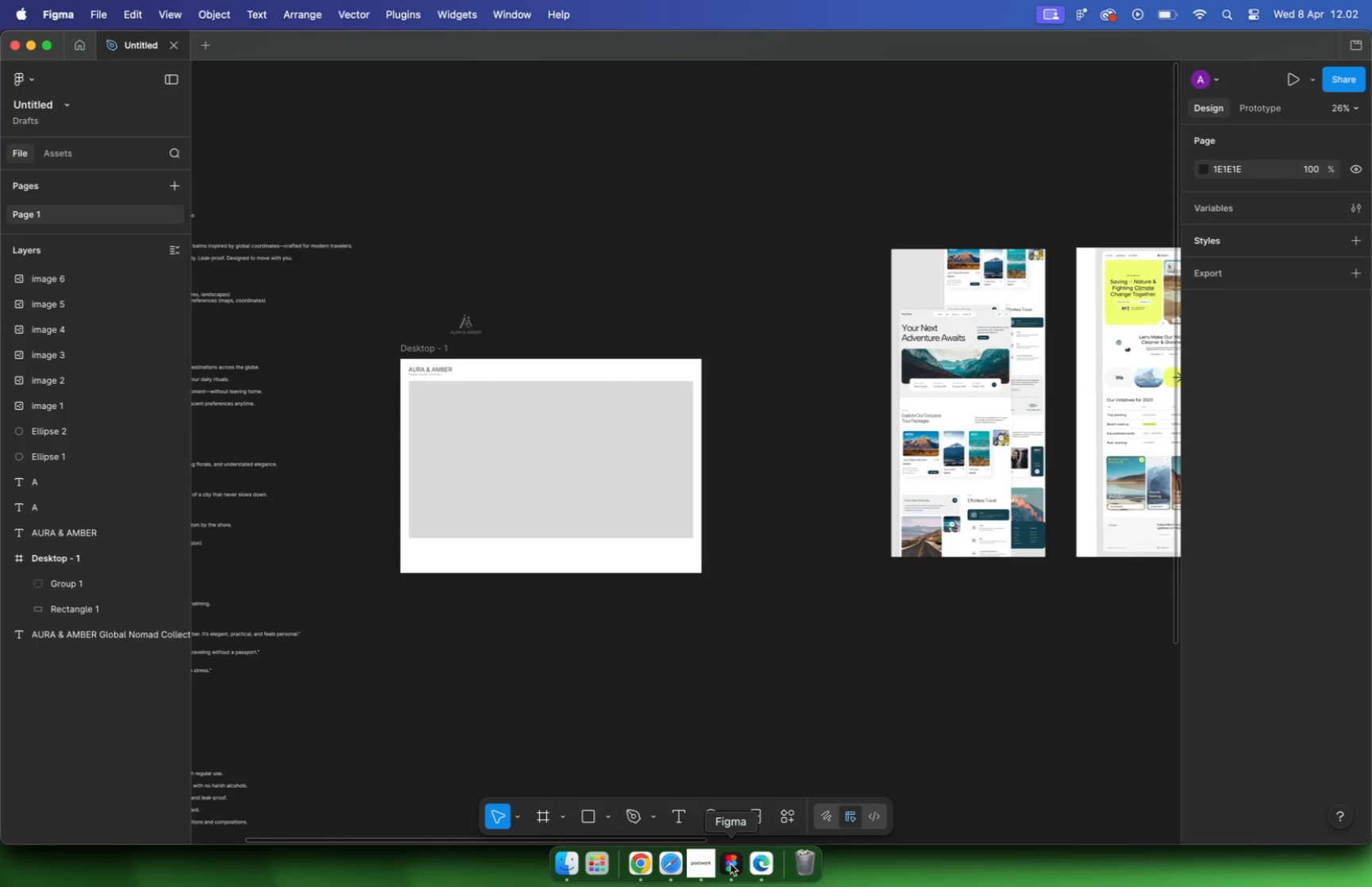 
left_click_drag(start_coordinate=[491, 350], to_coordinate=[772, 632])
 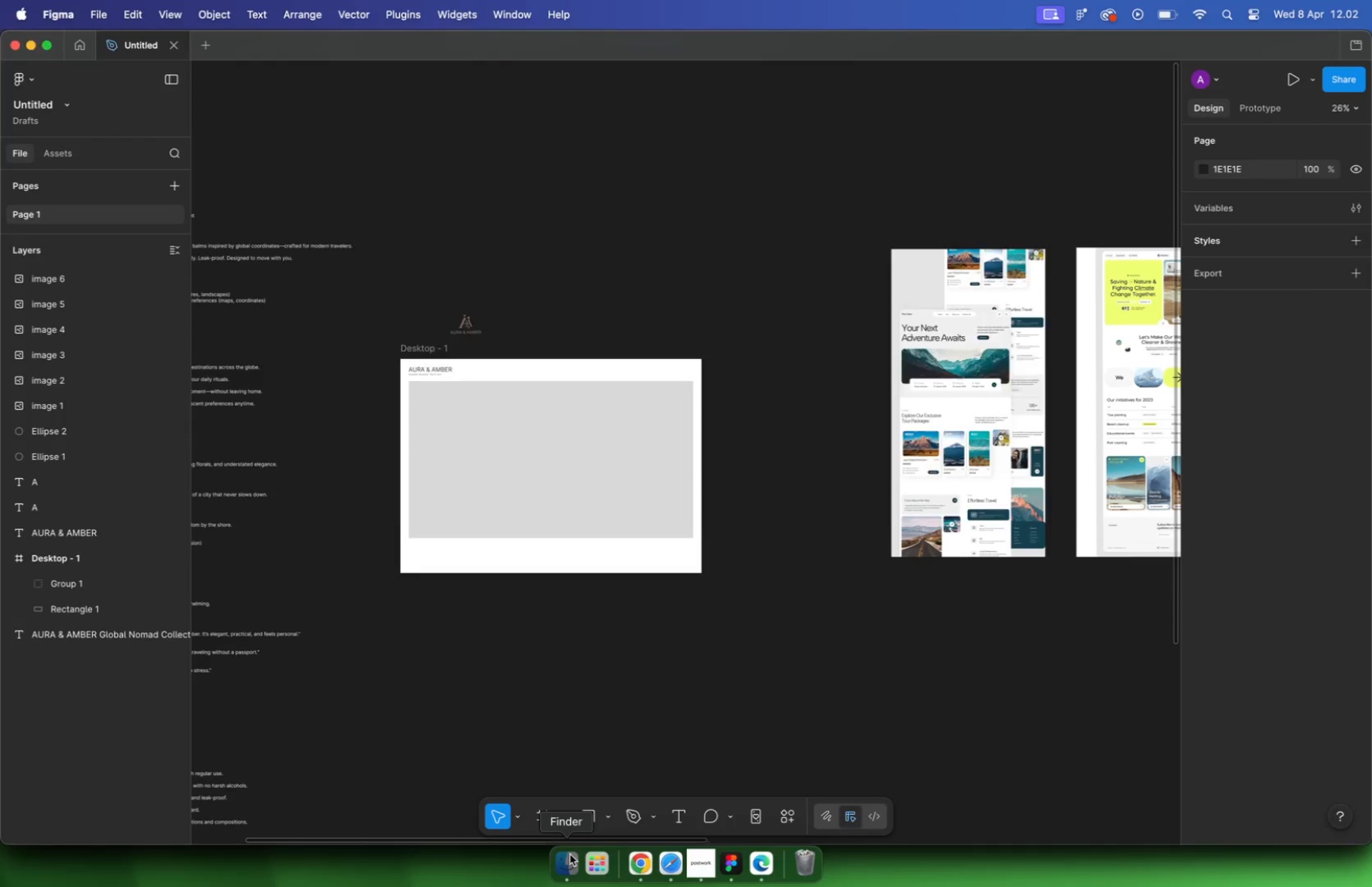 
left_click([772, 631])
 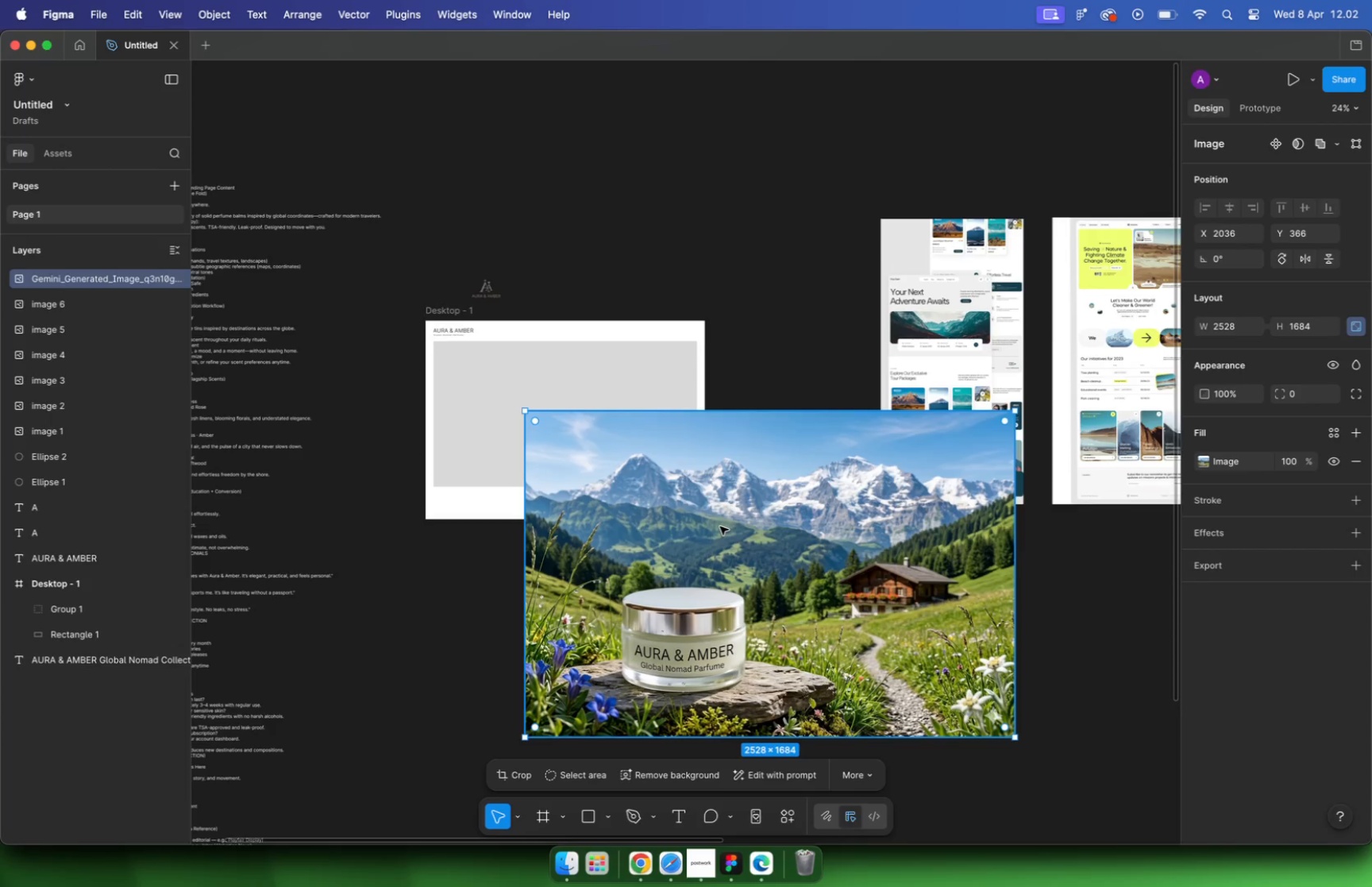 
hold_key(key=CommandLeft, duration=1.67)
scroll: coordinate [716, 526], scroll_direction: up, amount: 3.0
 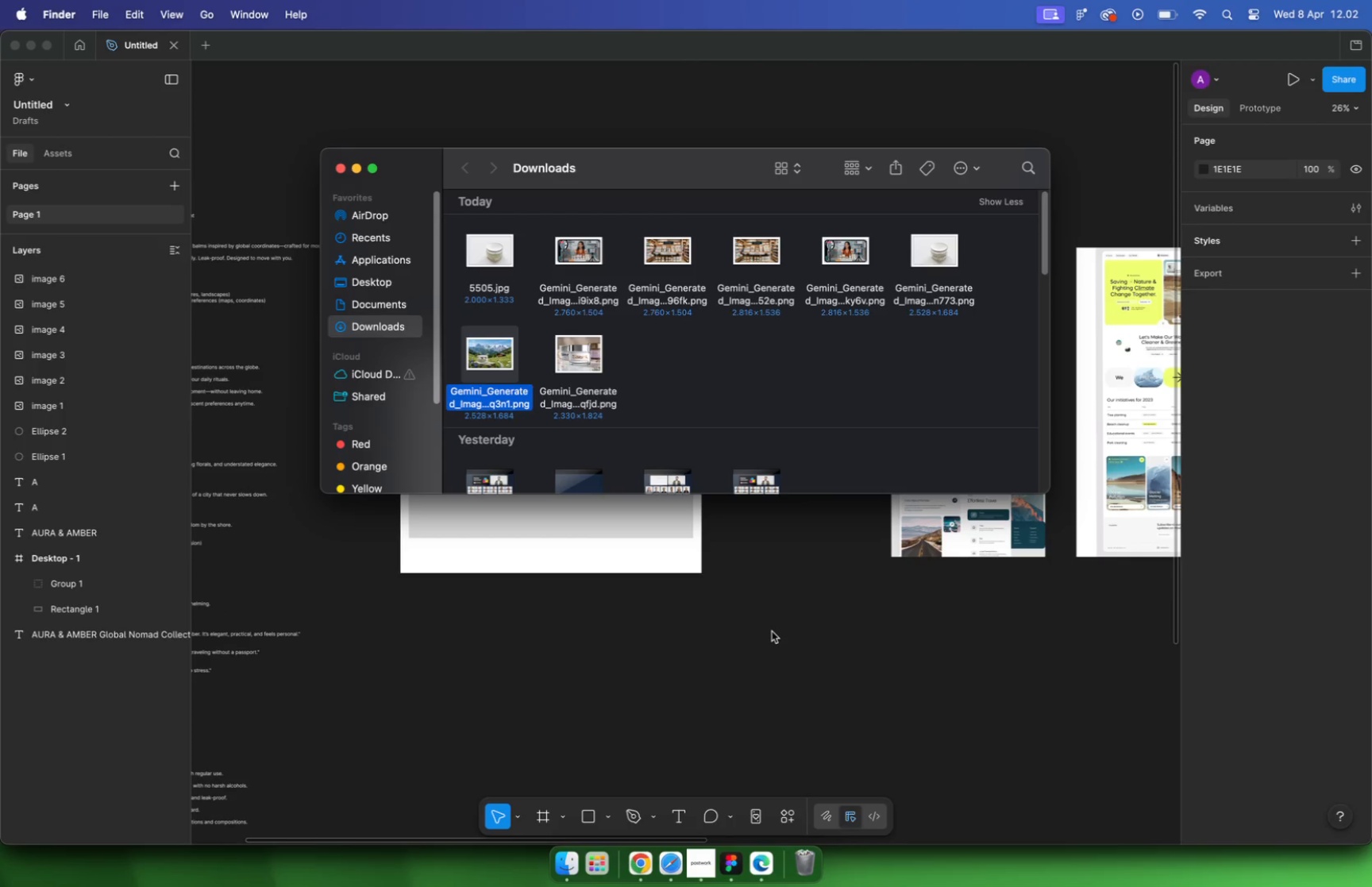 
left_click_drag(start_coordinate=[753, 564], to_coordinate=[628, 499])
 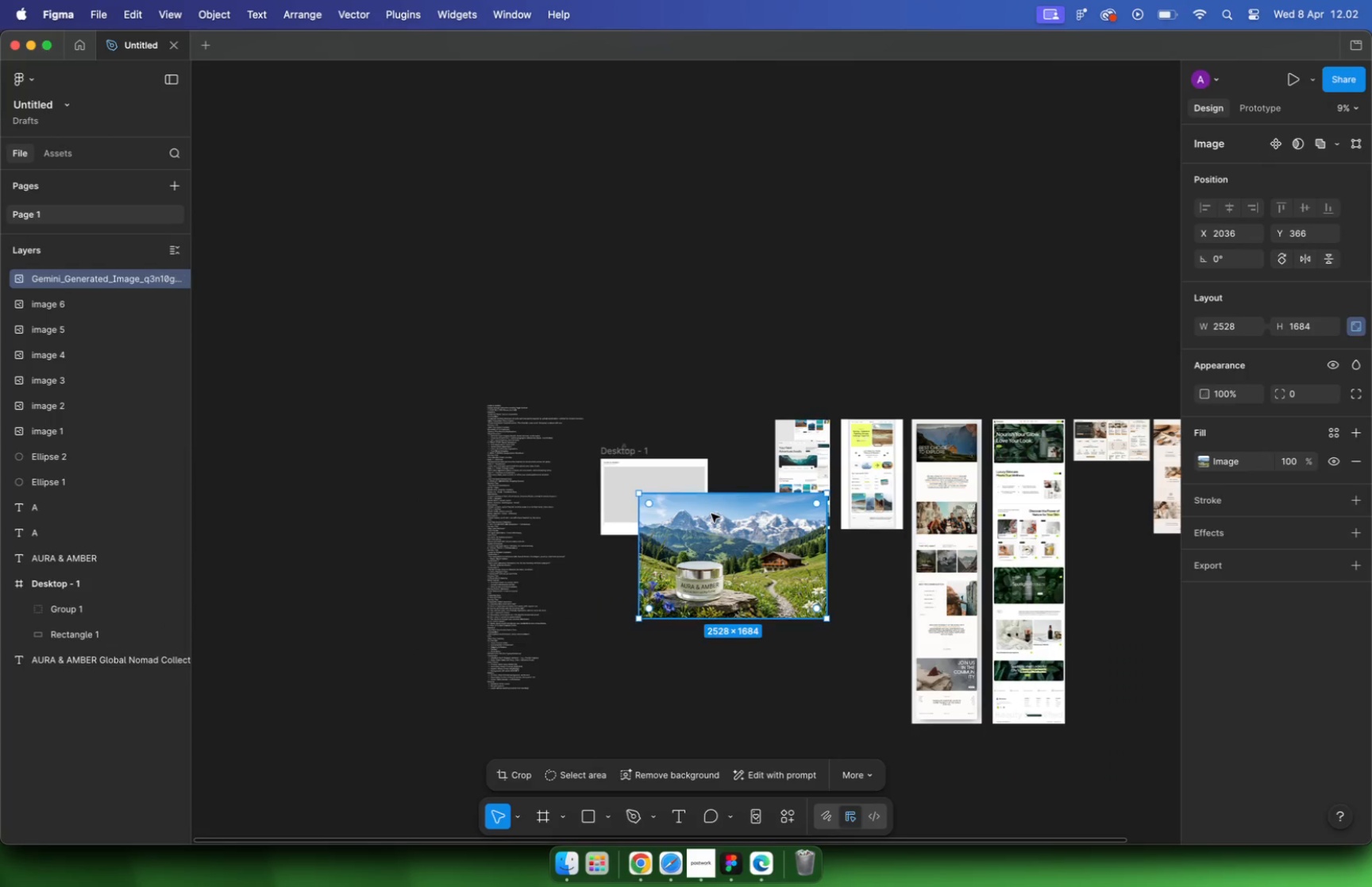 
key(Meta+CommandLeft)
 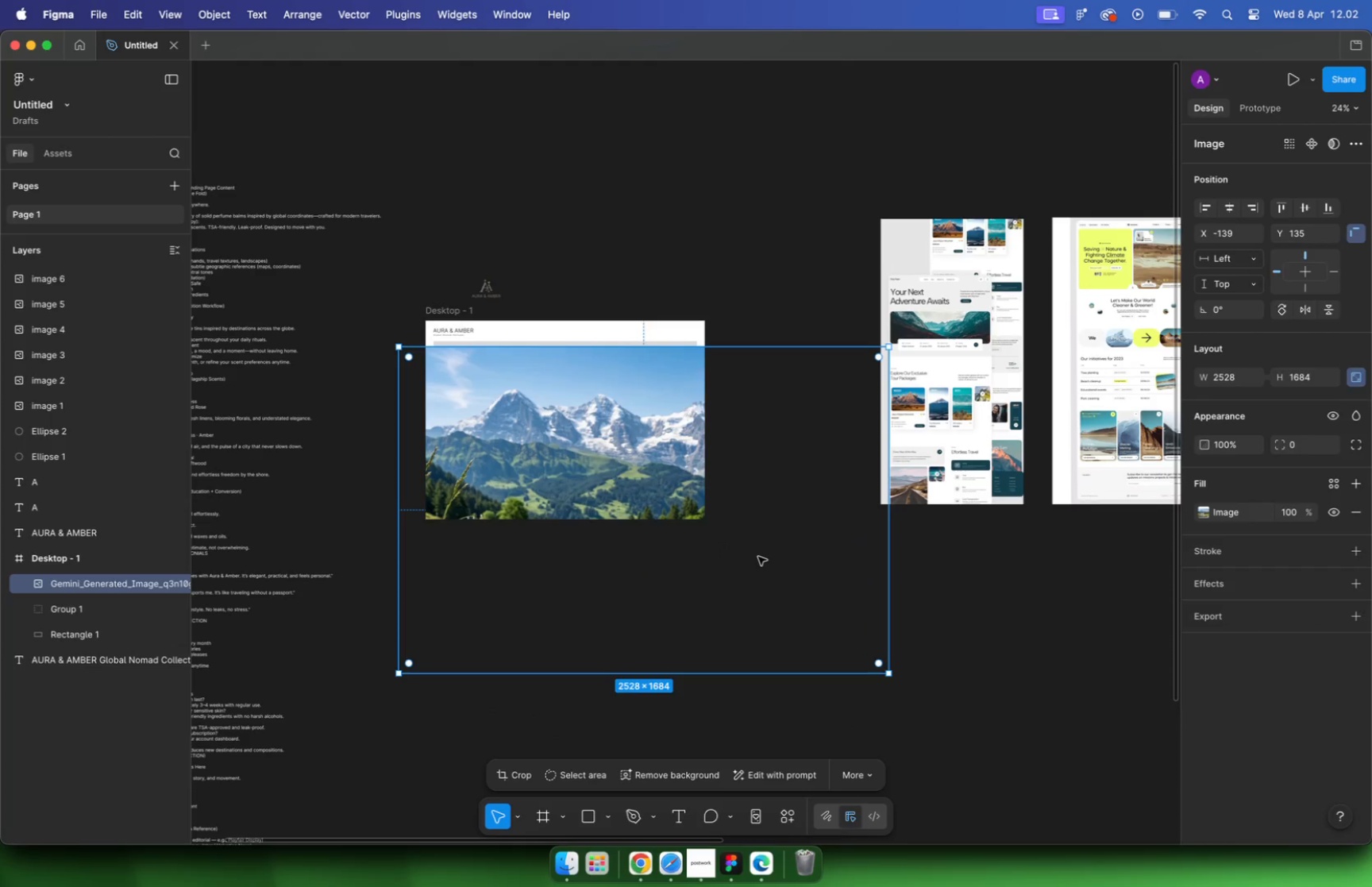 
key(Meta+Z)
 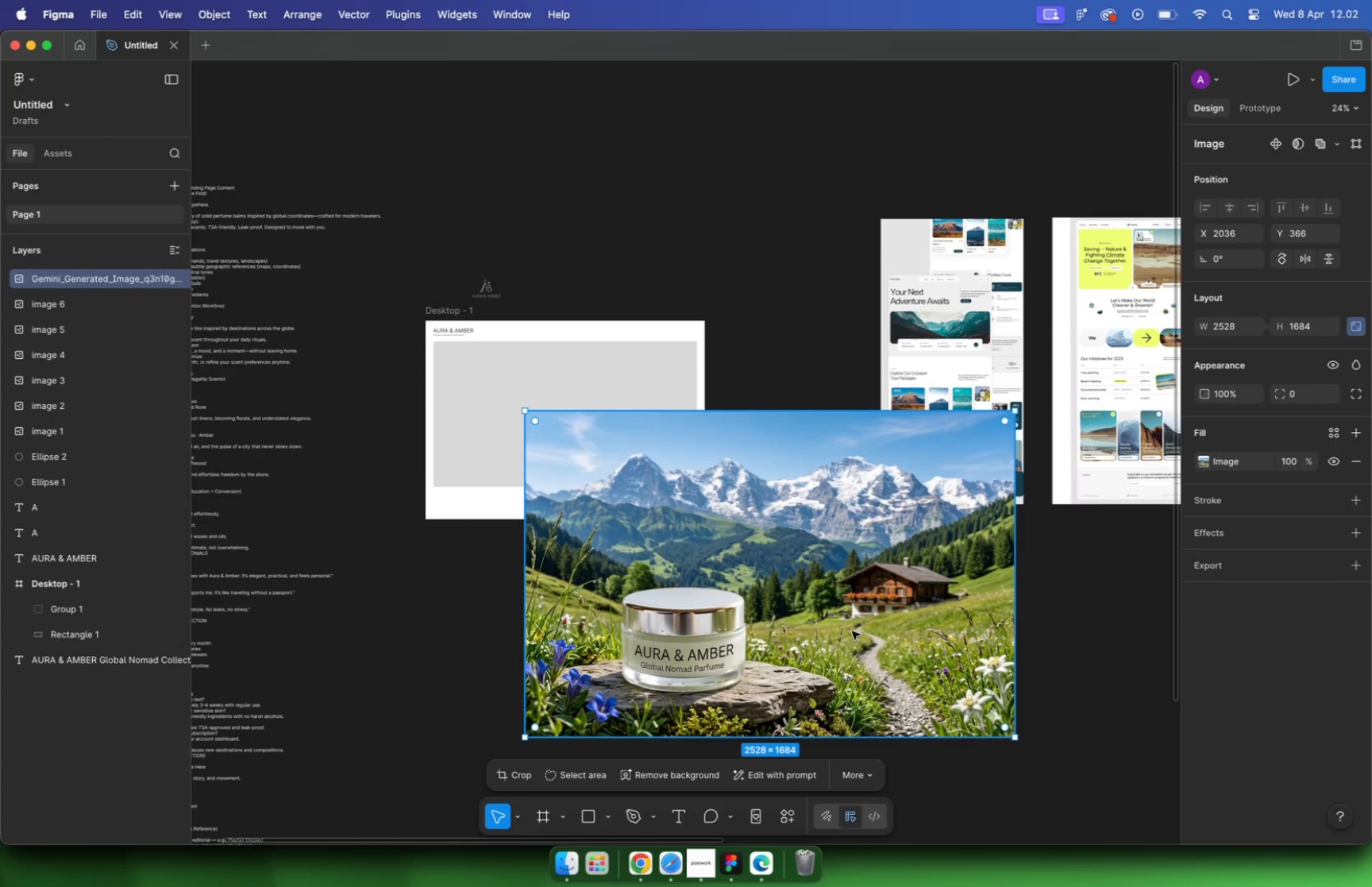 
left_click_drag(start_coordinate=[1011, 733], to_coordinate=[765, 557])
 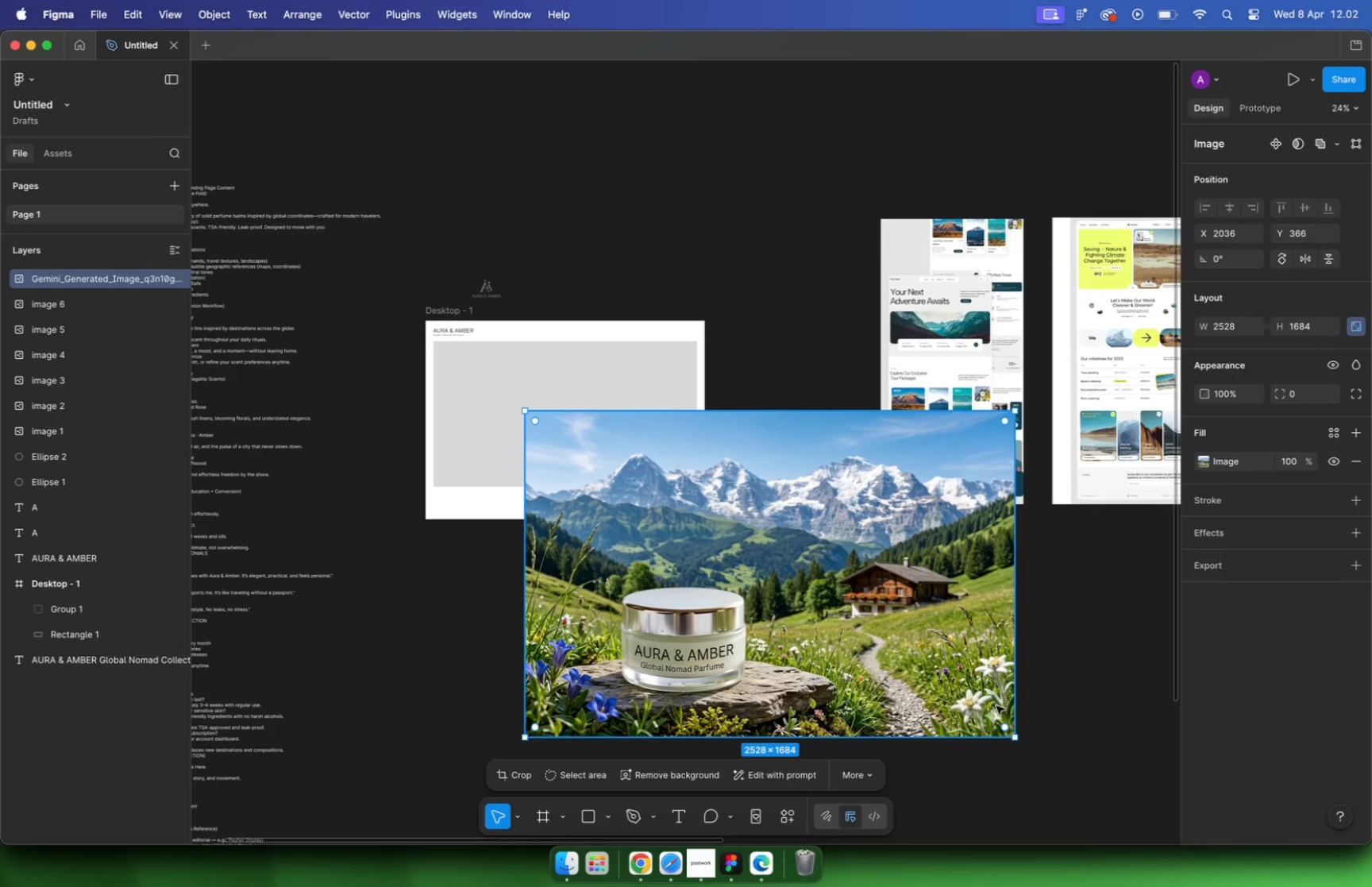 
hold_key(key=ShiftLeft, duration=1.02)
 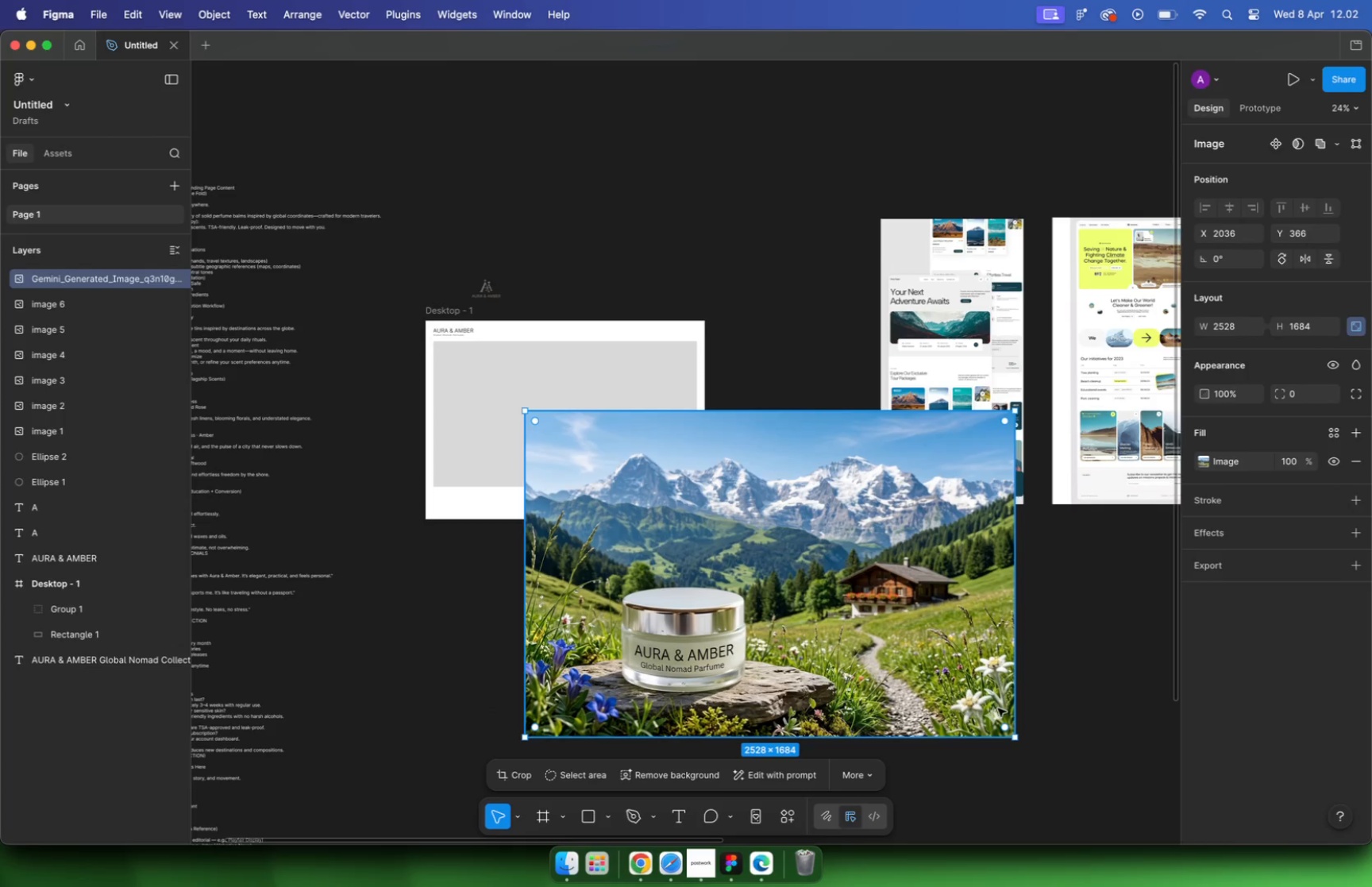 
left_click_drag(start_coordinate=[657, 484], to_coordinate=[565, 415])
 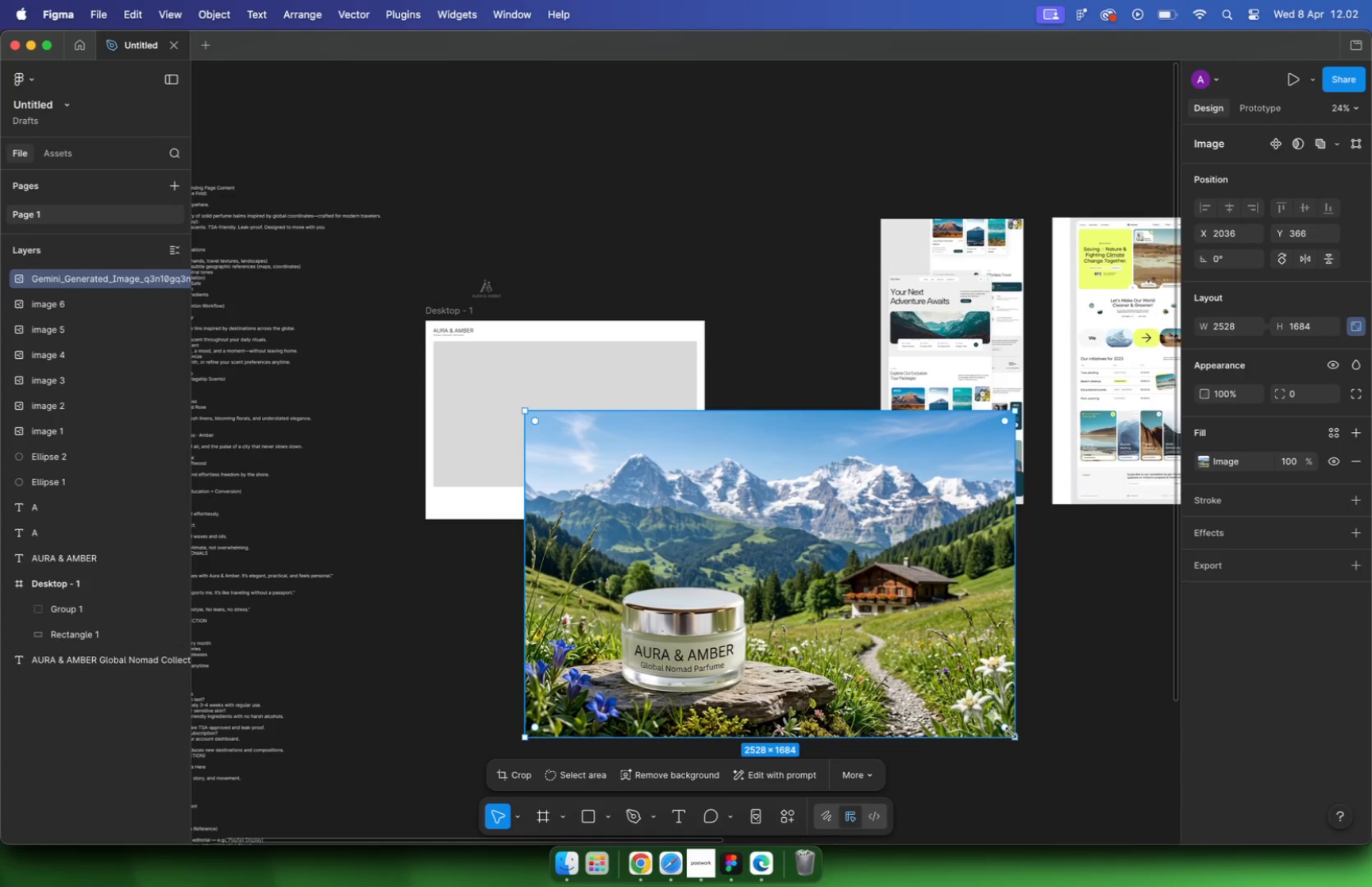 
hold_key(key=CommandLeft, duration=0.51)
 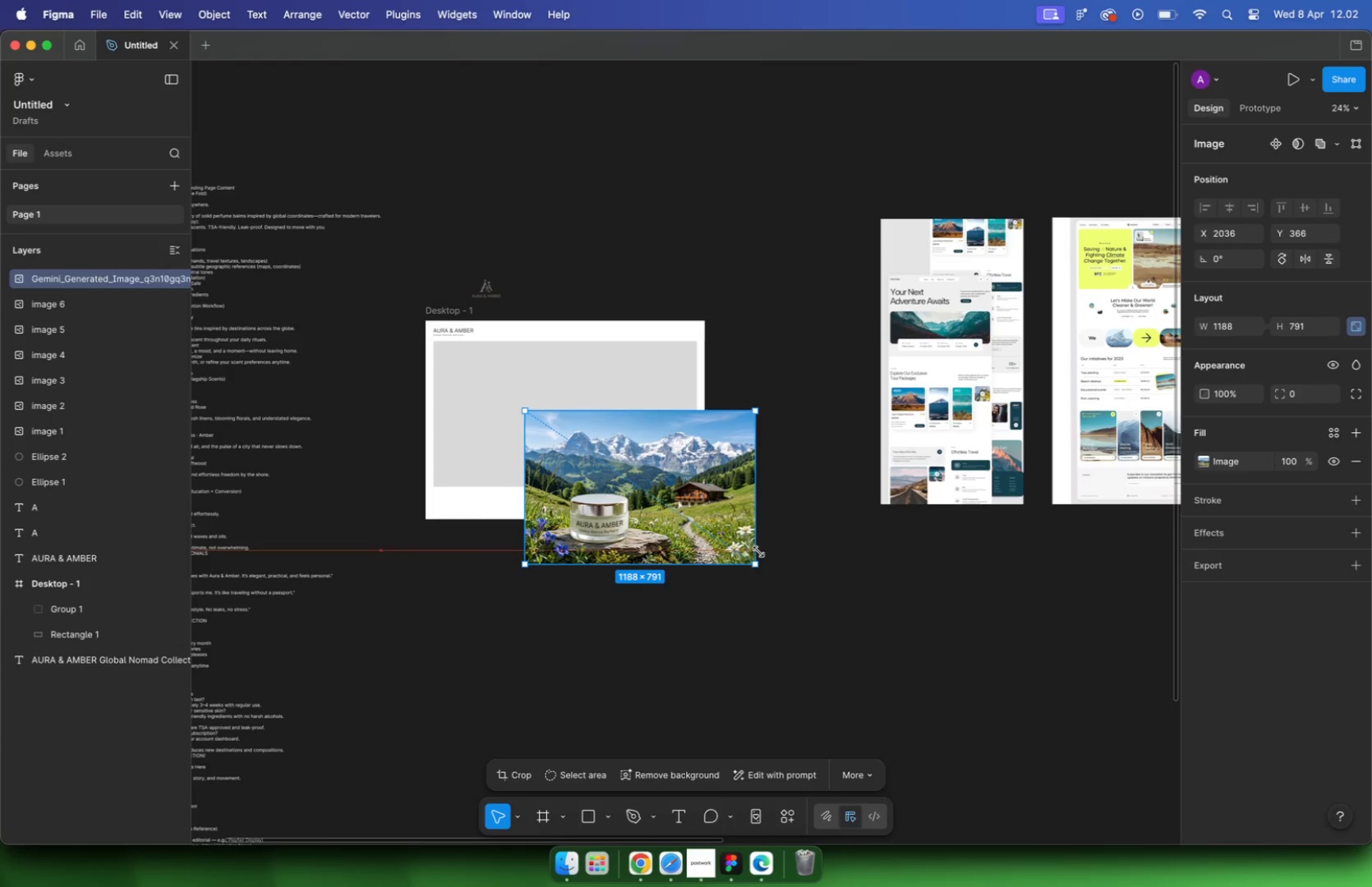 
hold_key(key=CommandLeft, duration=0.52)
 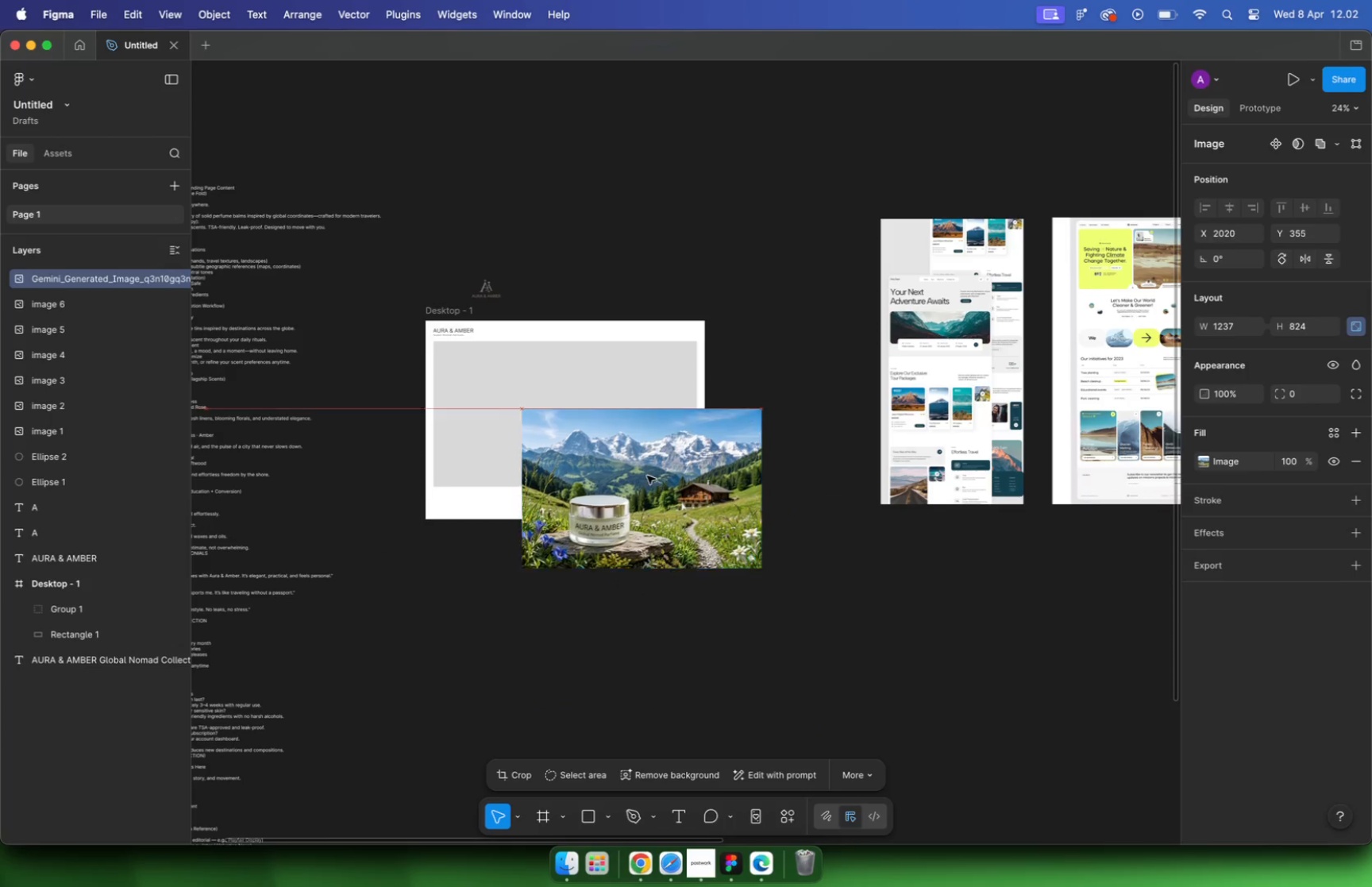 
scroll: coordinate [569, 409], scroll_direction: up, amount: 16.0
 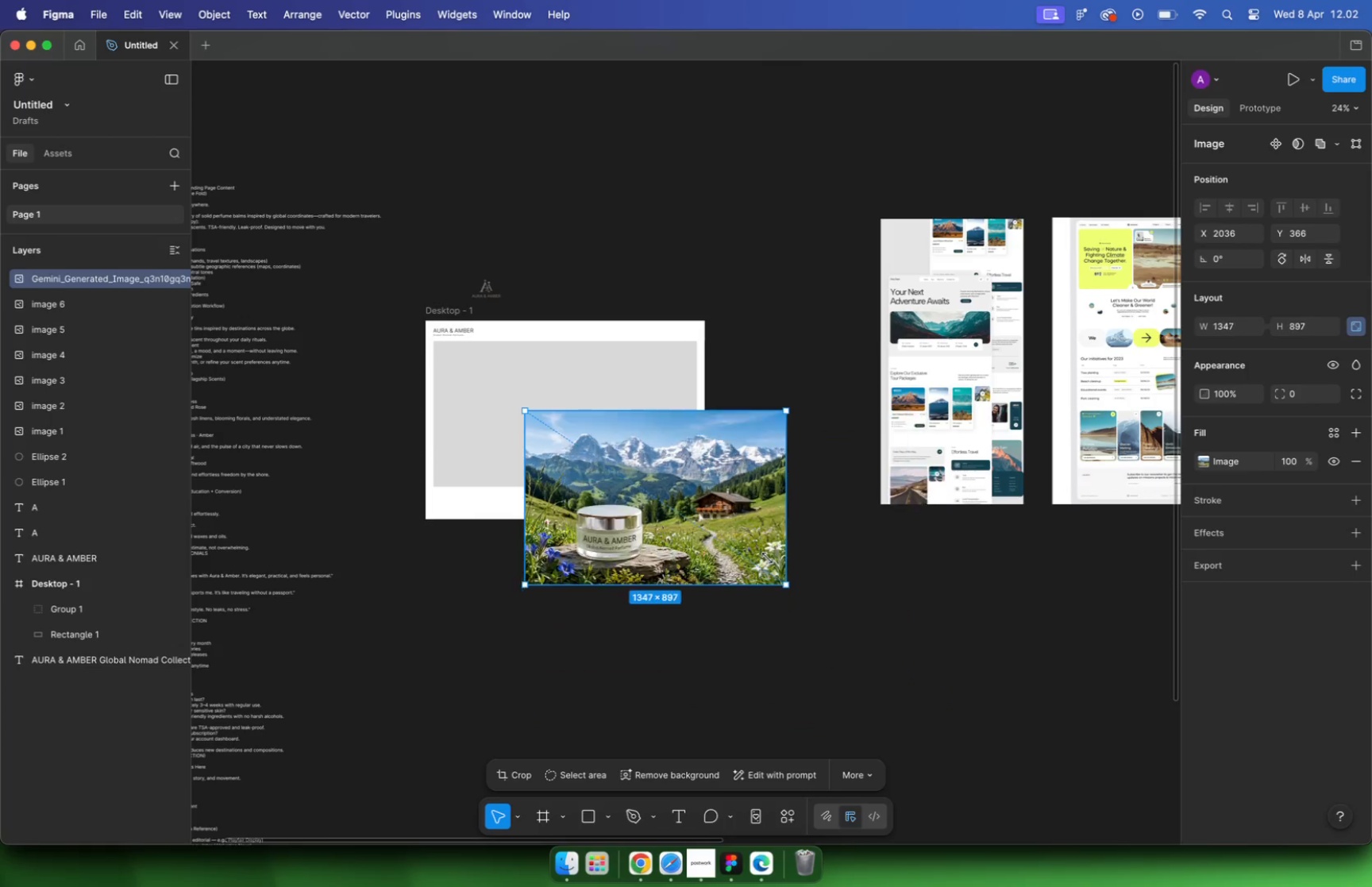 
left_click_drag(start_coordinate=[611, 426], to_coordinate=[604, 423])
 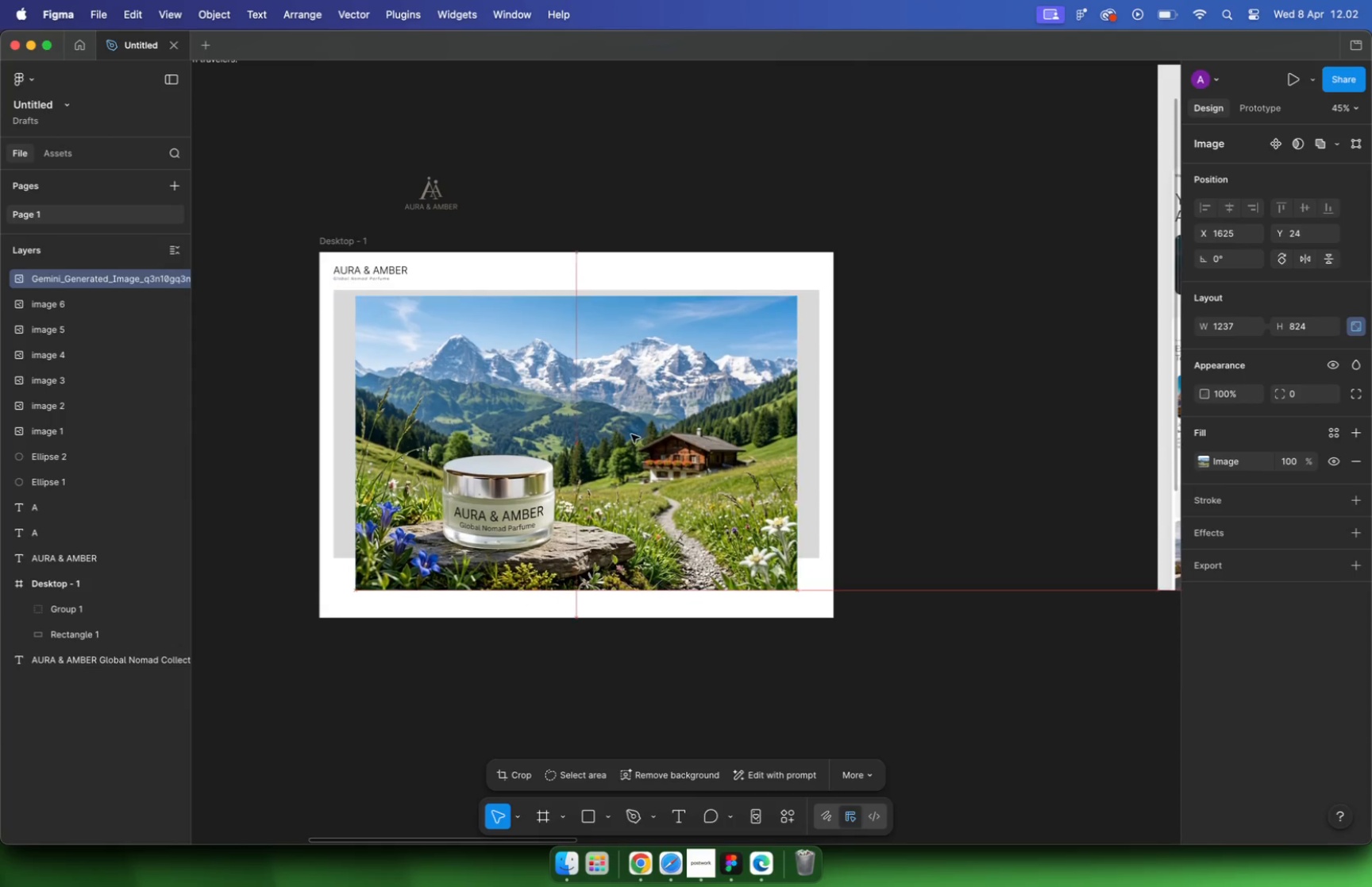 
scroll: coordinate [612, 424], scroll_direction: down, amount: 4.0
 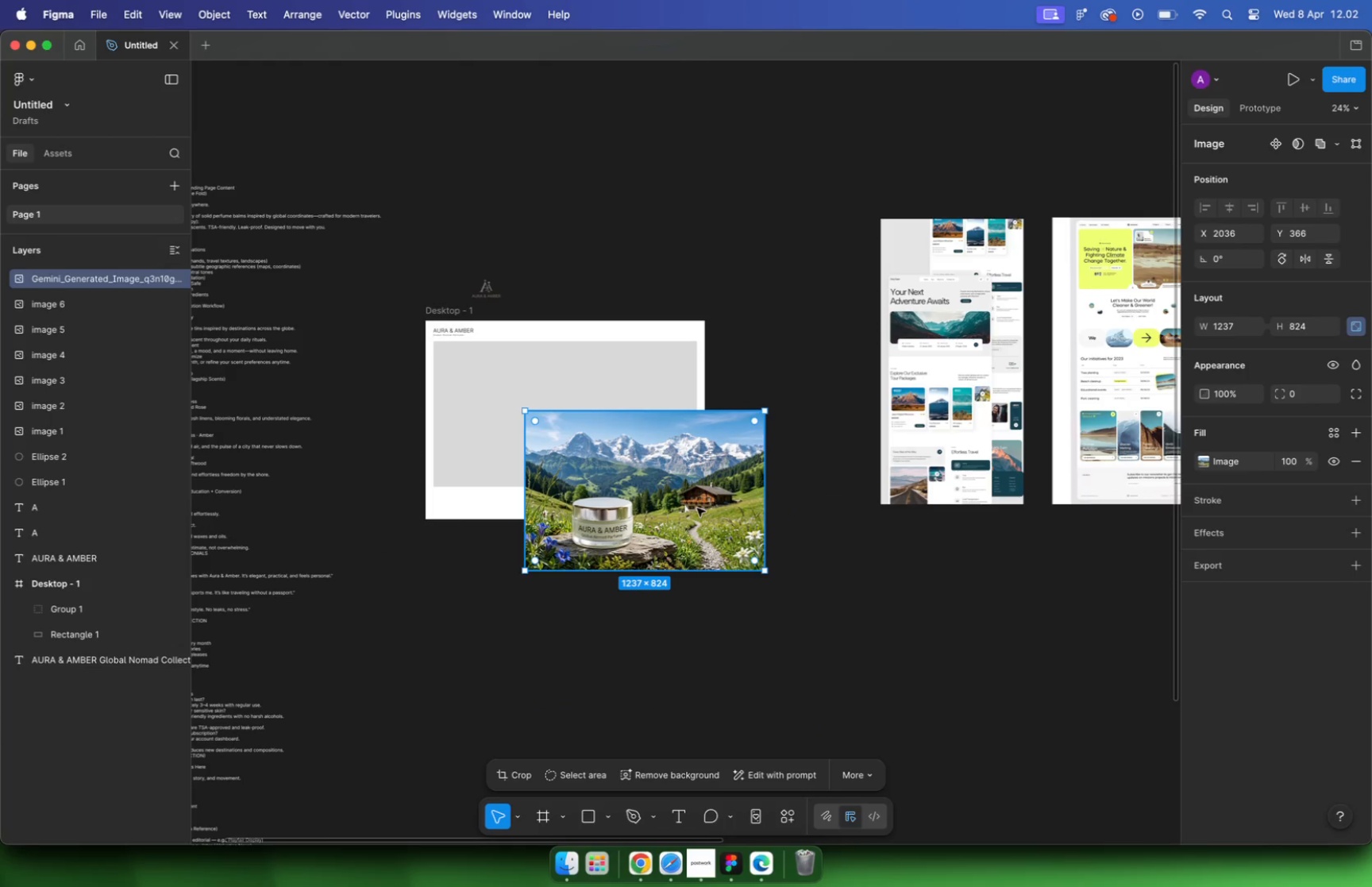 
hold_key(key=CommandLeft, duration=0.37)
 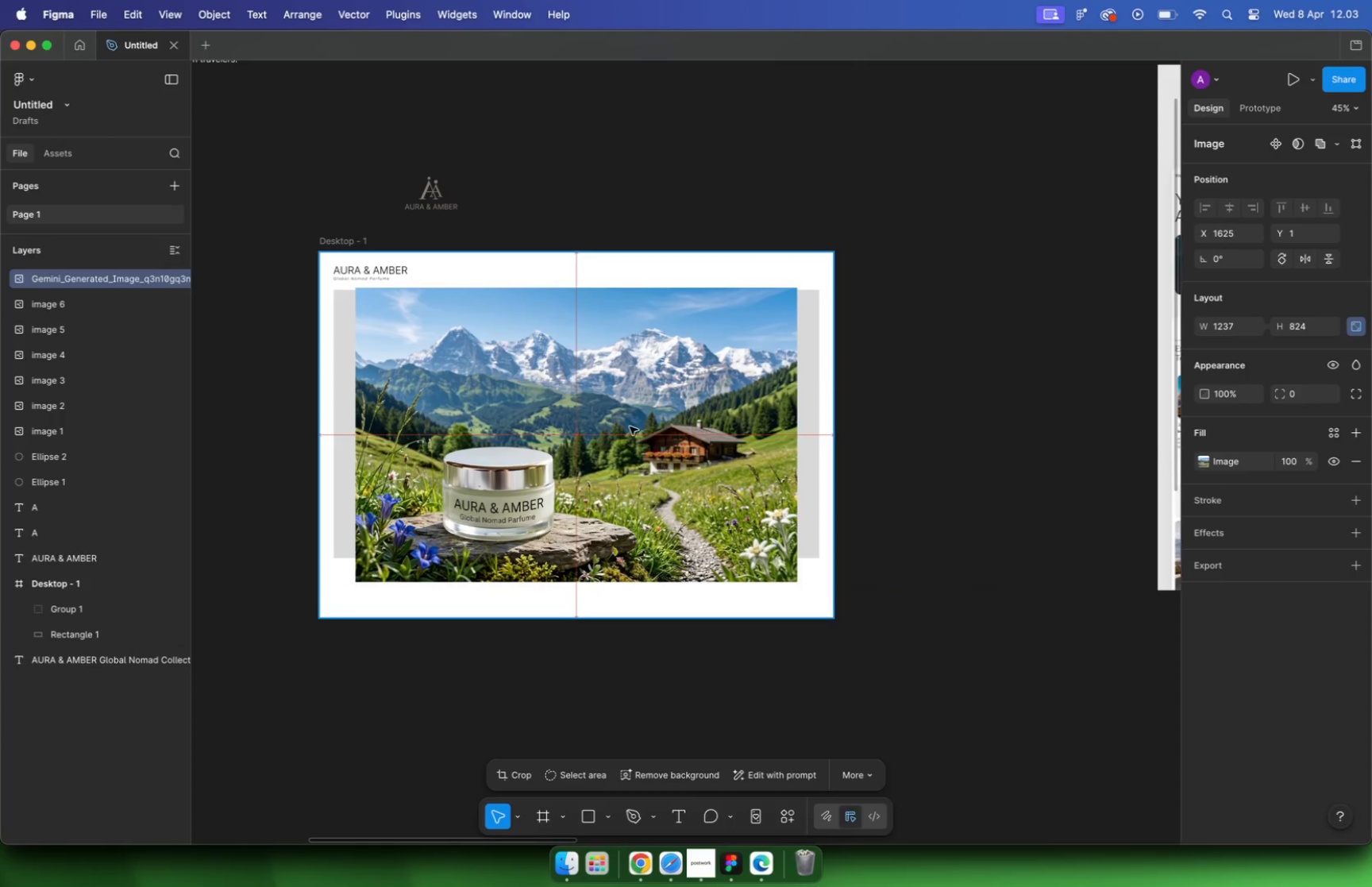 
left_click_drag(start_coordinate=[605, 423], to_coordinate=[643, 472])
 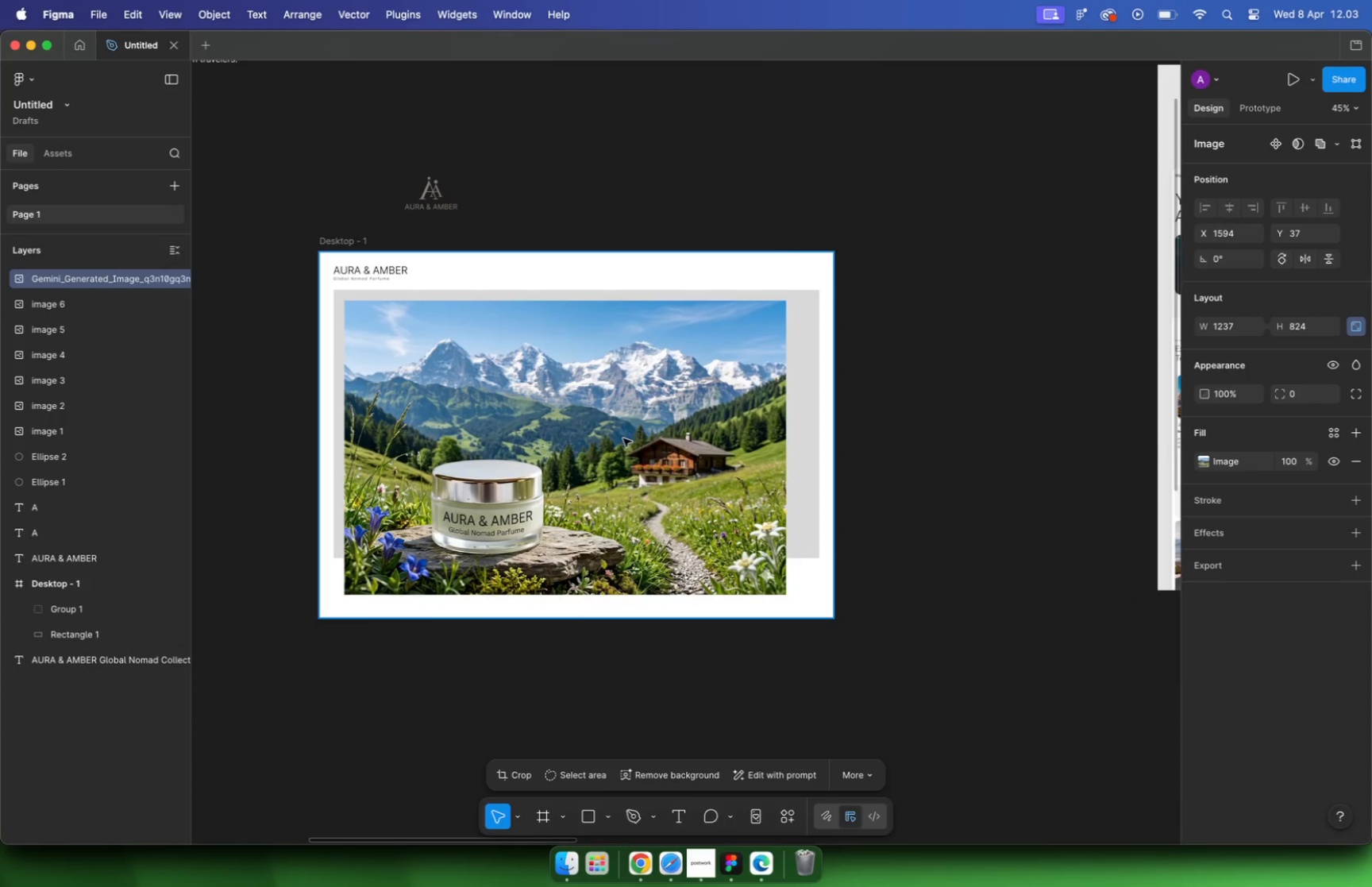 
key(Control+G)
 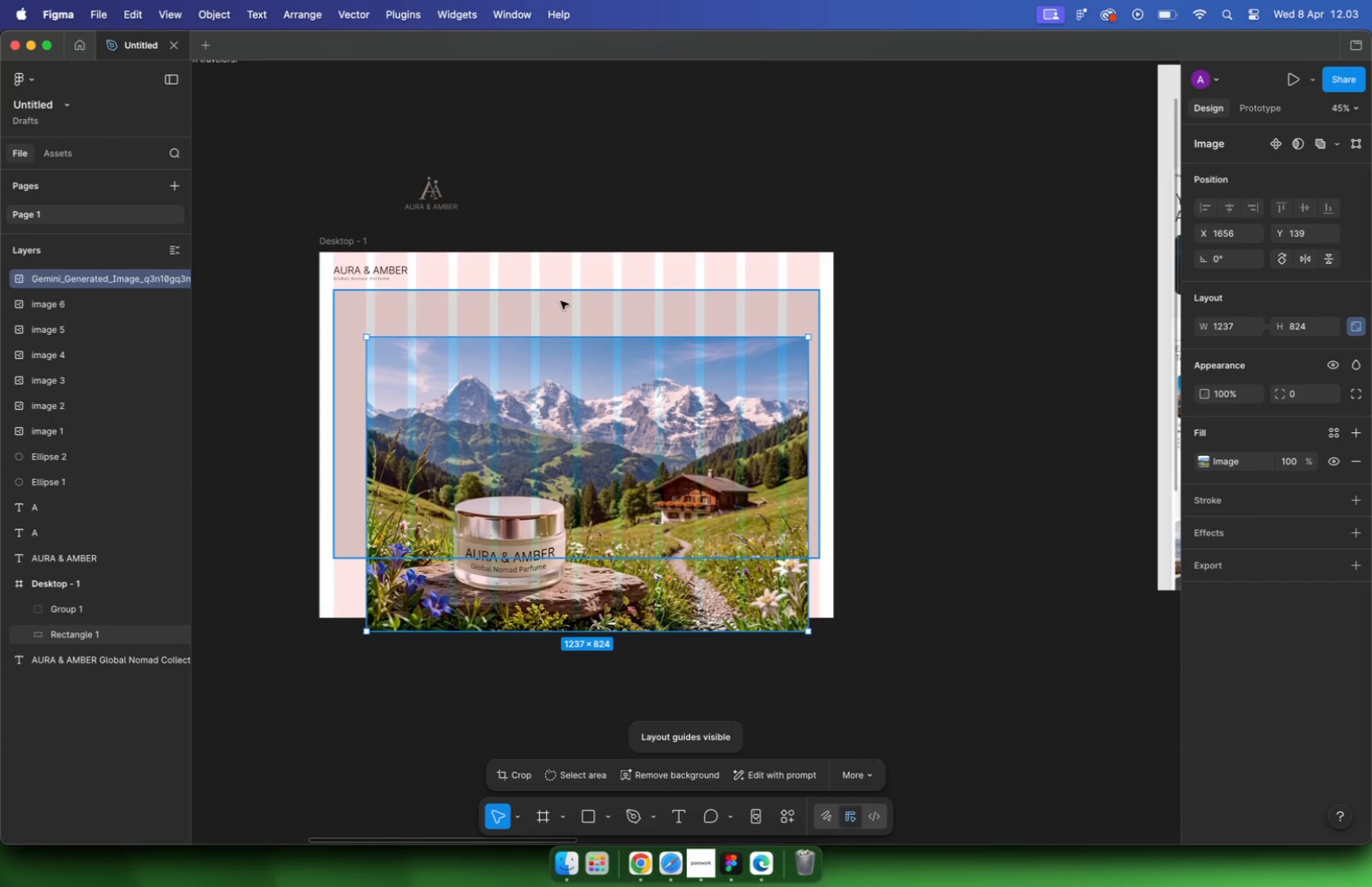 
hold_key(key=CommandLeft, duration=0.45)
scroll: coordinate [477, 391], scroll_direction: up, amount: 1.0
 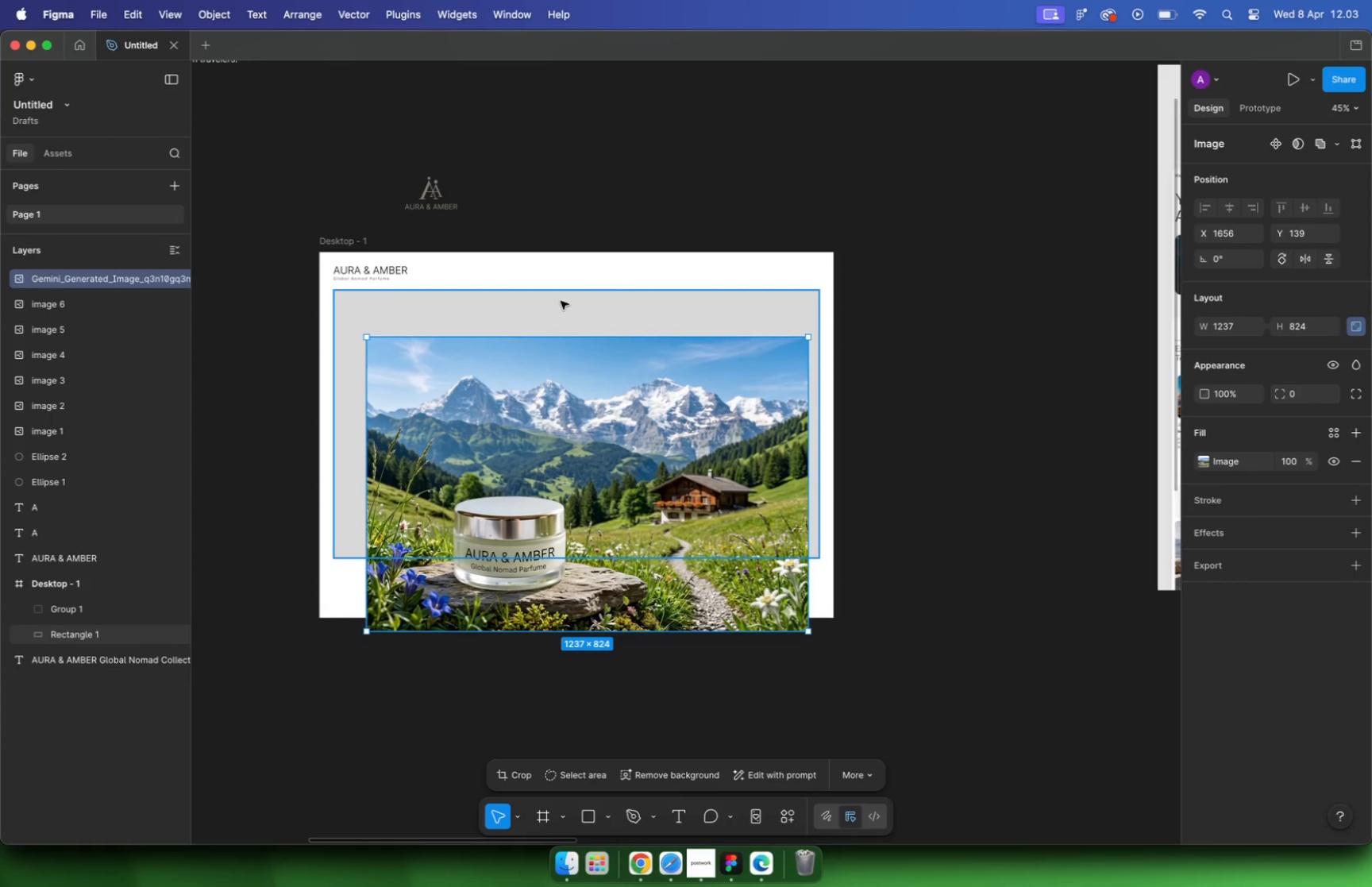 
left_click([422, 289])
 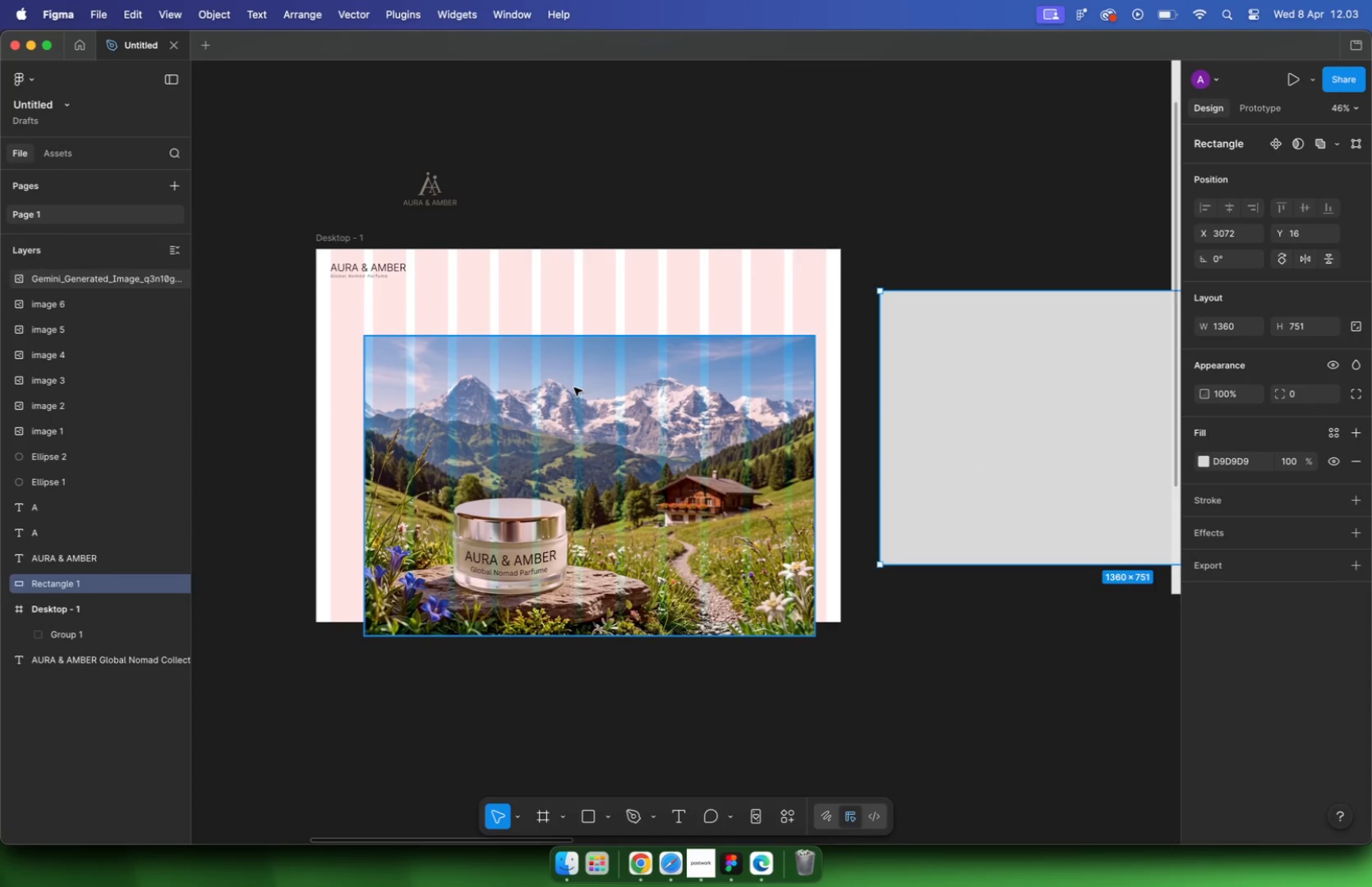 
left_click_drag(start_coordinate=[421, 303], to_coordinate=[971, 307])
 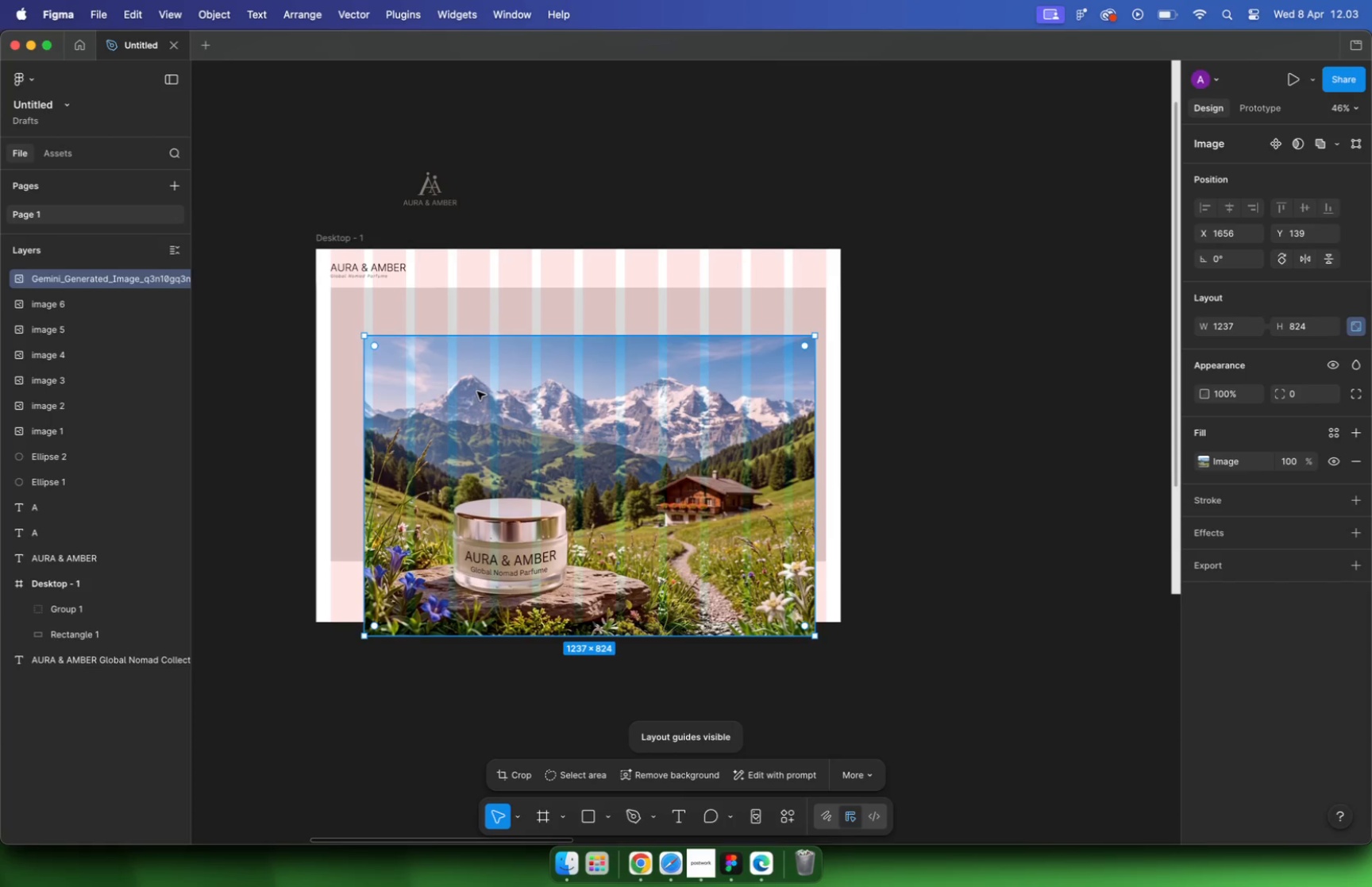 
left_click_drag(start_coordinate=[574, 388], to_coordinate=[543, 342])
 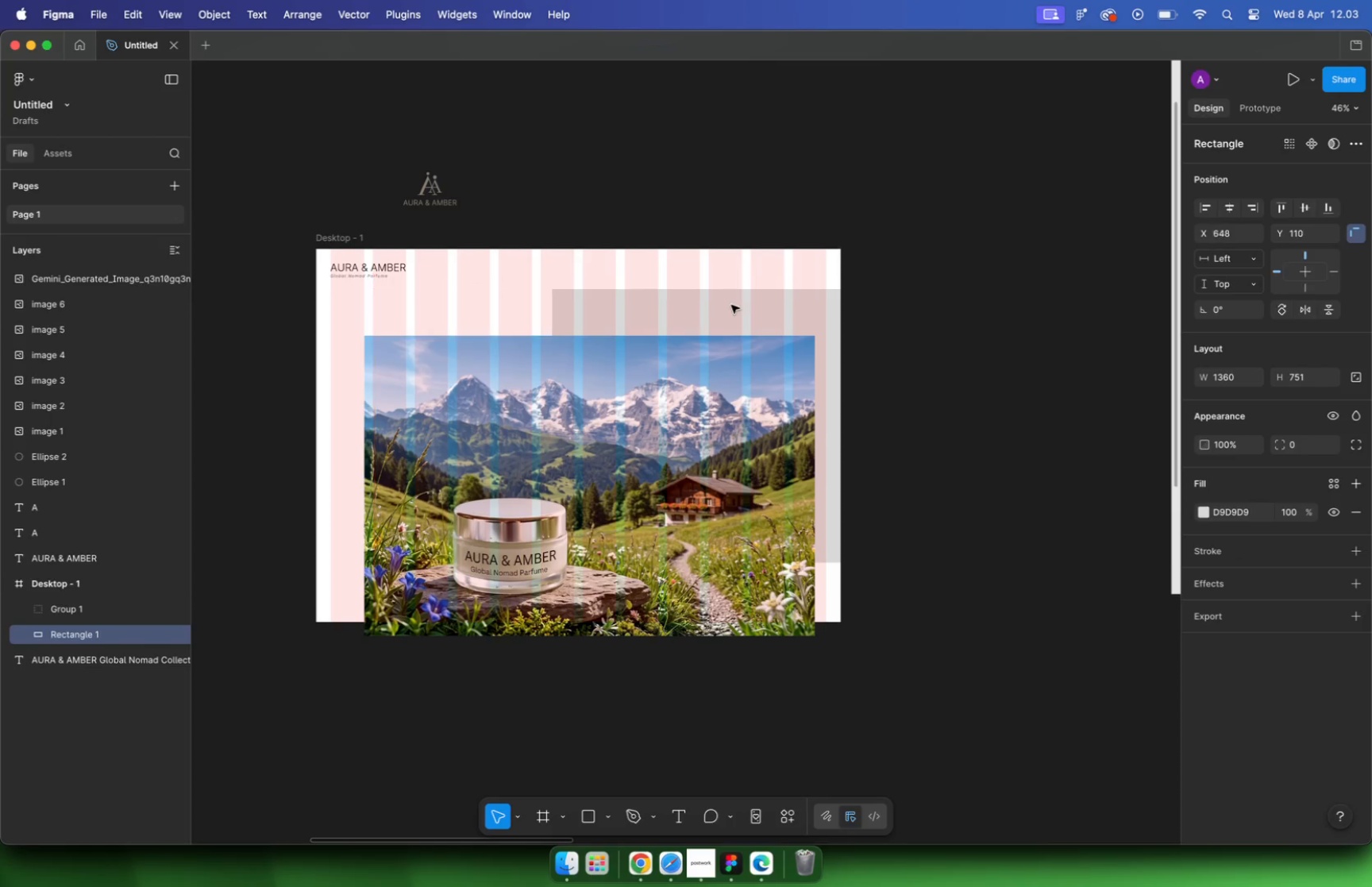 
key(Meta+CommandLeft)
 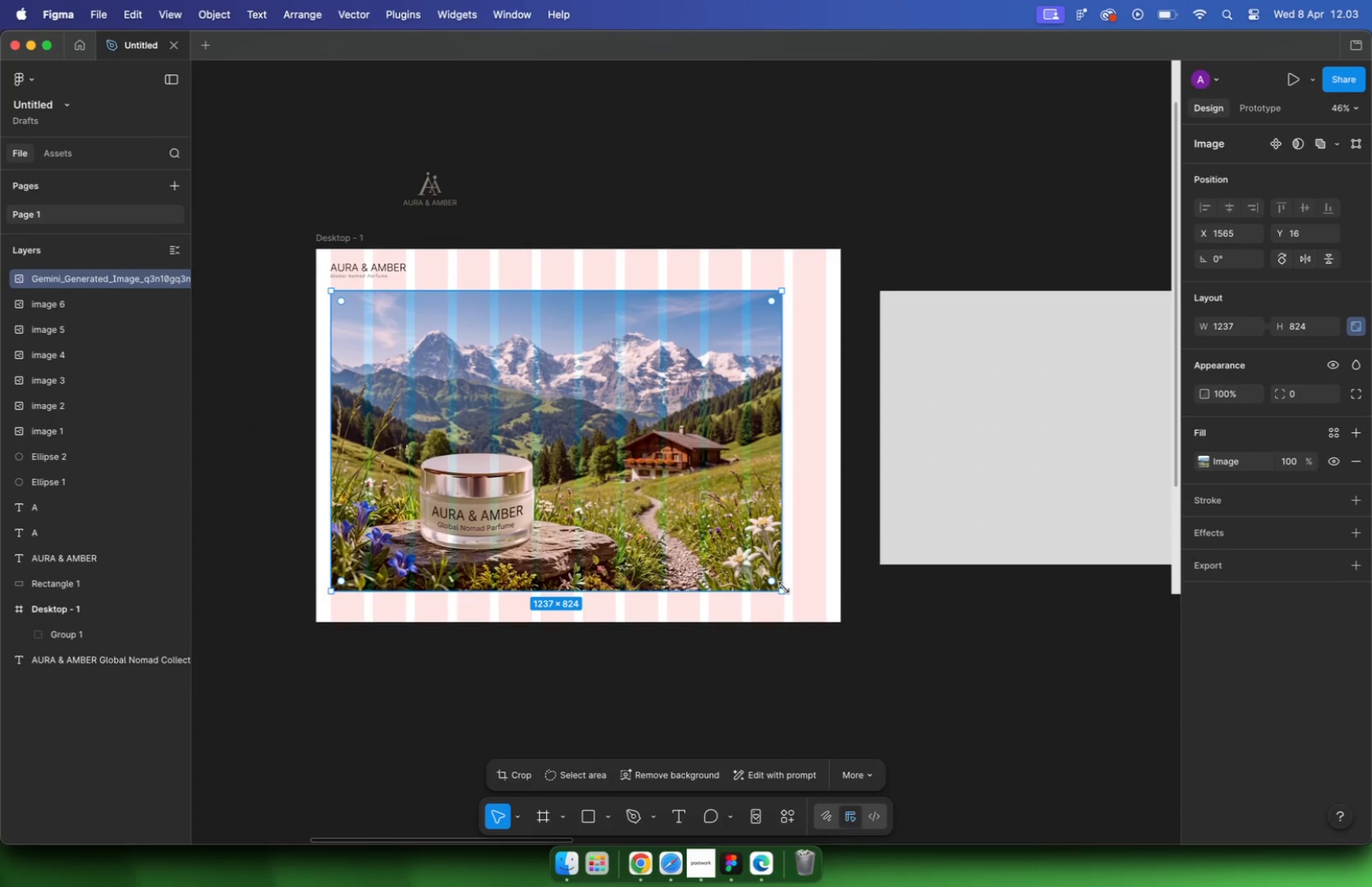 
left_click_drag(start_coordinate=[784, 588], to_coordinate=[827, 619])
 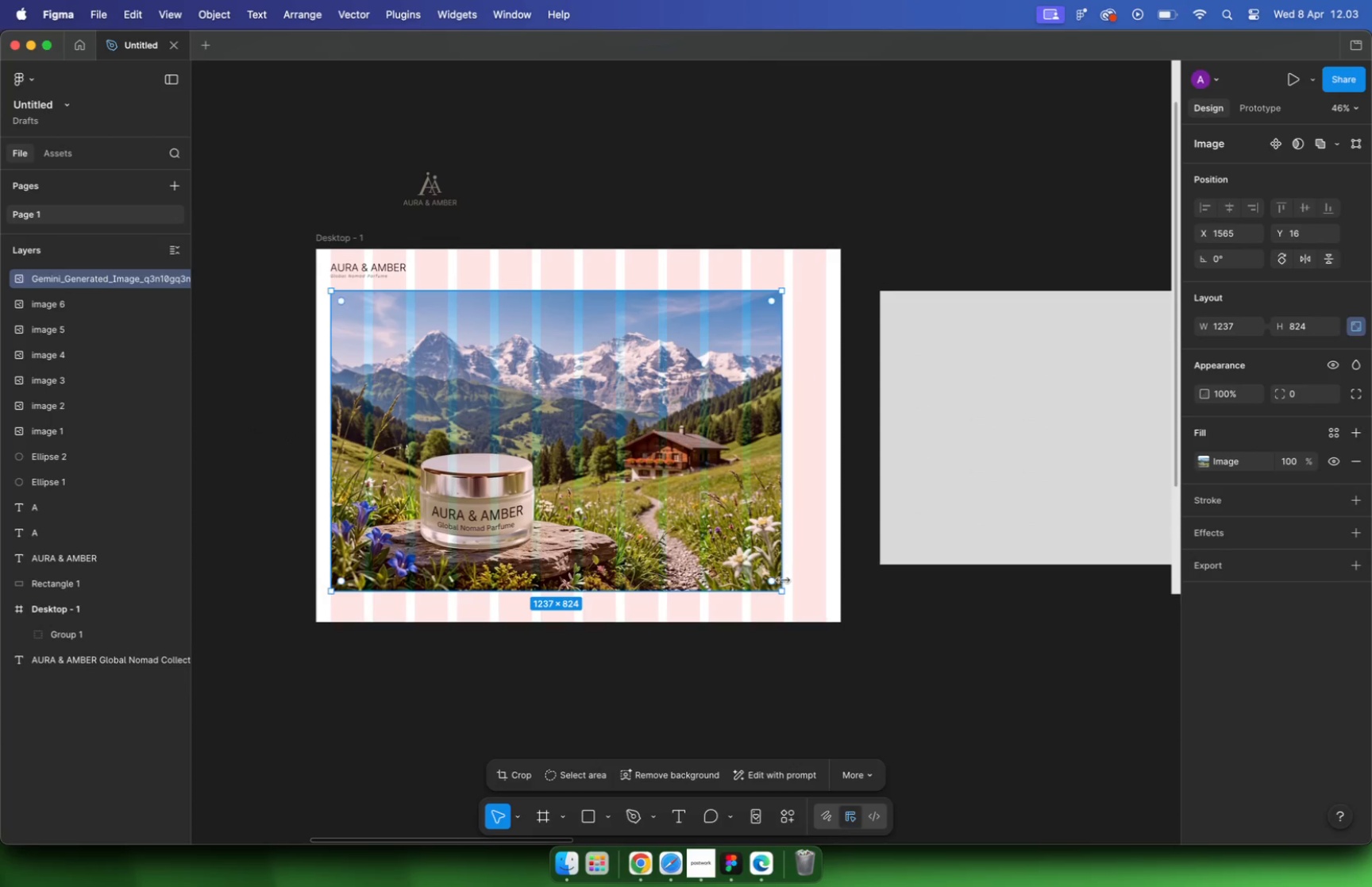 
hold_key(key=ShiftLeft, duration=1.48)
 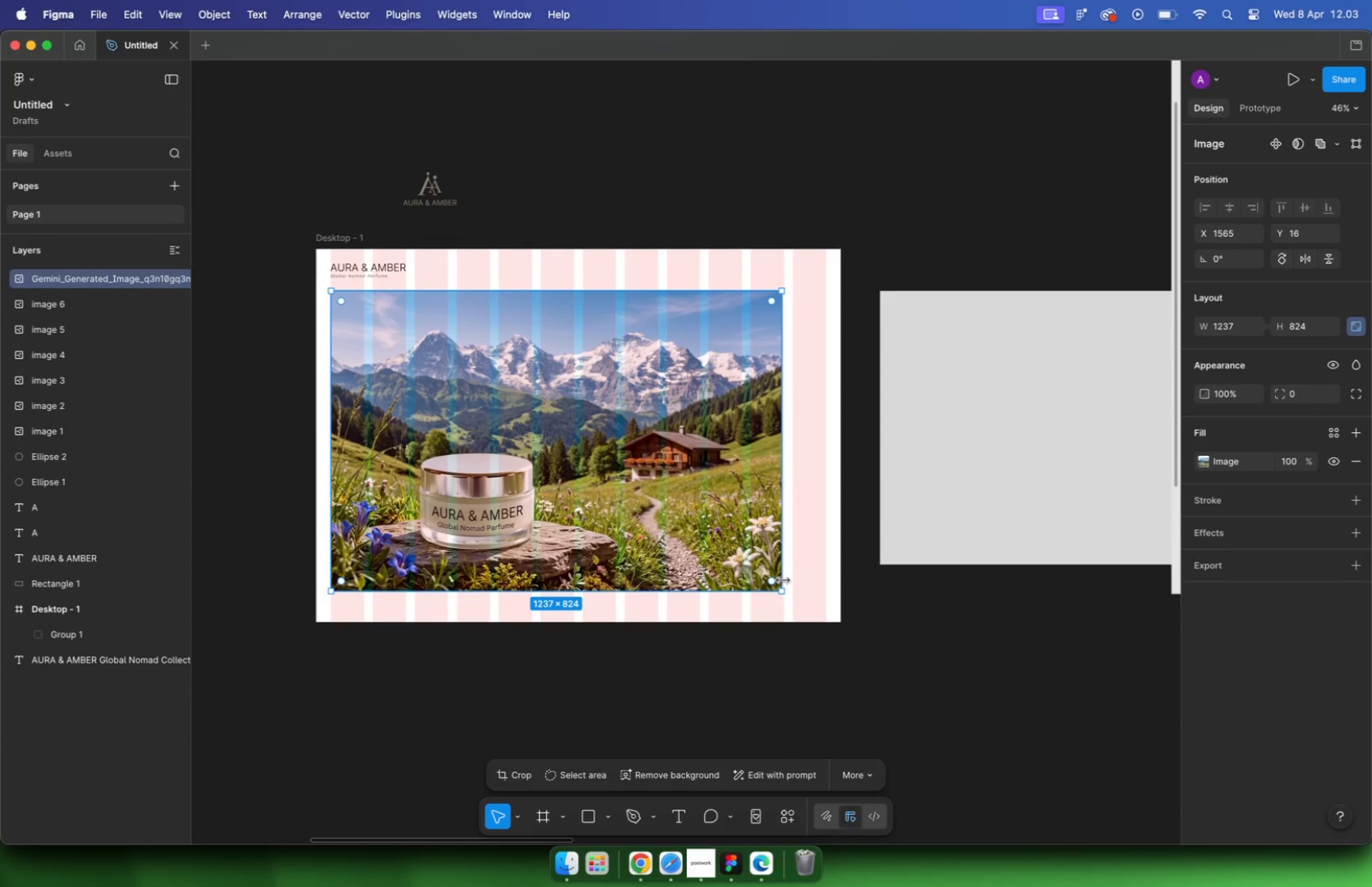 
left_click_drag(start_coordinate=[621, 619], to_coordinate=[630, 591])
 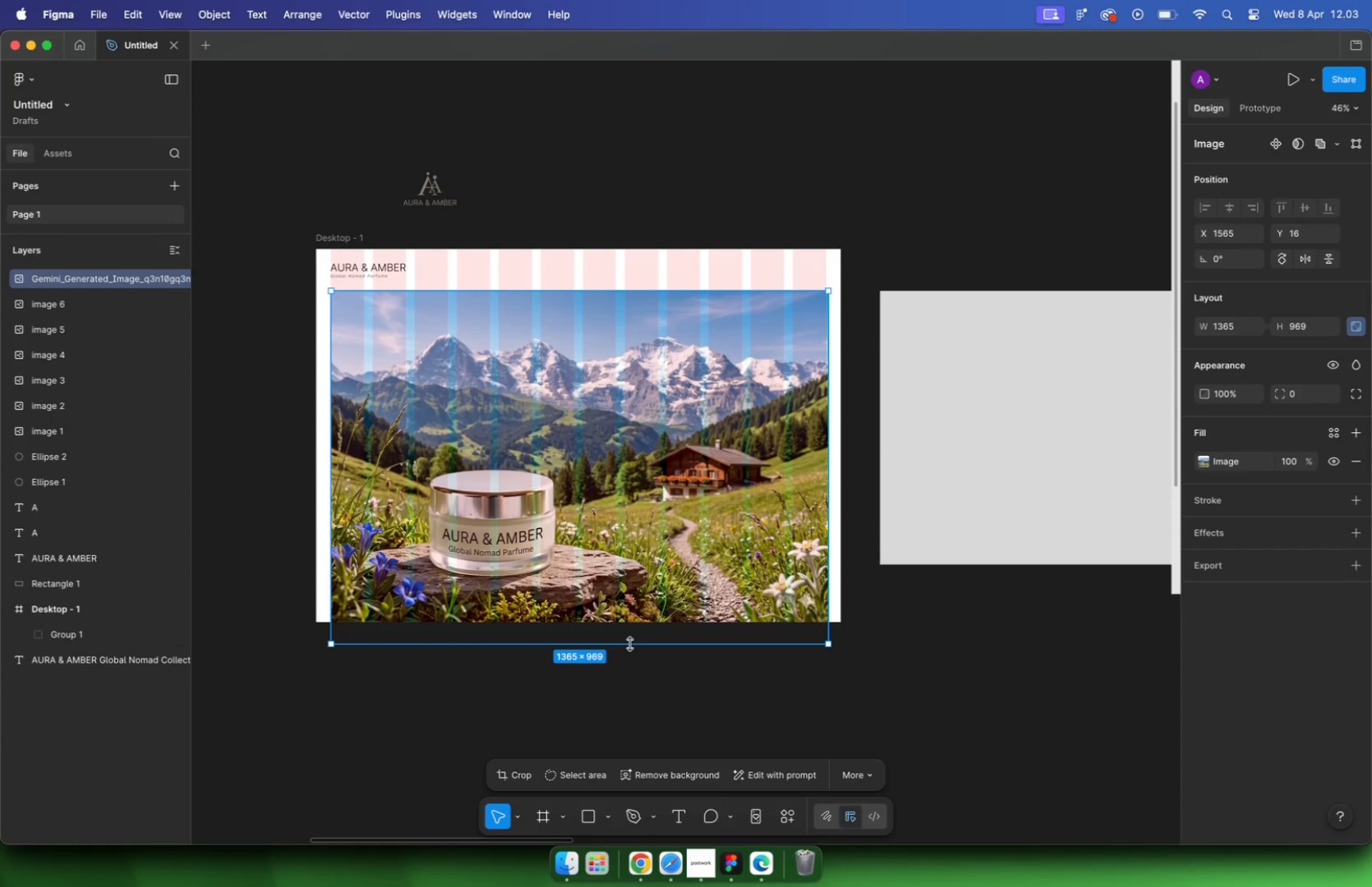 
hold_key(key=CommandLeft, duration=4.57)
 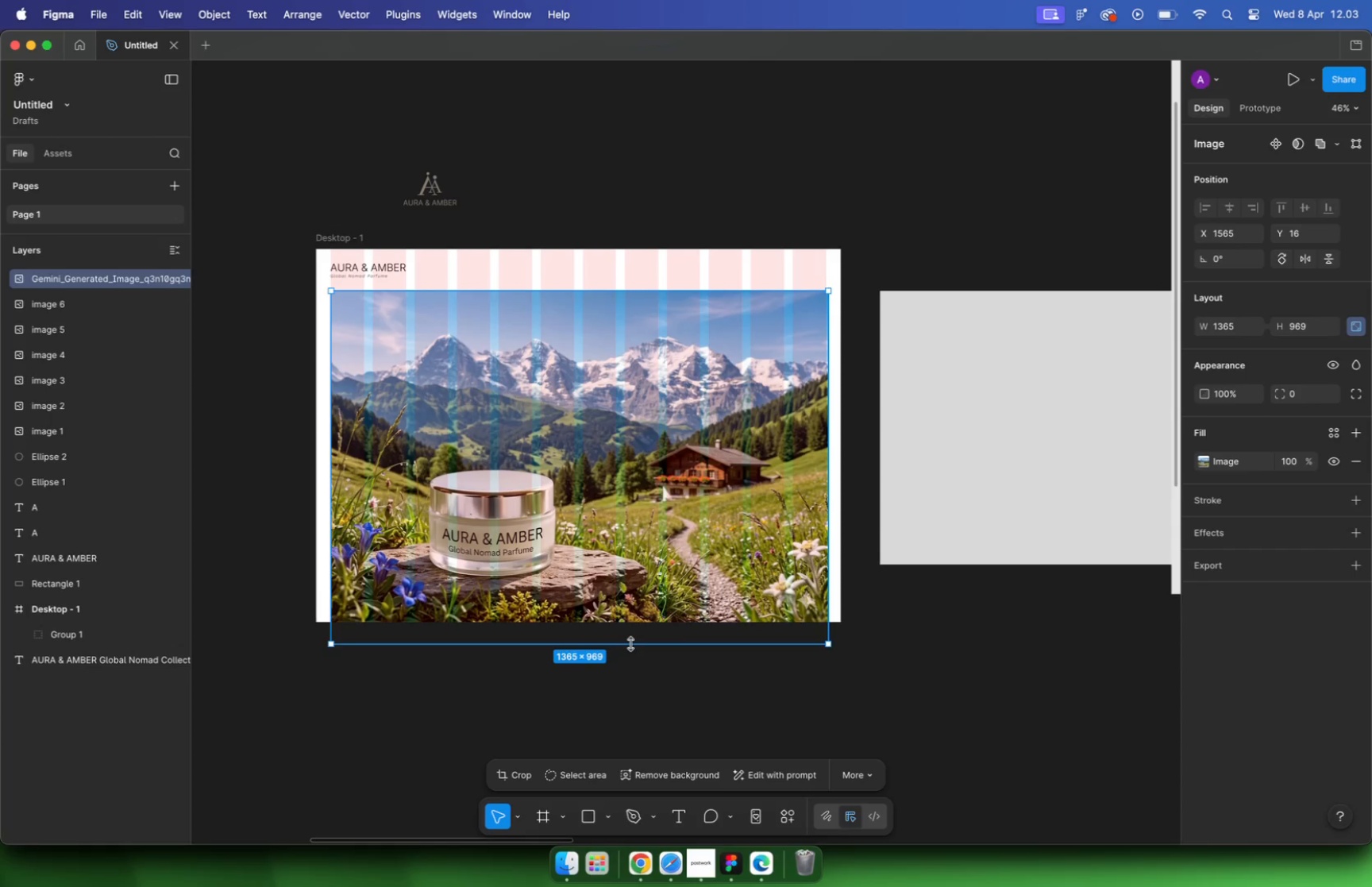 
hold_key(key=CommandLeft, duration=2.54)
left_click_drag(start_coordinate=[624, 291], to_coordinate=[629, 372])
 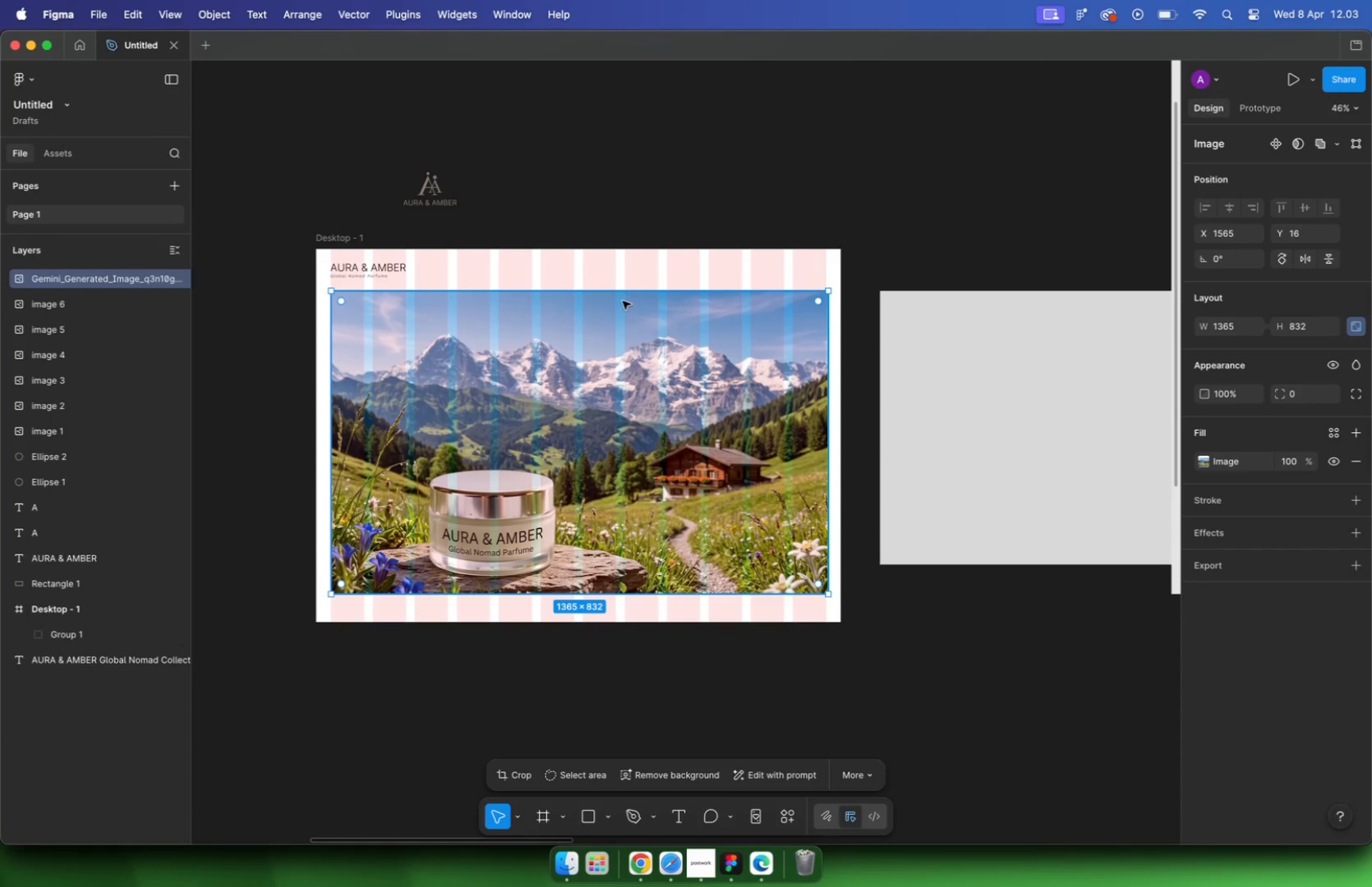 
left_click_drag(start_coordinate=[649, 449], to_coordinate=[649, 367])
 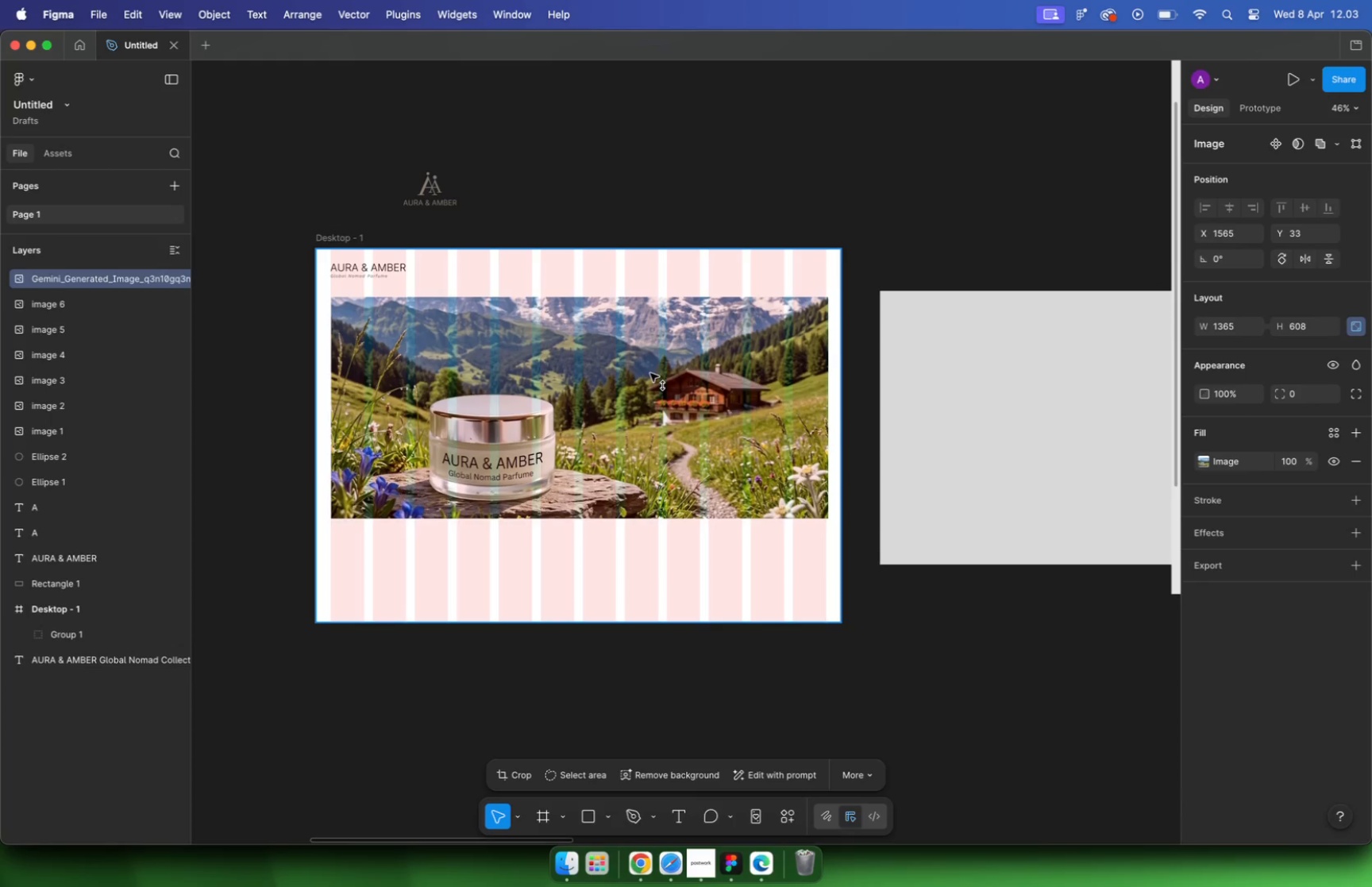 
hold_key(key=ShiftLeft, duration=3.44)
 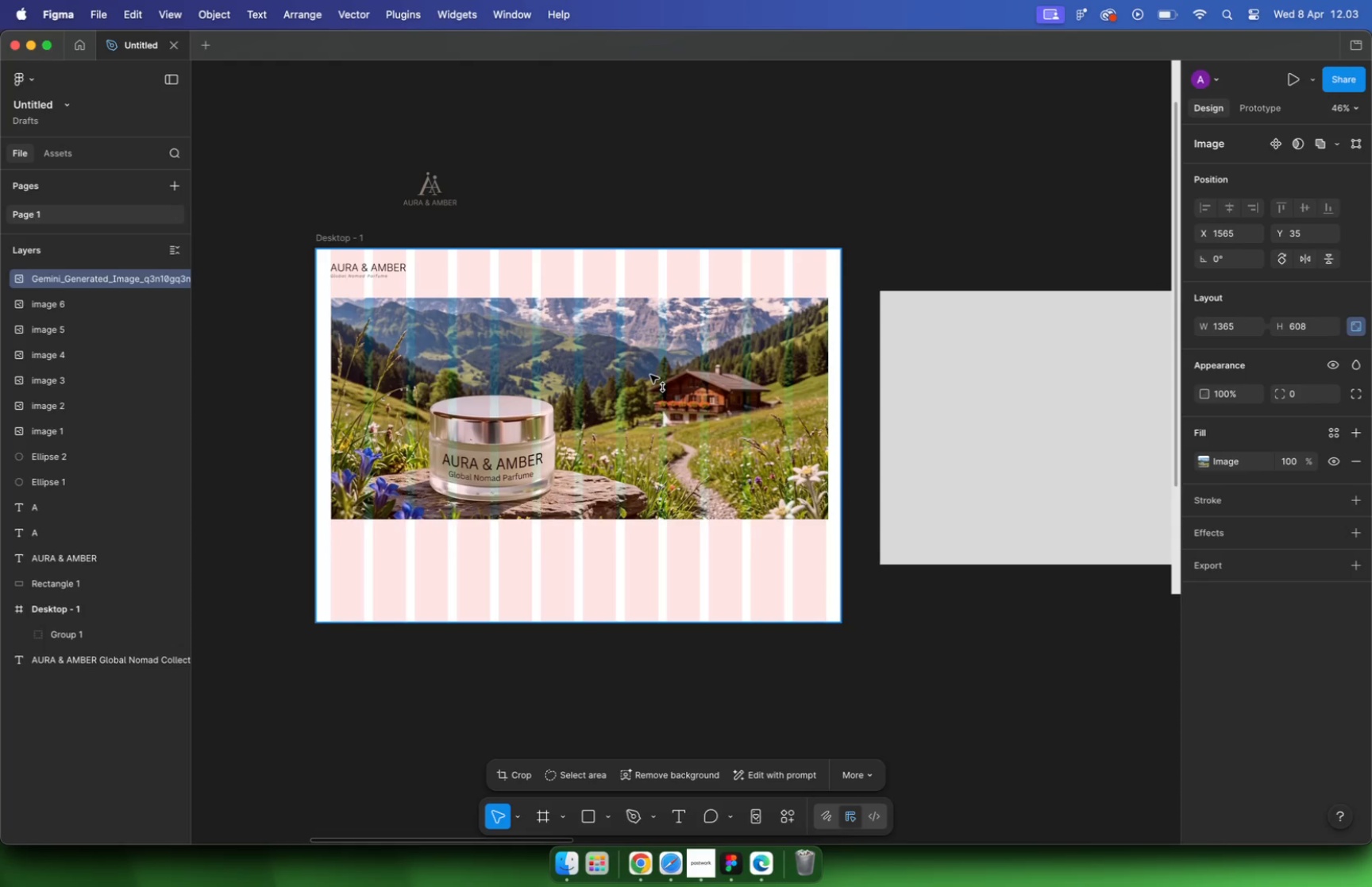 
hold_key(key=CommandLeft, duration=0.81)
 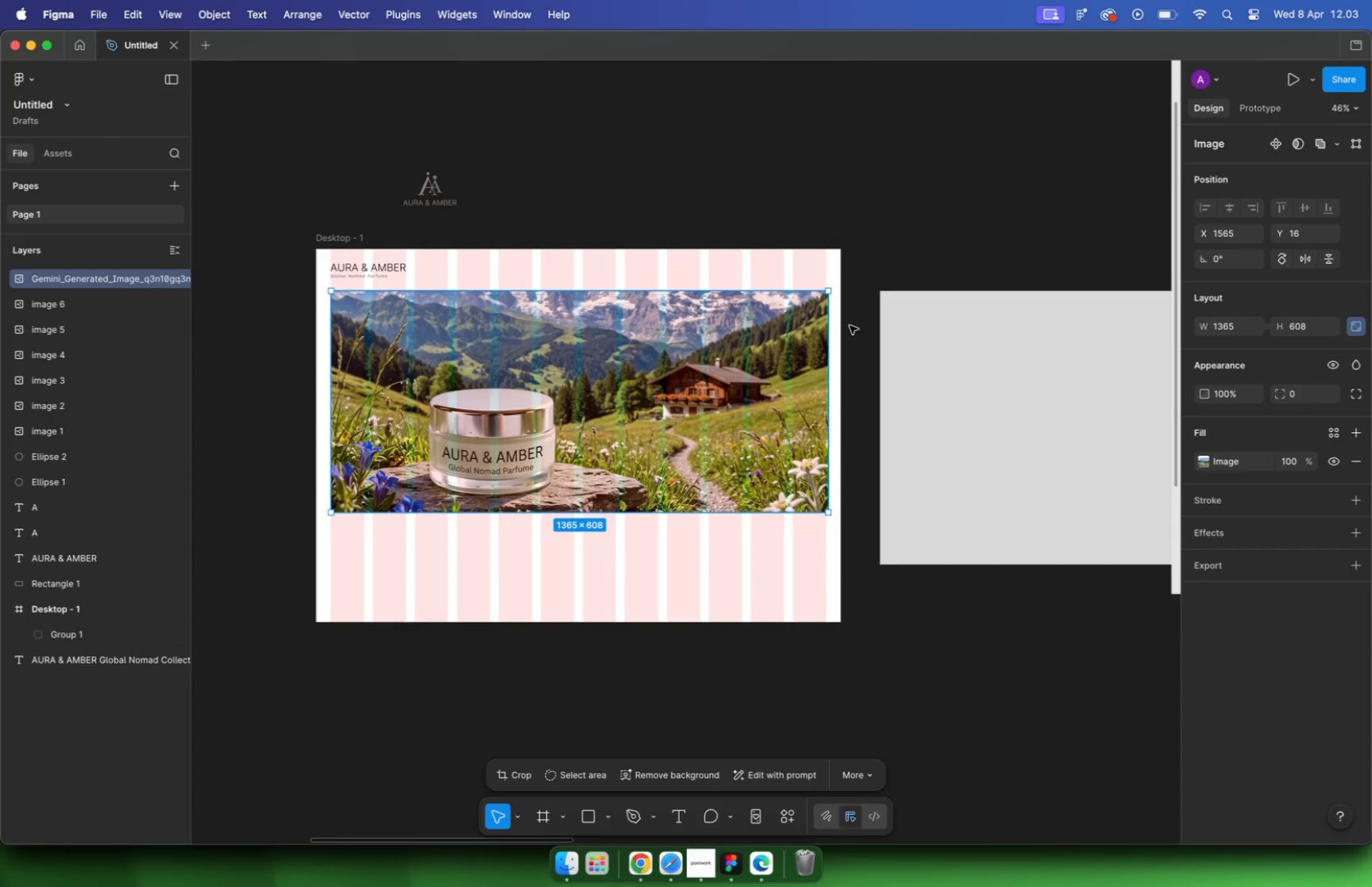 
hold_key(key=ShiftLeft, duration=0.58)
left_click_drag(start_coordinate=[620, 364], to_coordinate=[619, 391])
 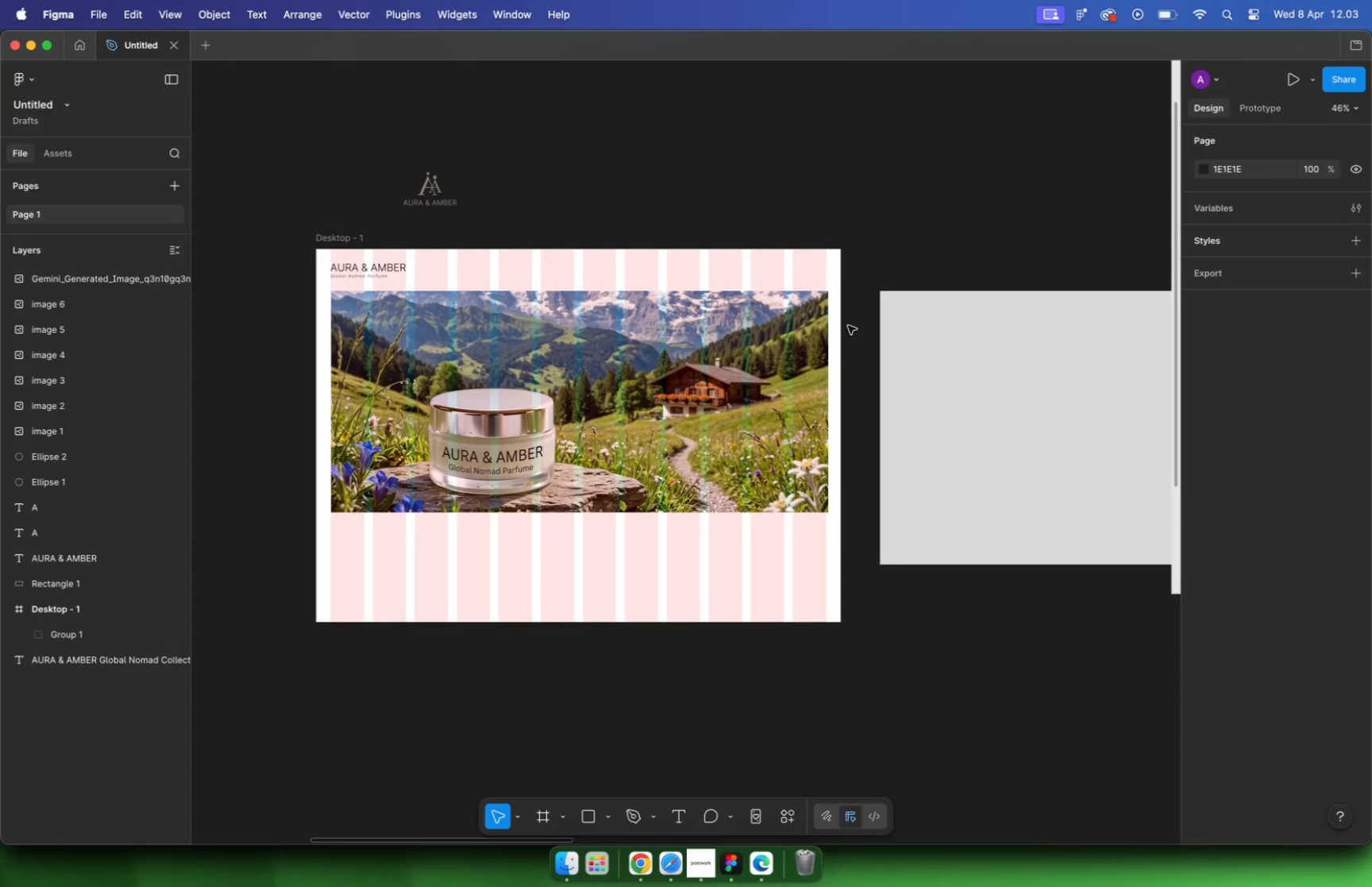 
hold_key(key=CommandLeft, duration=4.18)
left_click_drag(start_coordinate=[609, 319], to_coordinate=[609, 277])
 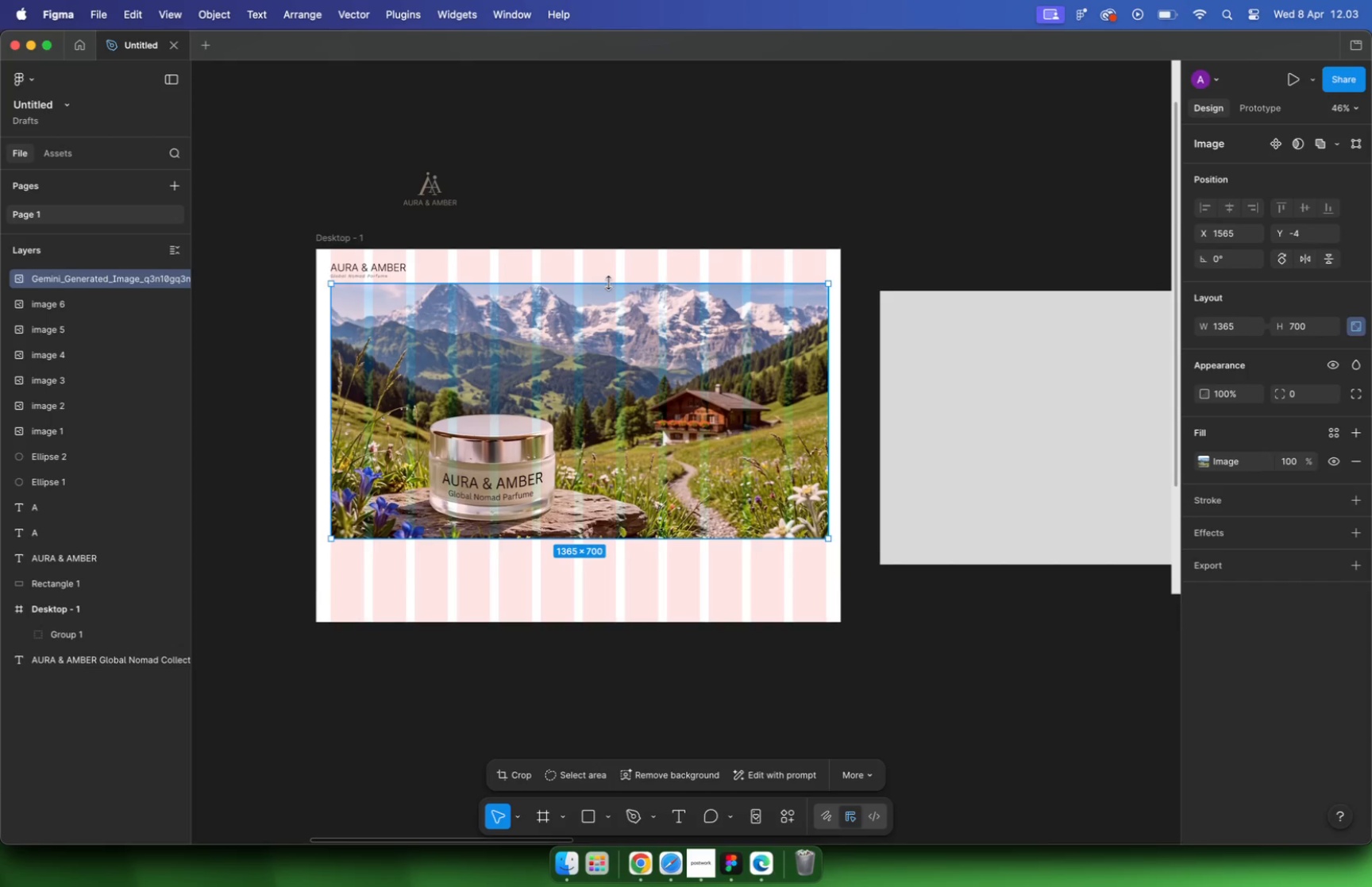 
hold_key(key=ShiftLeft, duration=0.82)
left_click_drag(start_coordinate=[628, 334], to_coordinate=[627, 345])
 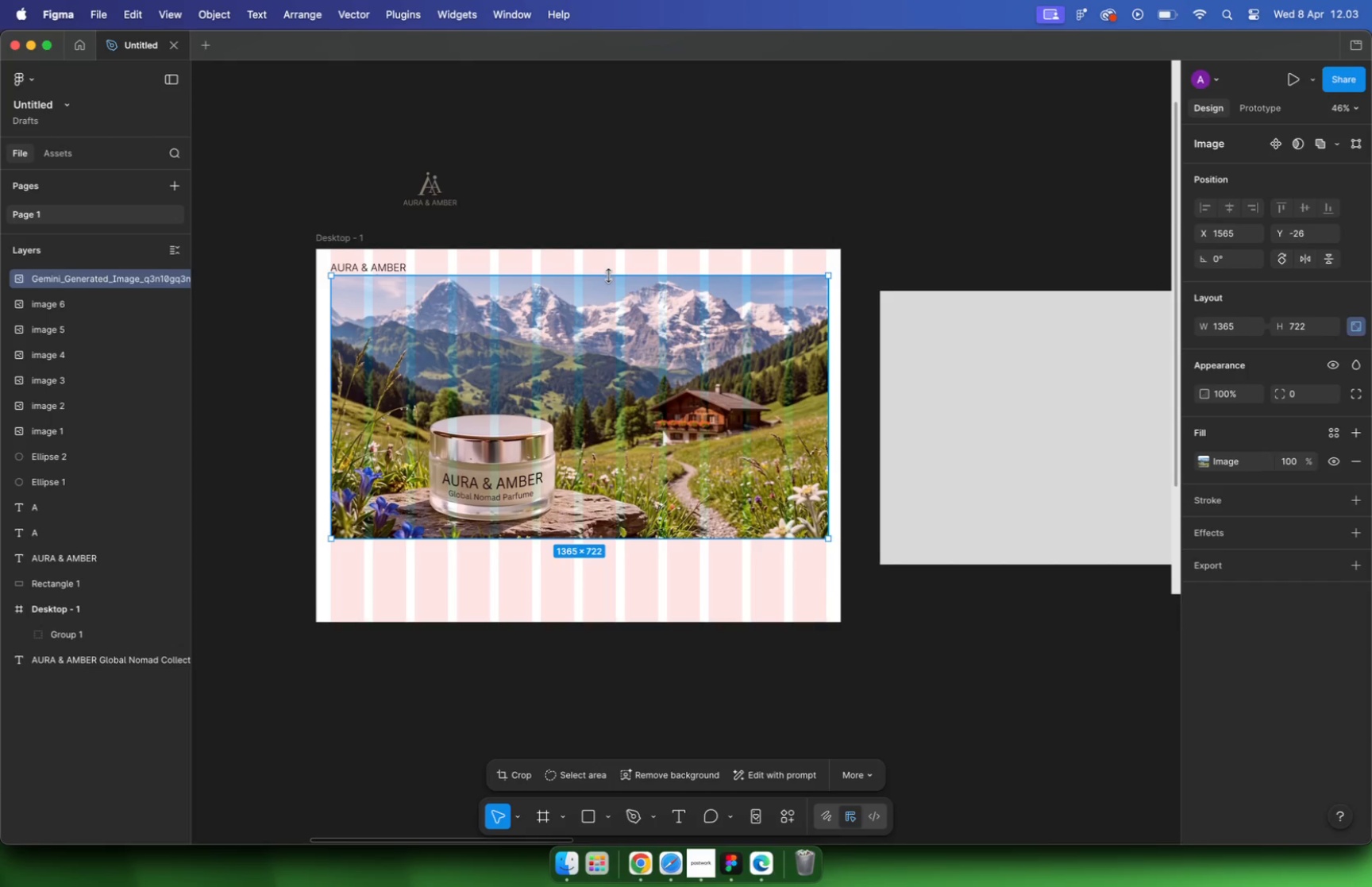 
hold_key(key=CommandLeft, duration=0.57)
 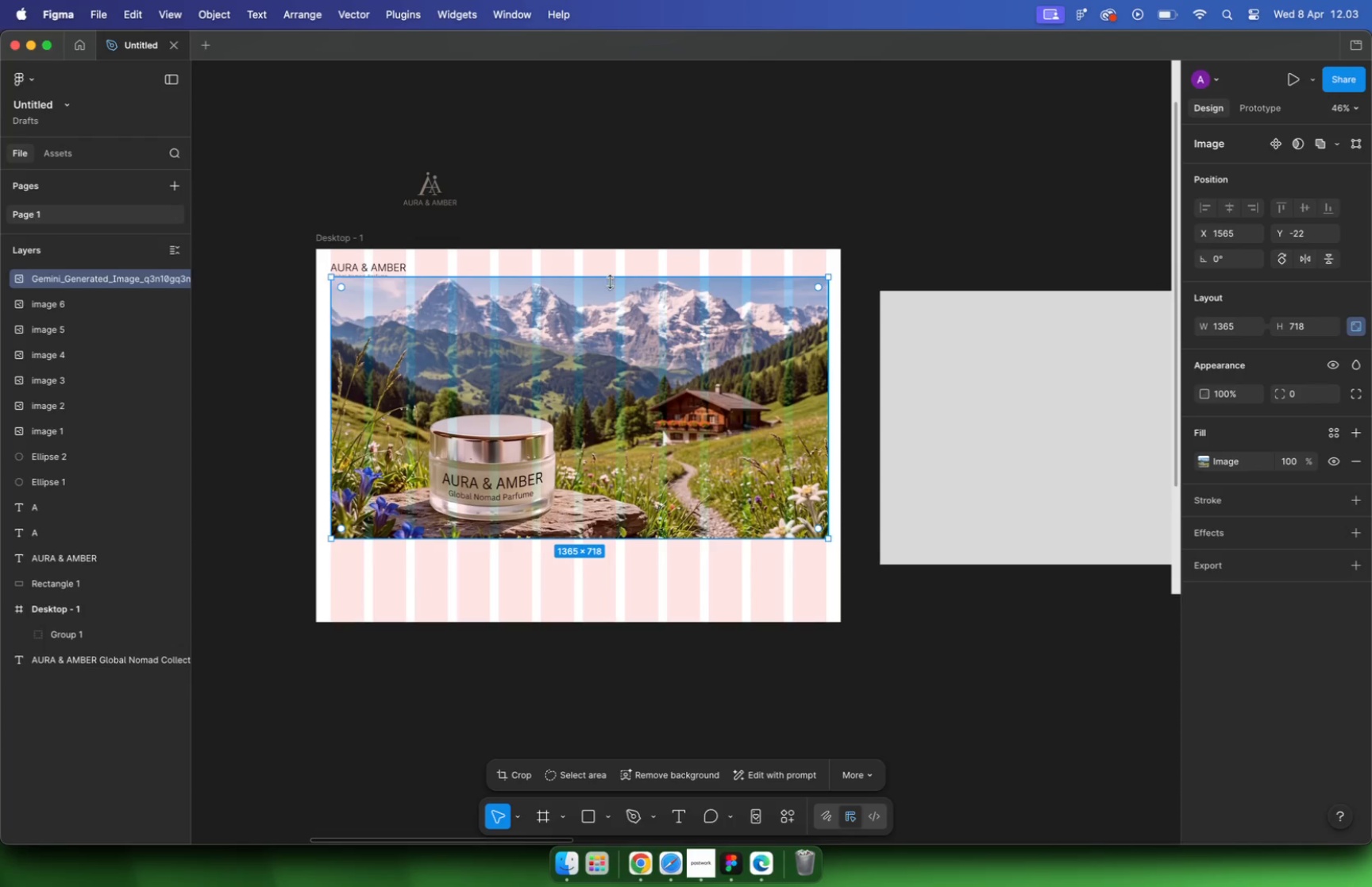 
hold_key(key=CommandLeft, duration=2.22)
 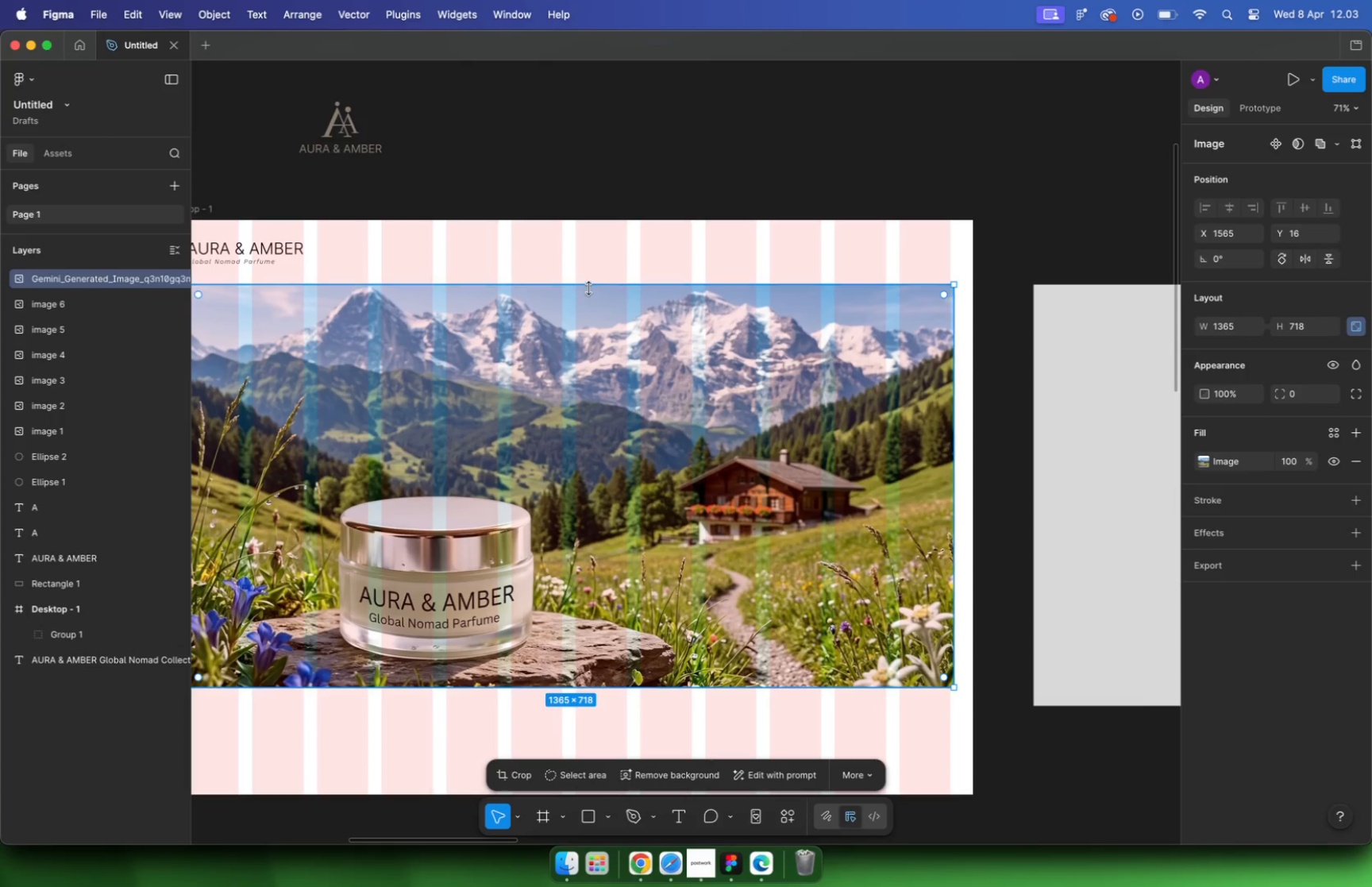 
scroll: coordinate [595, 303], scroll_direction: up, amount: 5.0
 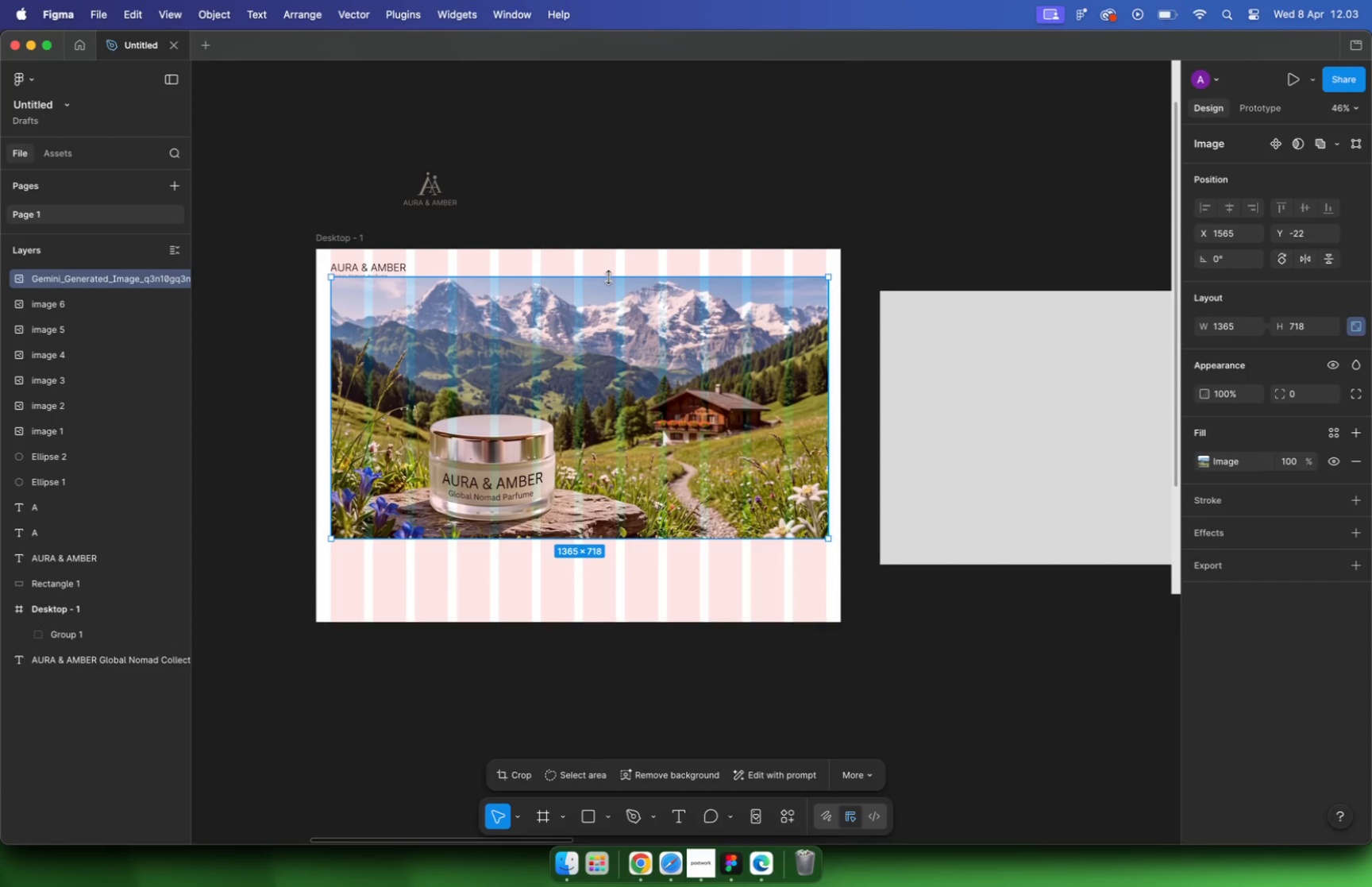 
left_click_drag(start_coordinate=[588, 286], to_coordinate=[586, 276])
 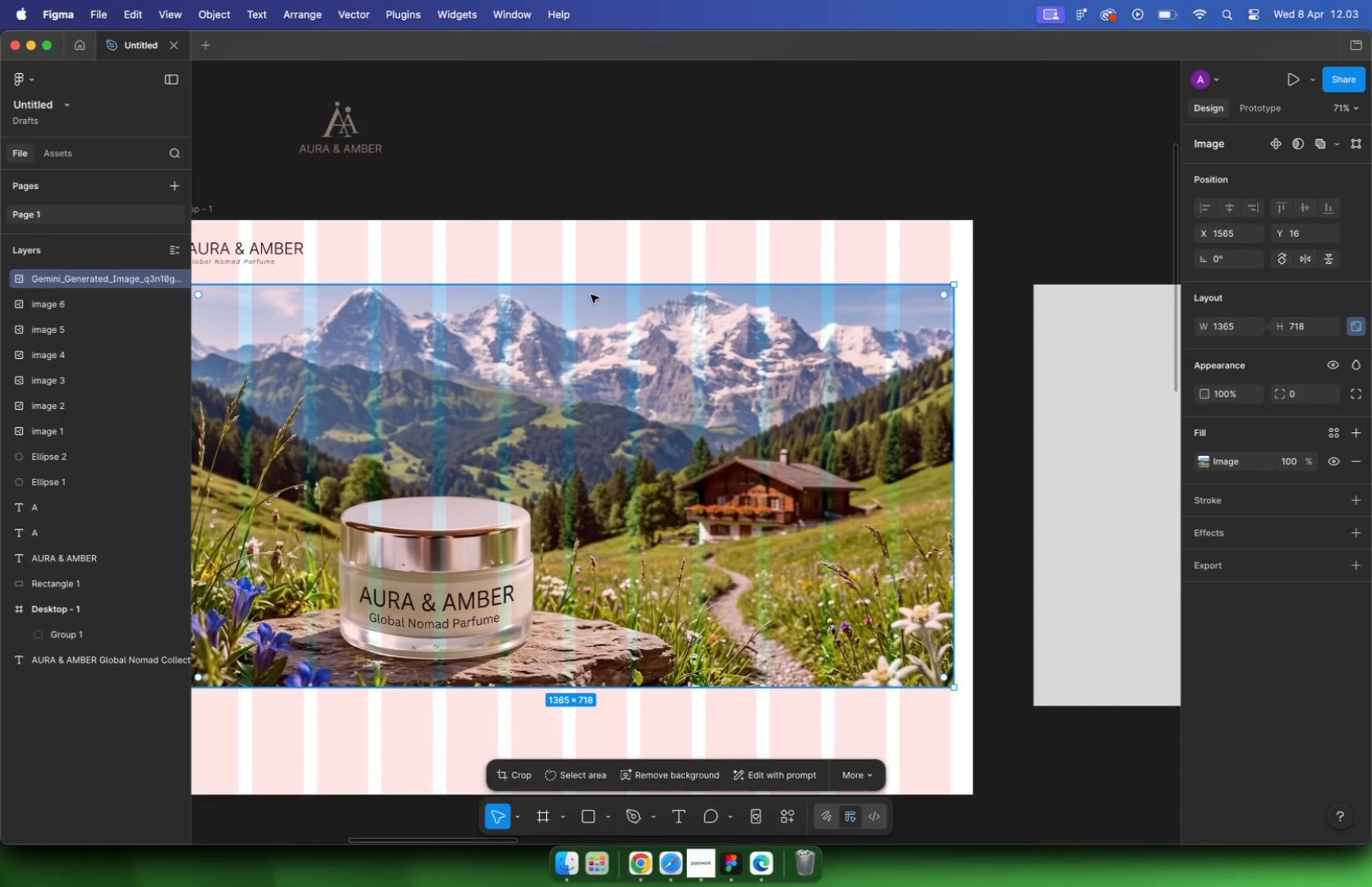 
hold_key(key=CommandLeft, duration=1.12)
scroll: coordinate [563, 316], scroll_direction: down, amount: 1.0
 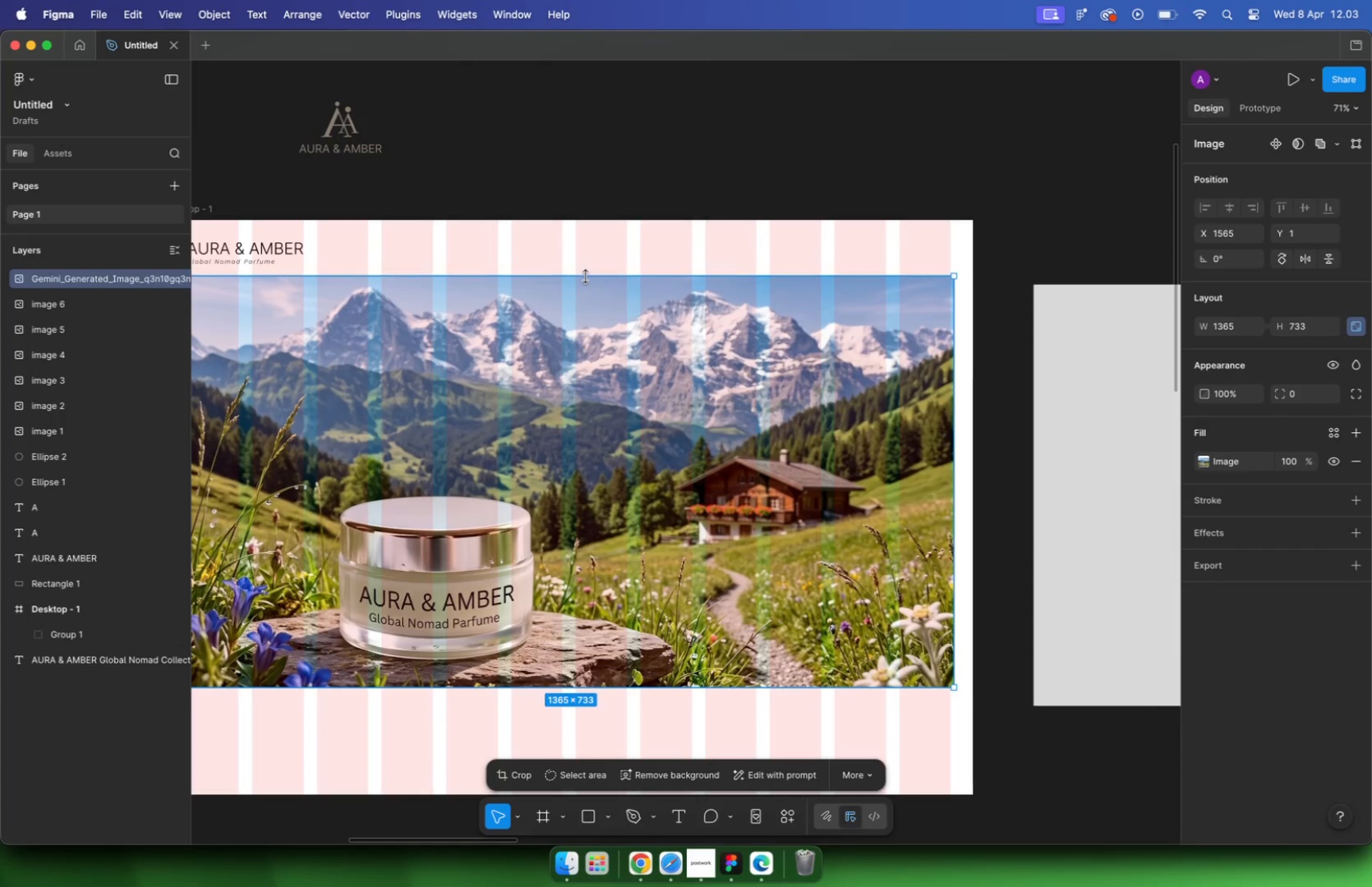 
key(Alt+ArrowUp)
 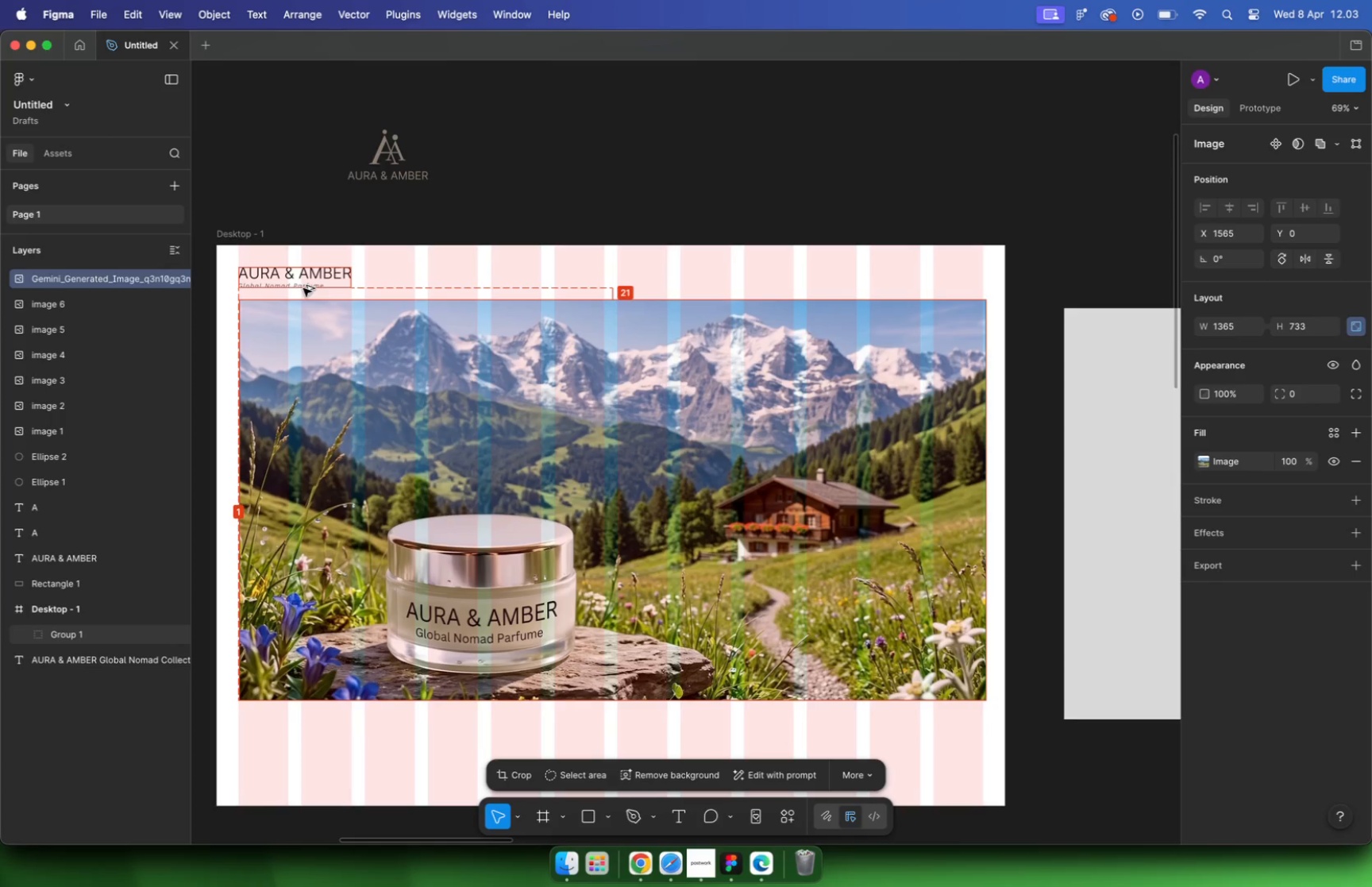 
key(Alt+Shift+ArrowDown)
 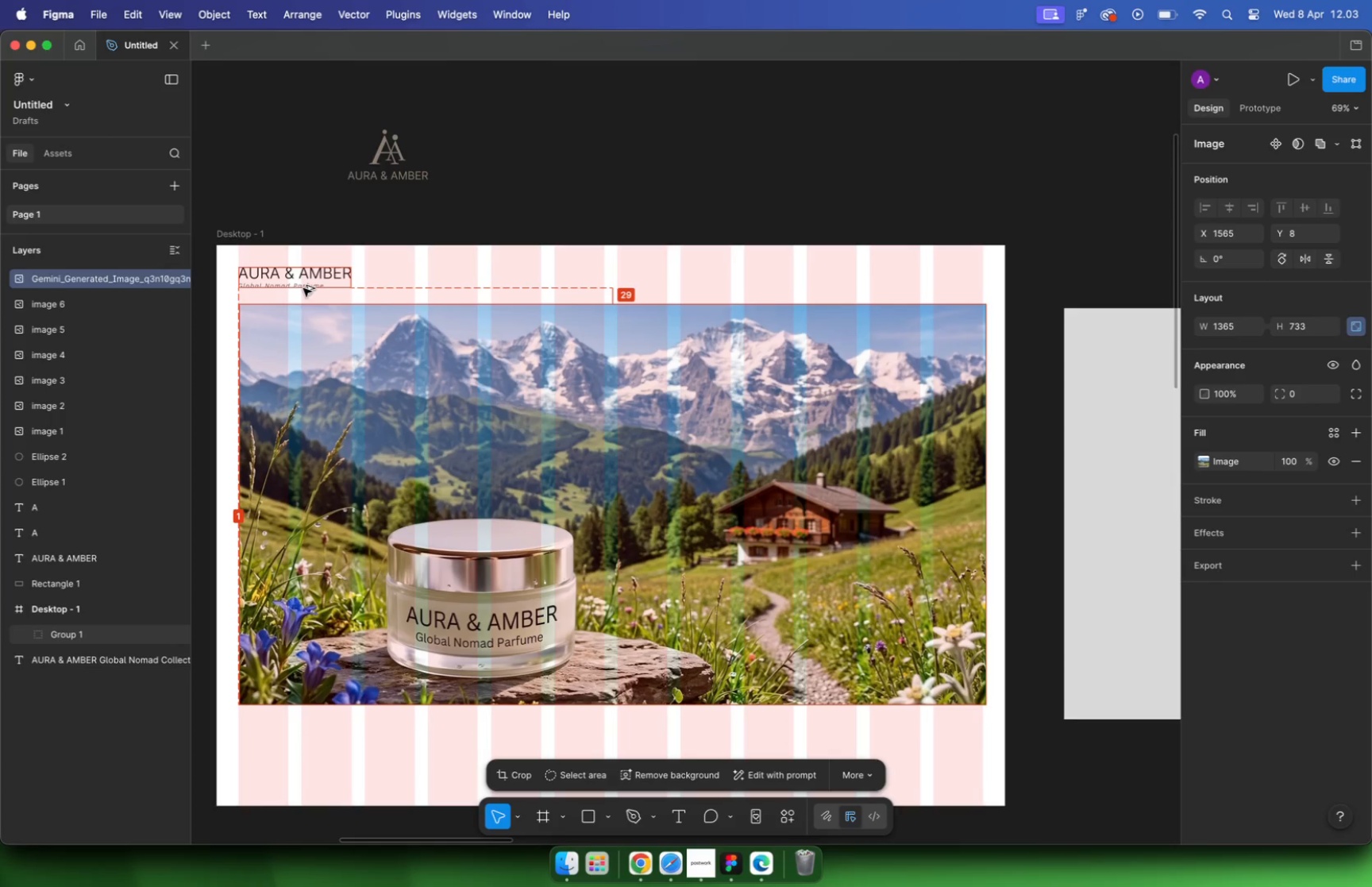 
key(Alt+Shift+ArrowUp)
 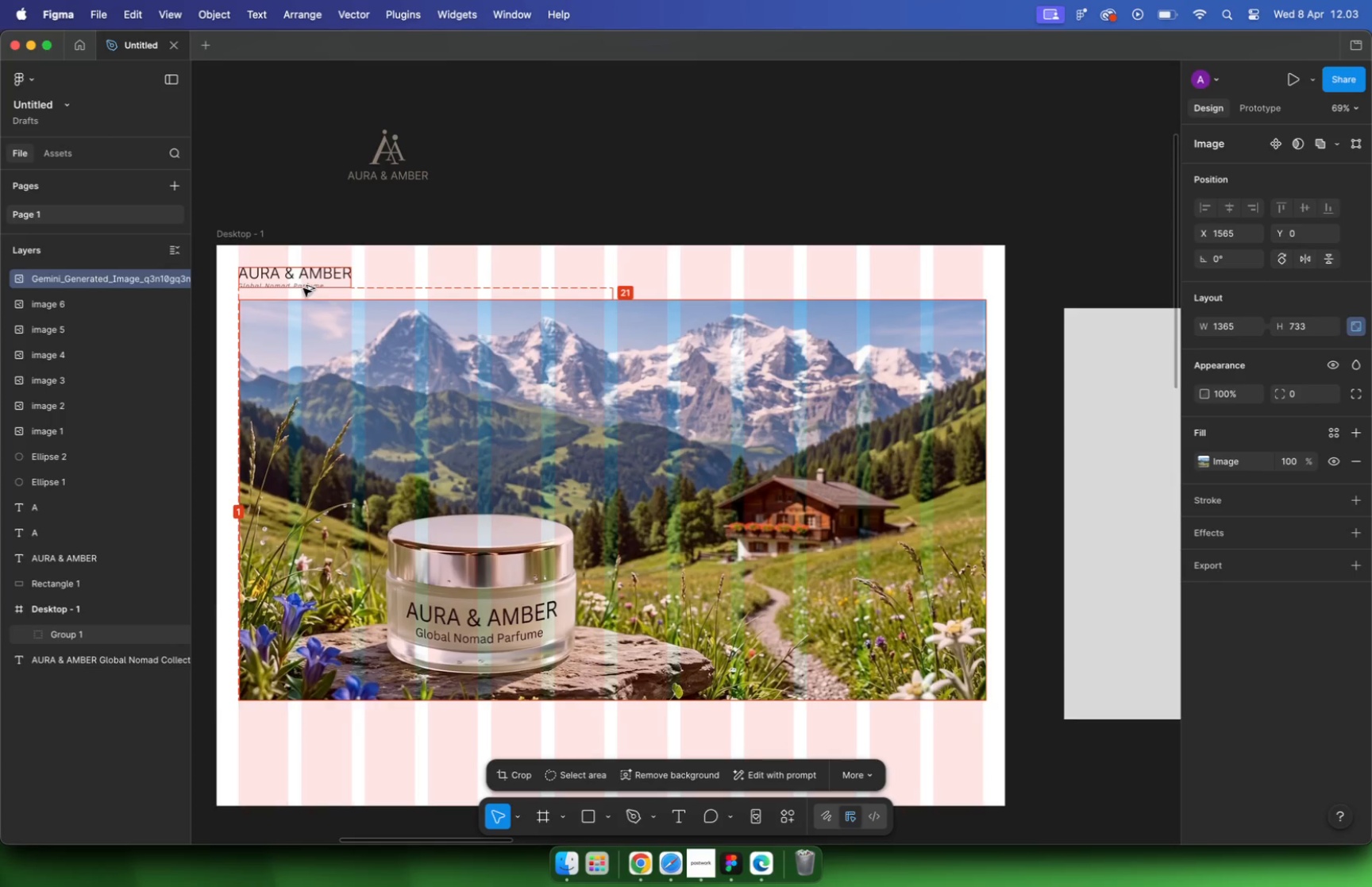 
key(Alt+Shift+ArrowUp)
 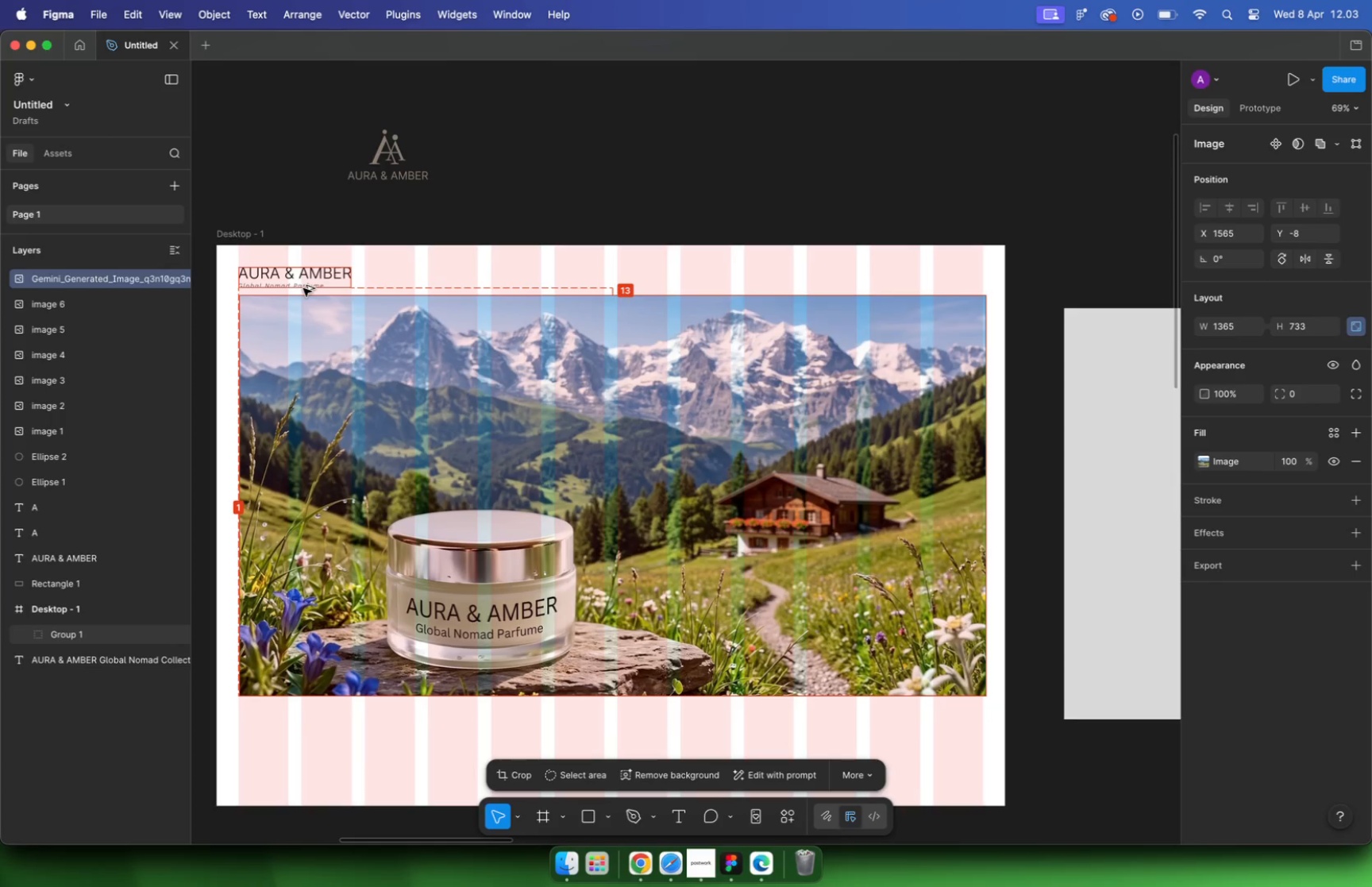 
key(Alt+Shift+ArrowDown)
 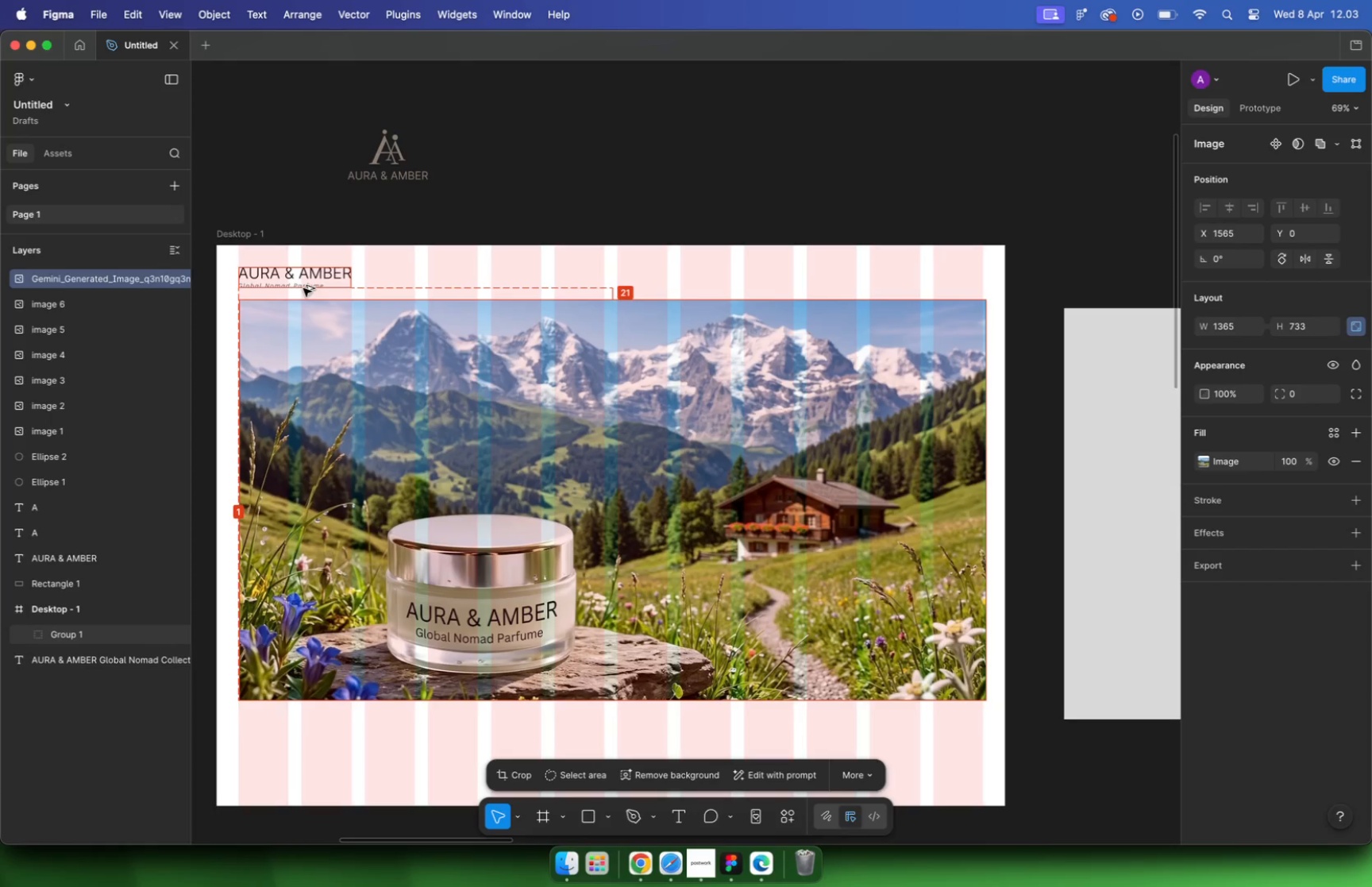 
key(Alt+ArrowDown)
 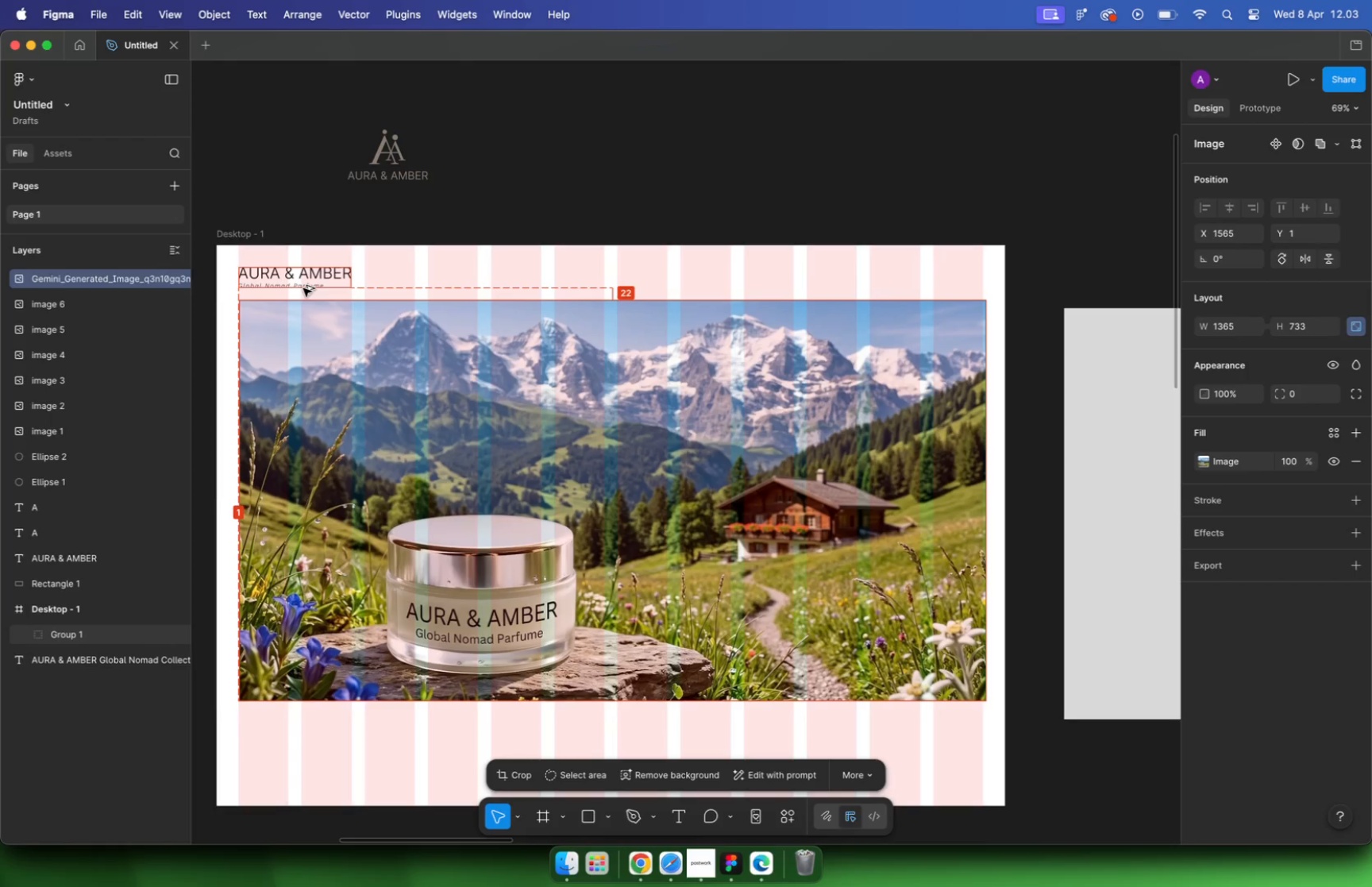 
key(Alt+ArrowDown)
 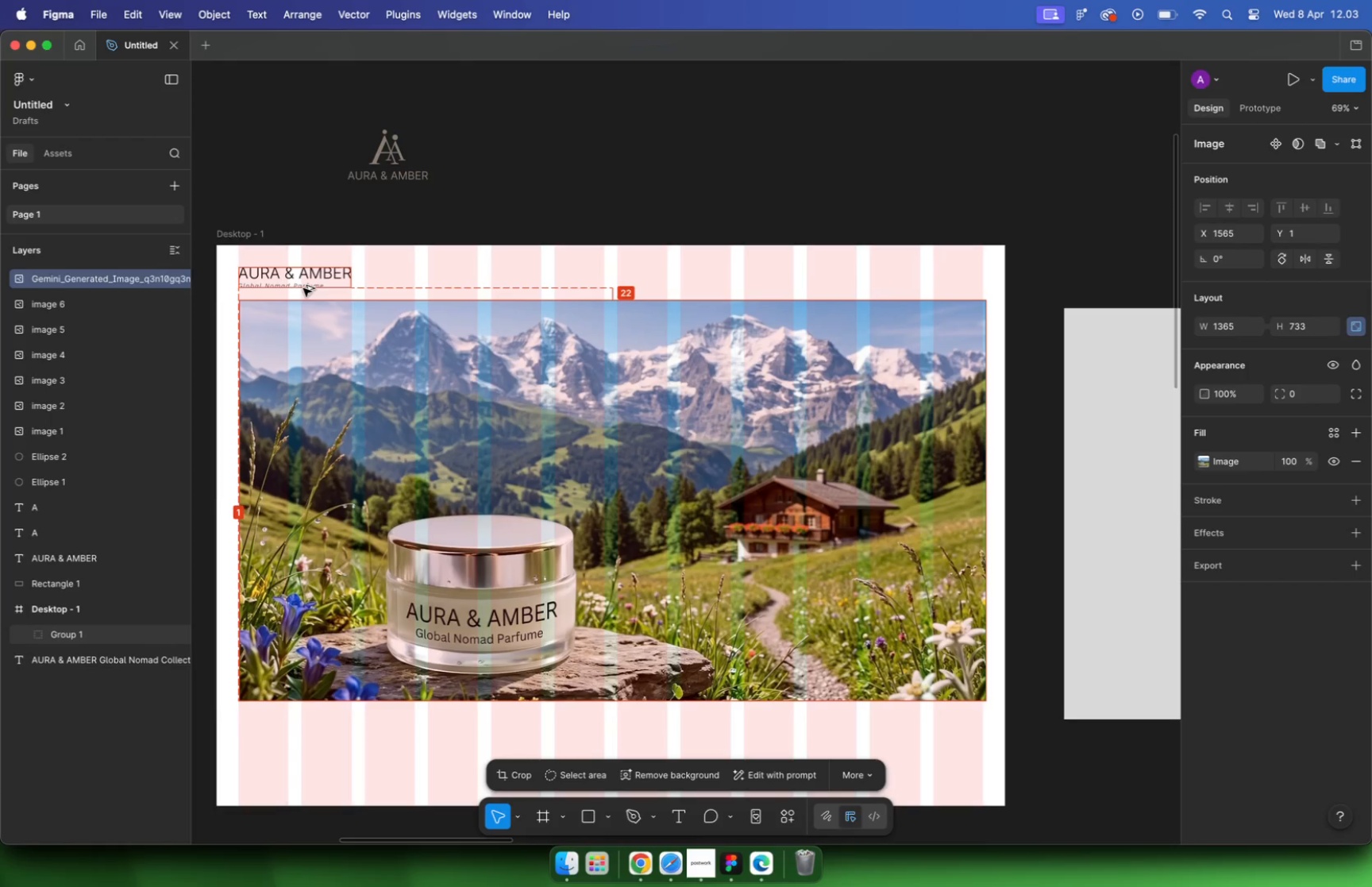 
key(Alt+ArrowDown)
 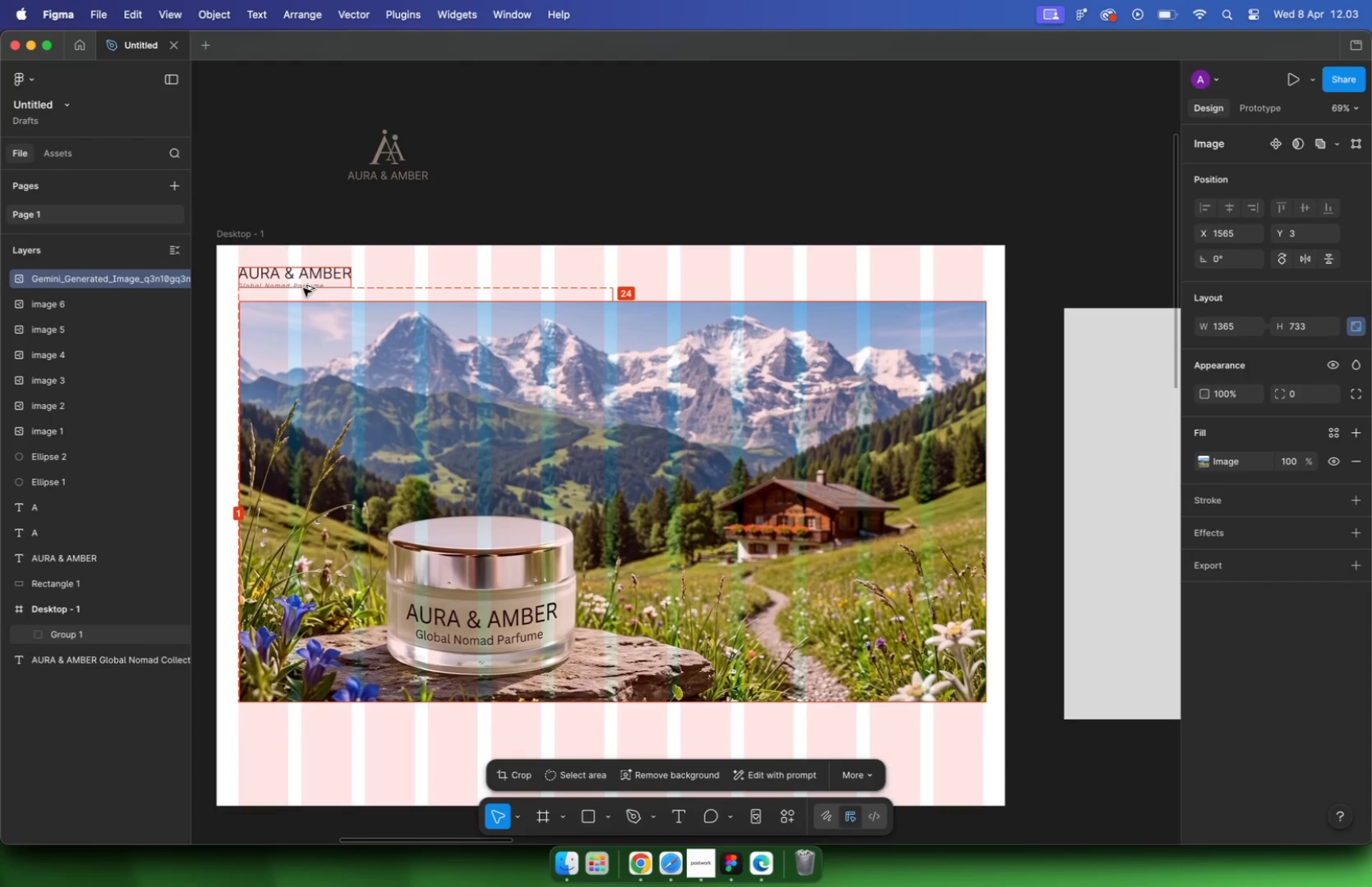 
key(Alt+Shift+ArrowUp)
 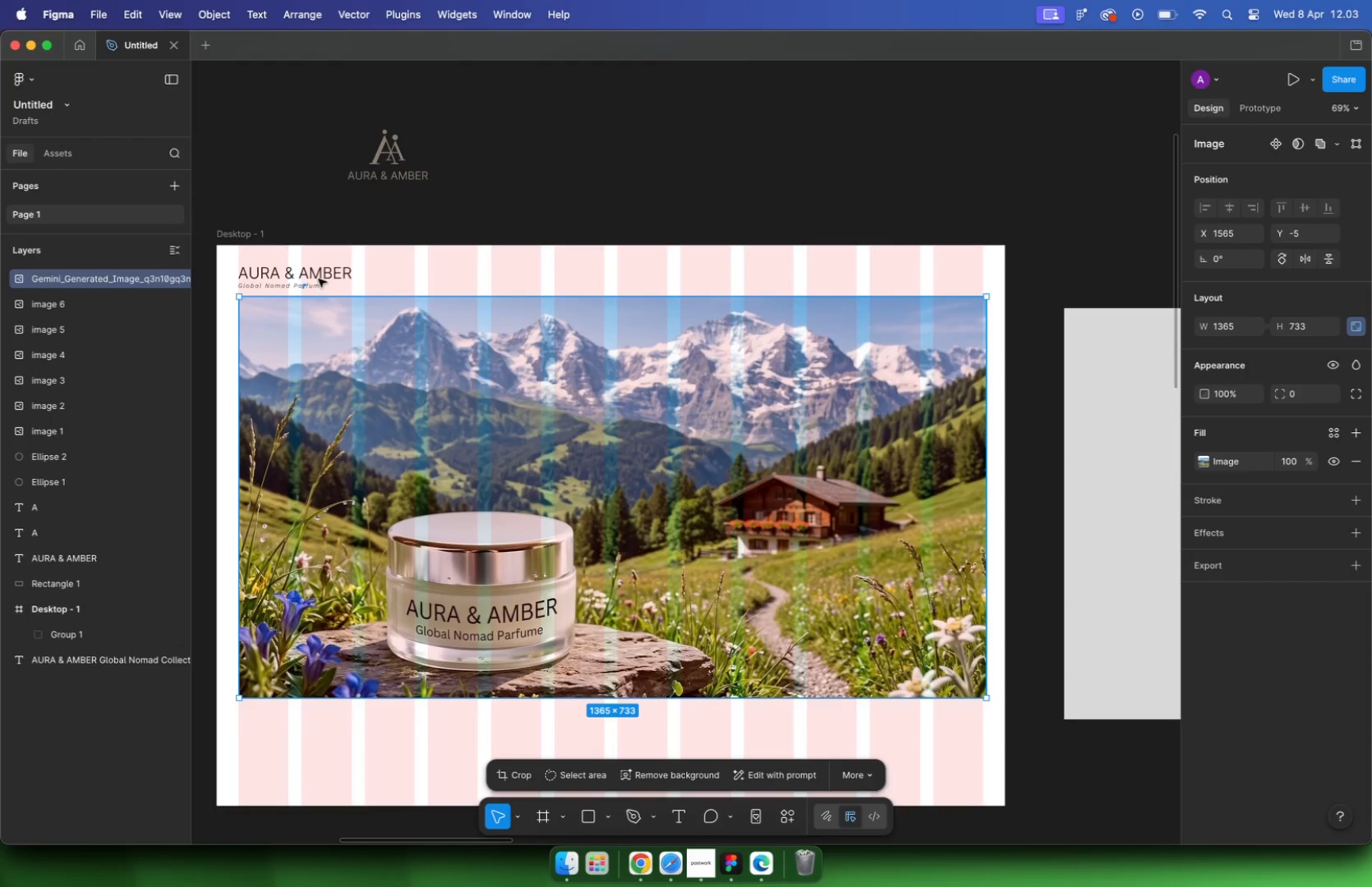 
hold_key(key=CommandLeft, duration=0.72)
left_click([434, 271])
 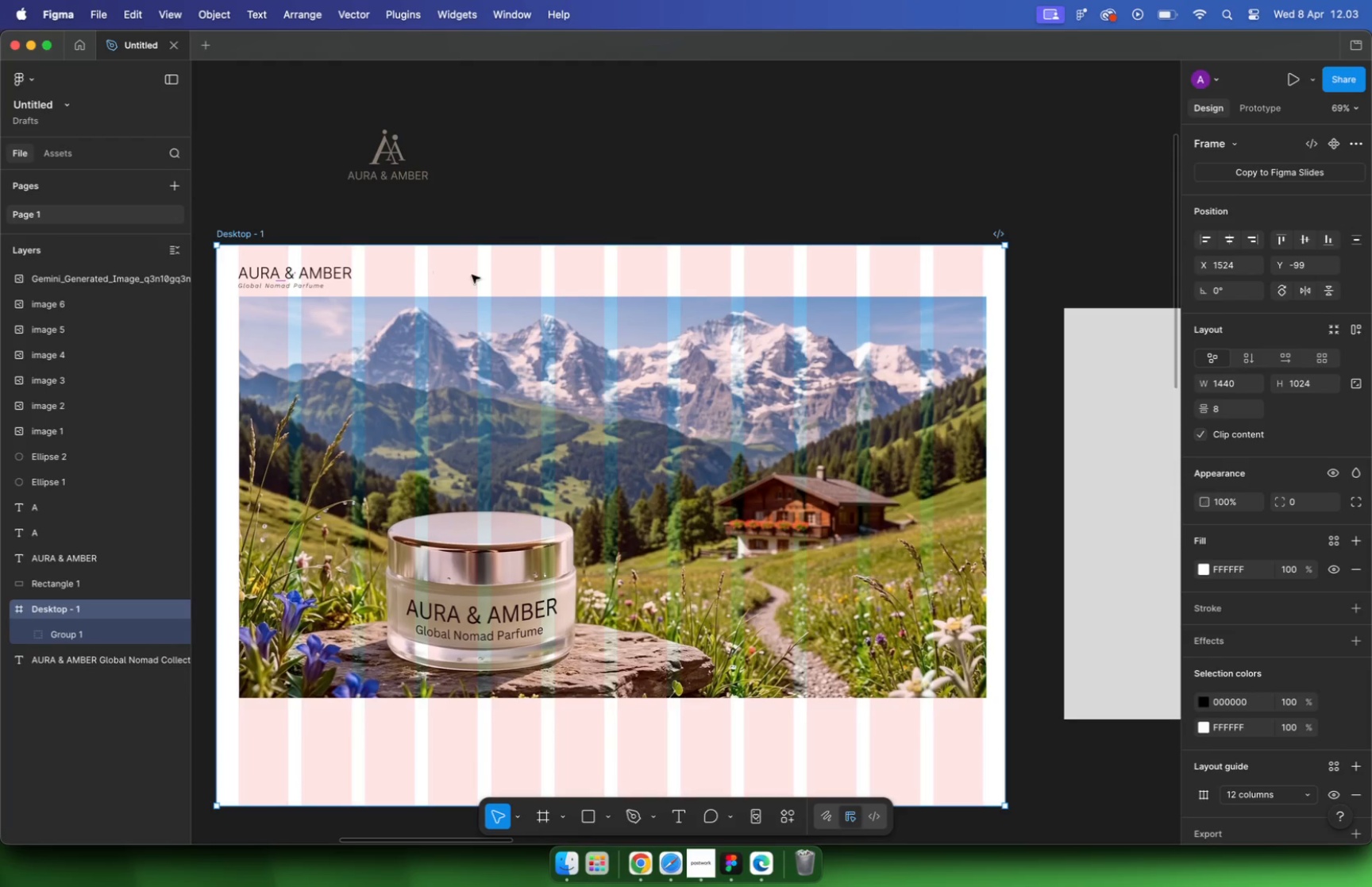 
left_click([611, 170])
 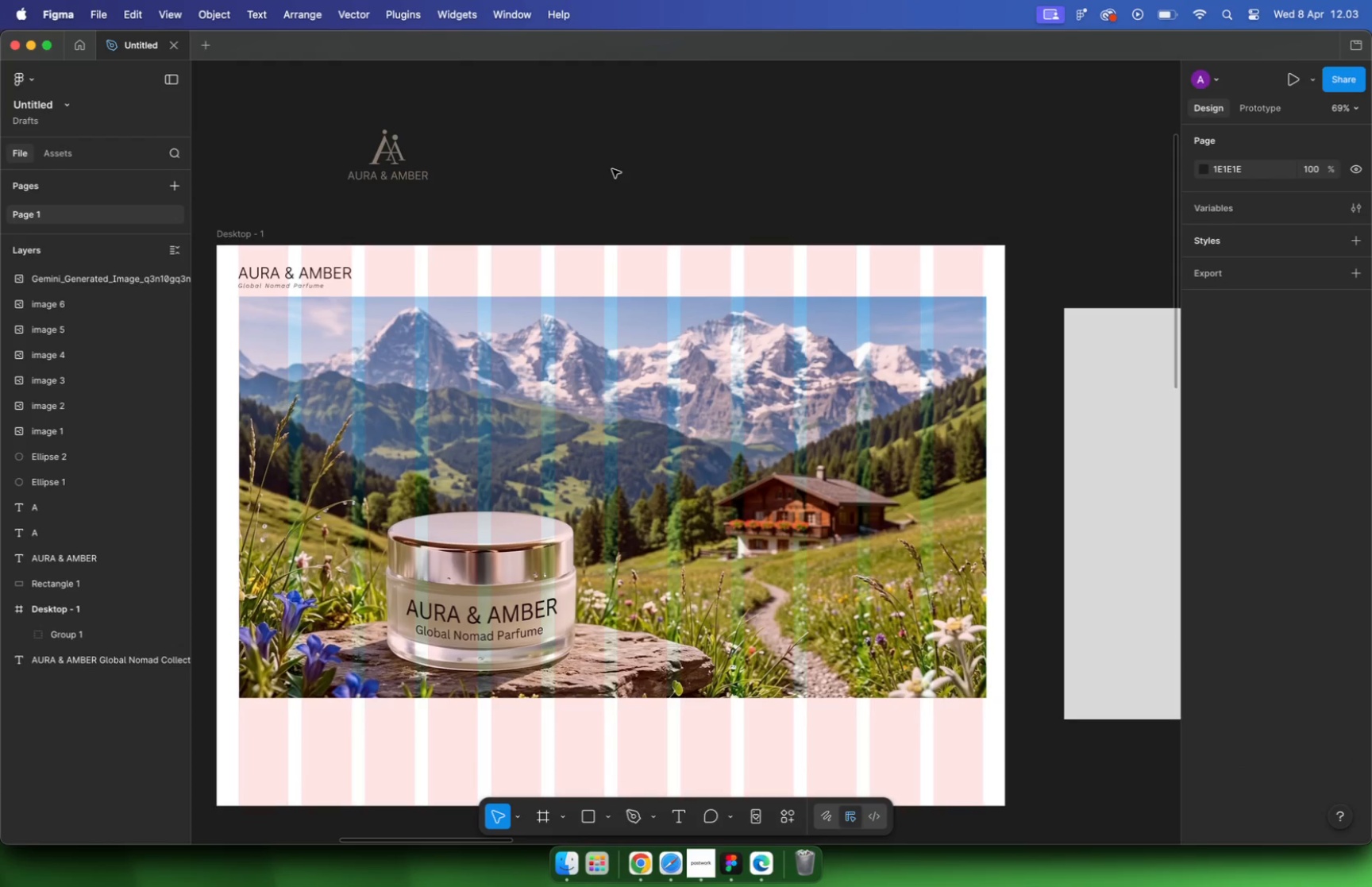 
left_click([829, 423])
 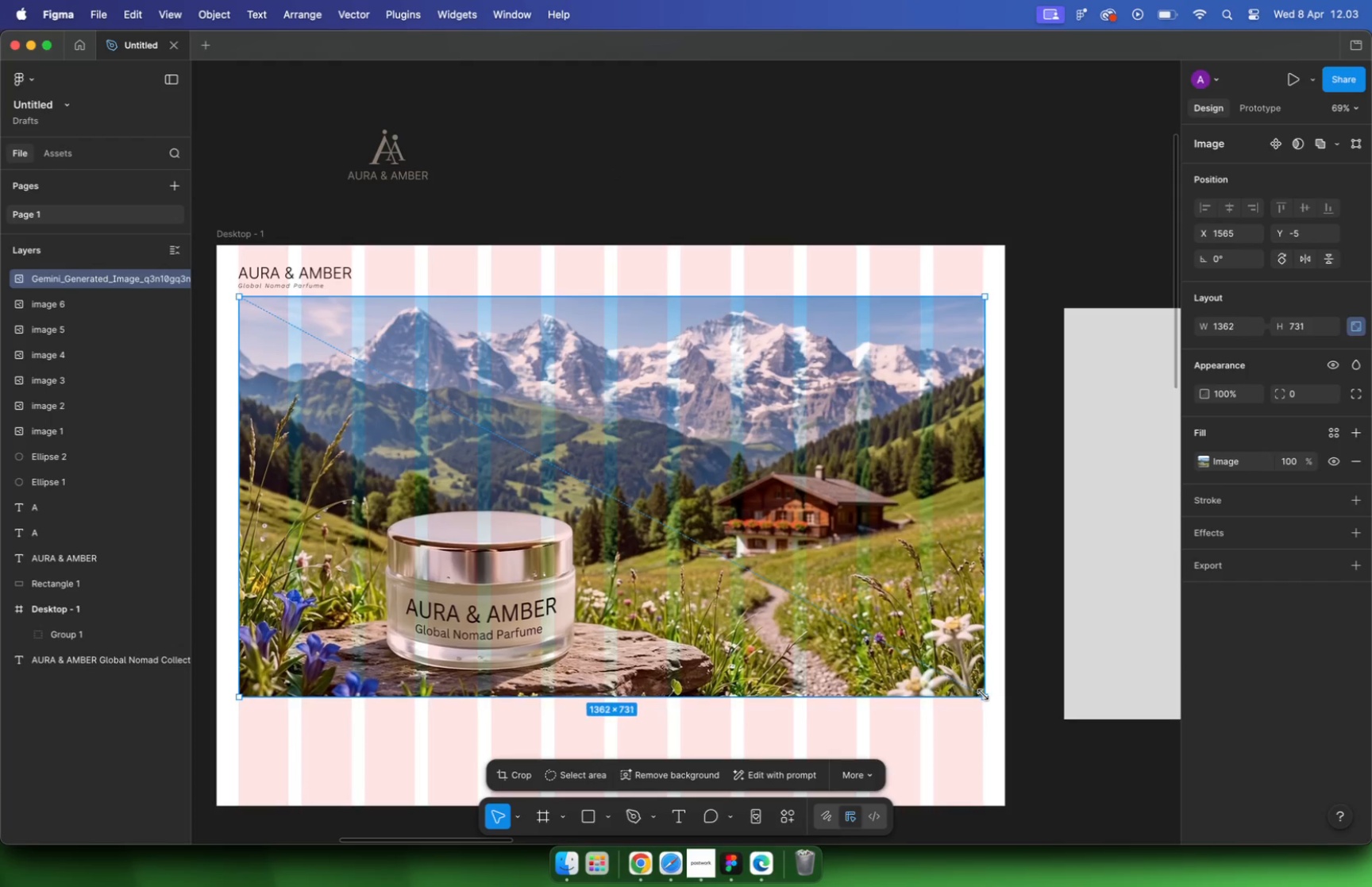 
left_click_drag(start_coordinate=[989, 700], to_coordinate=[982, 693])
 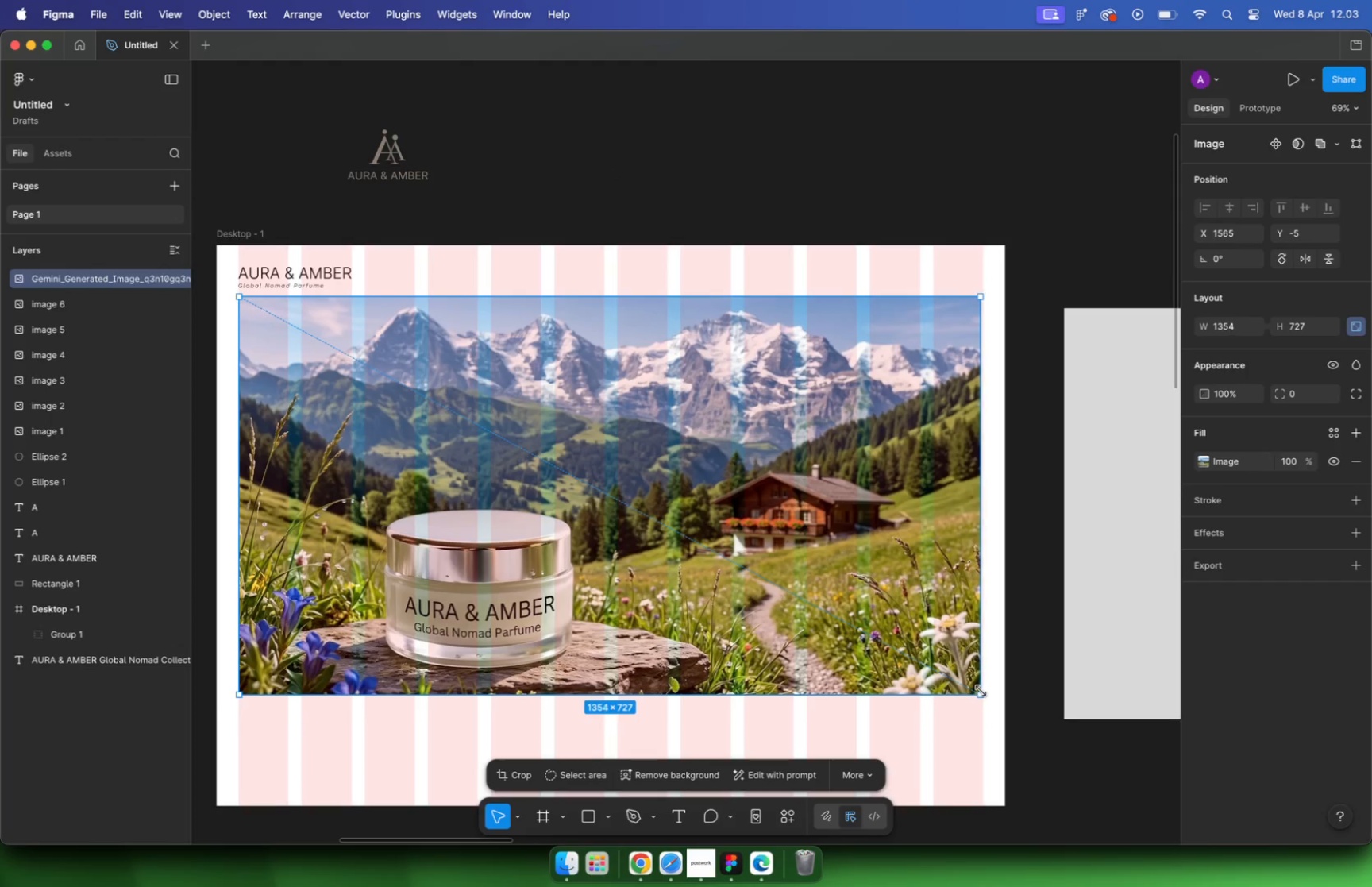 
hold_key(key=ShiftLeft, duration=3.96)
 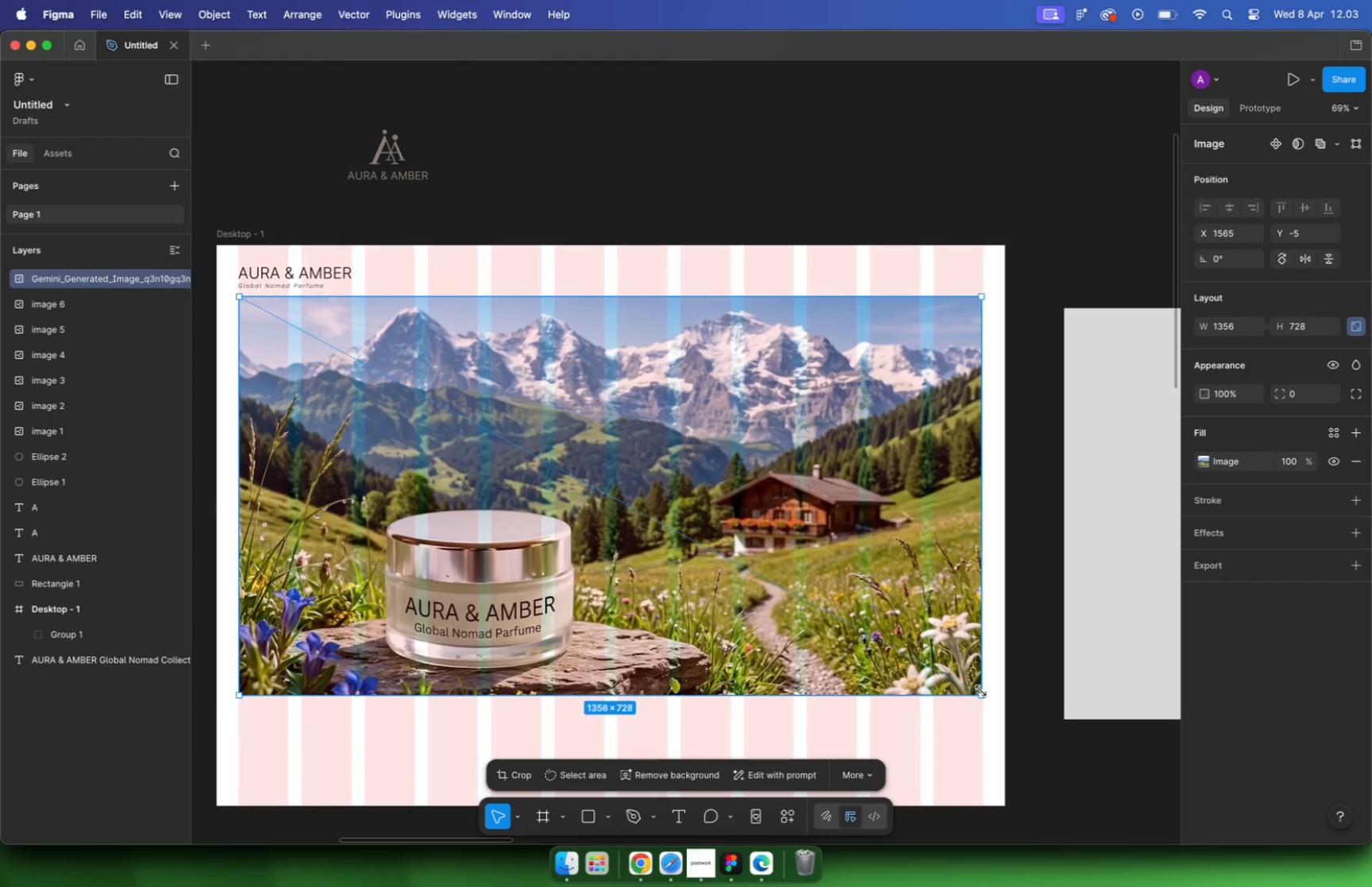 
hold_key(key=OptionLeft, duration=1.11)
 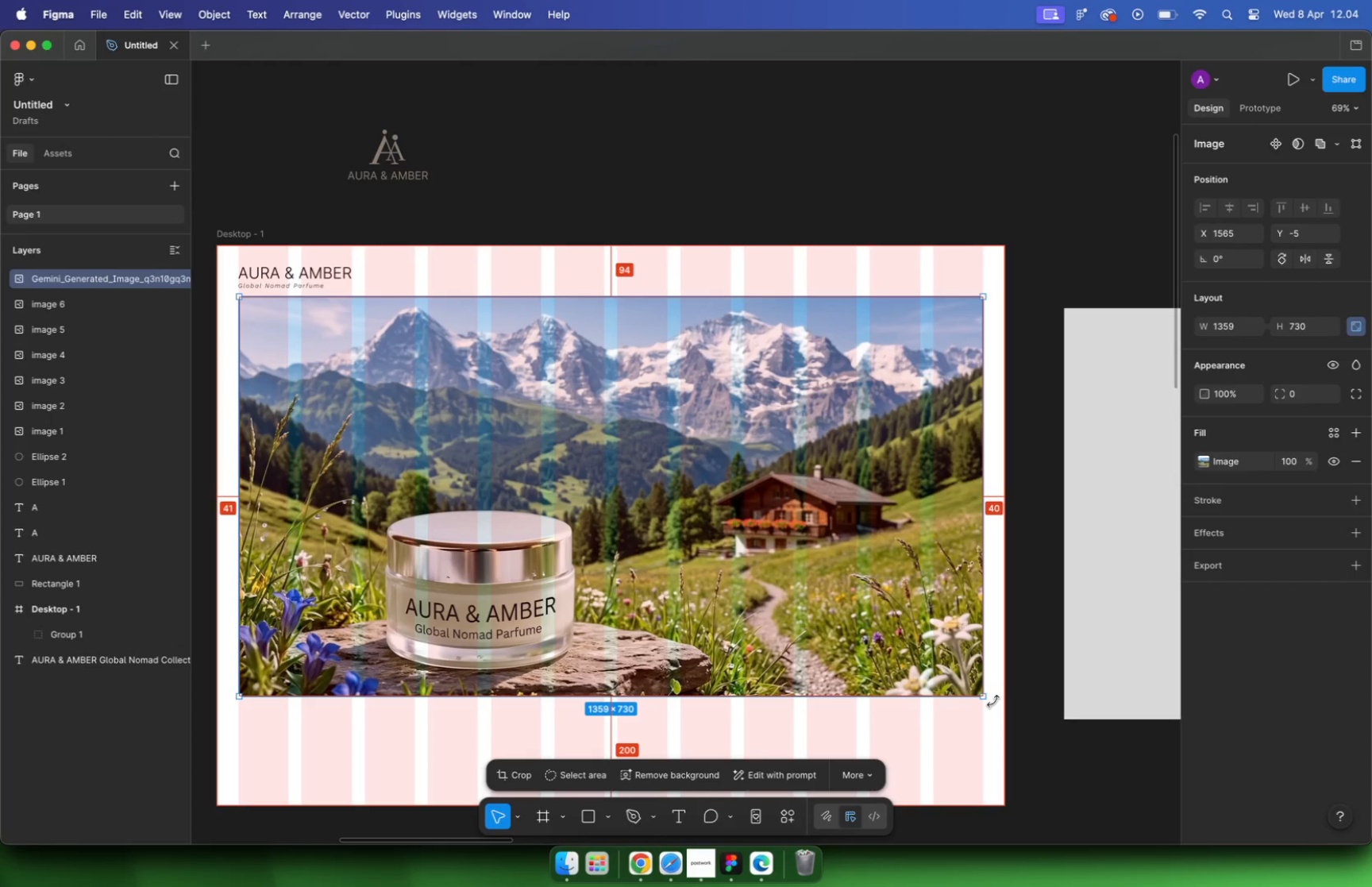 
key(ArrowLeft)
 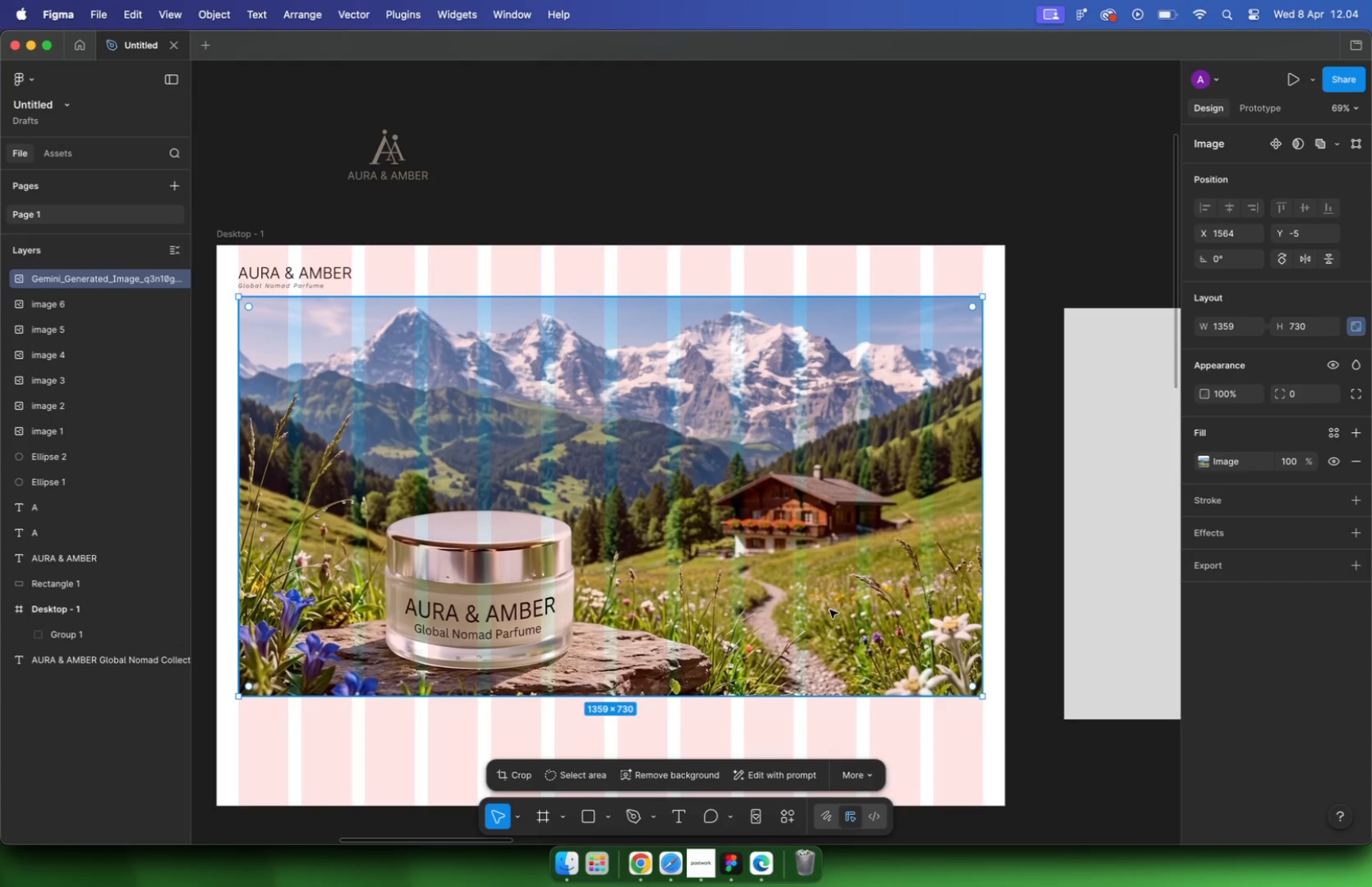 
hold_key(key=CommandLeft, duration=1.35)
scroll: coordinate [930, 618], scroll_direction: up, amount: 30.0
 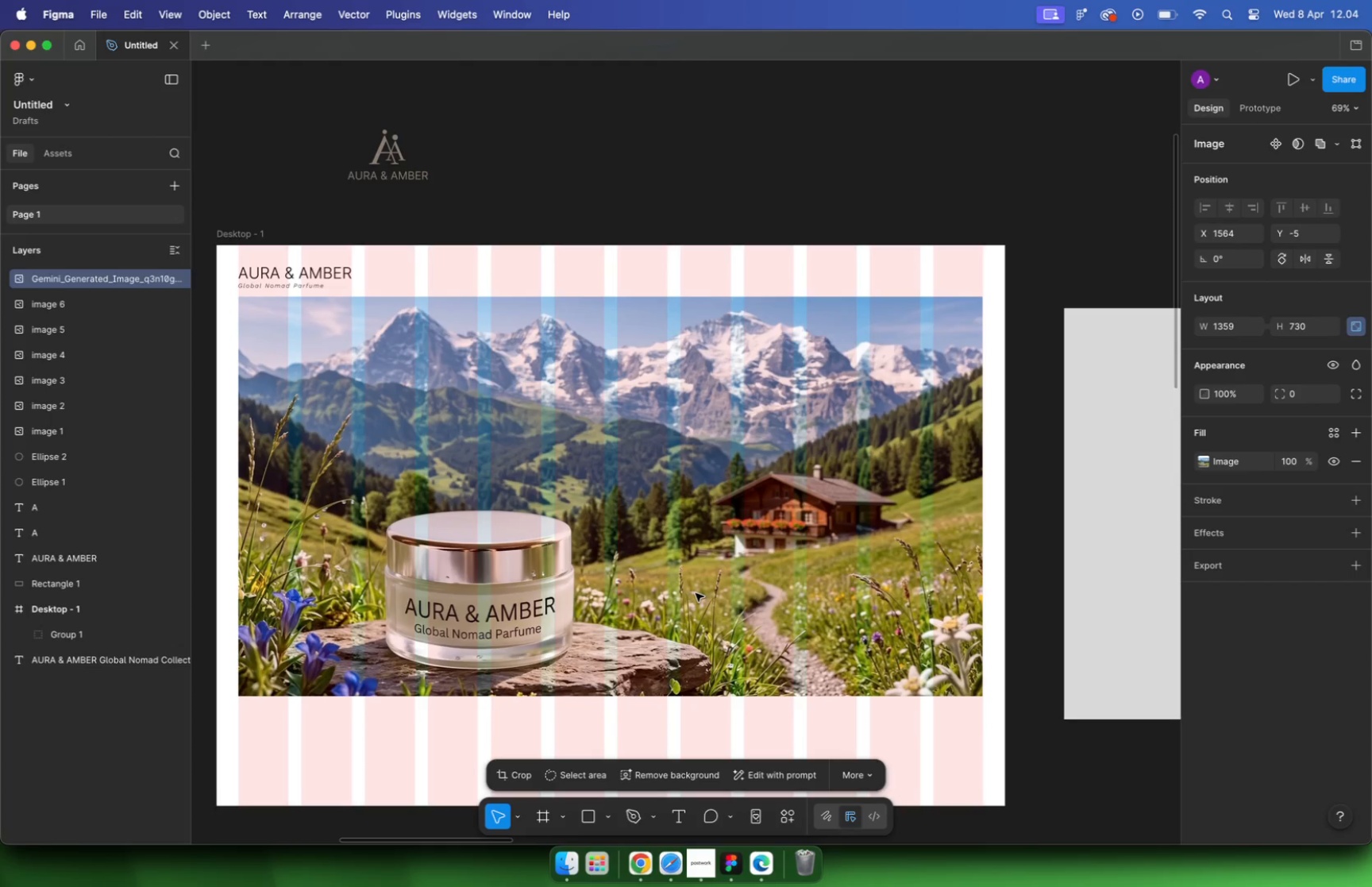 
hold_key(key=ShiftLeft, duration=1.28)
 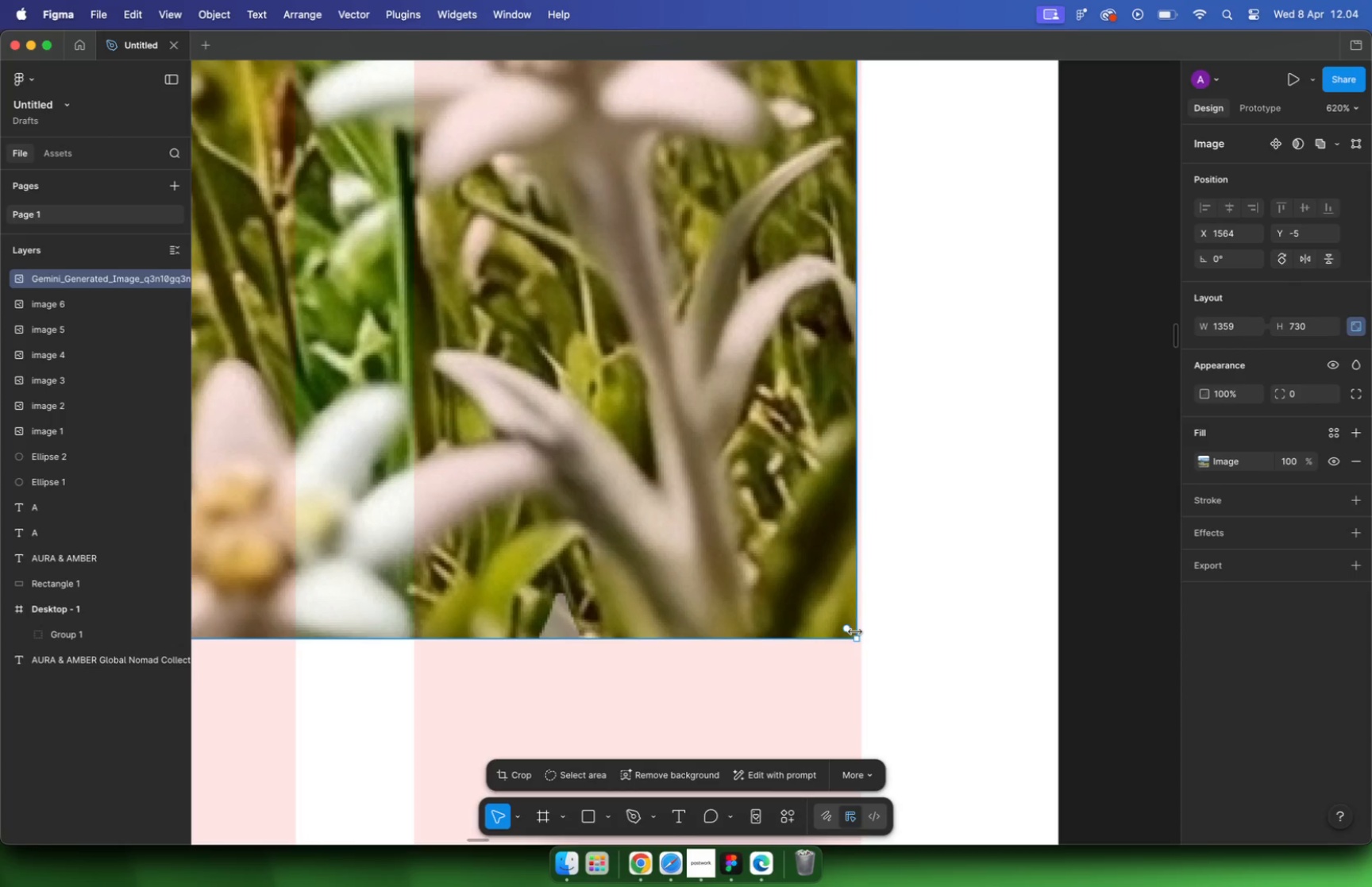 
hold_key(key=ShiftLeft, duration=1.13)
left_click_drag(start_coordinate=[865, 644], to_coordinate=[859, 638])
 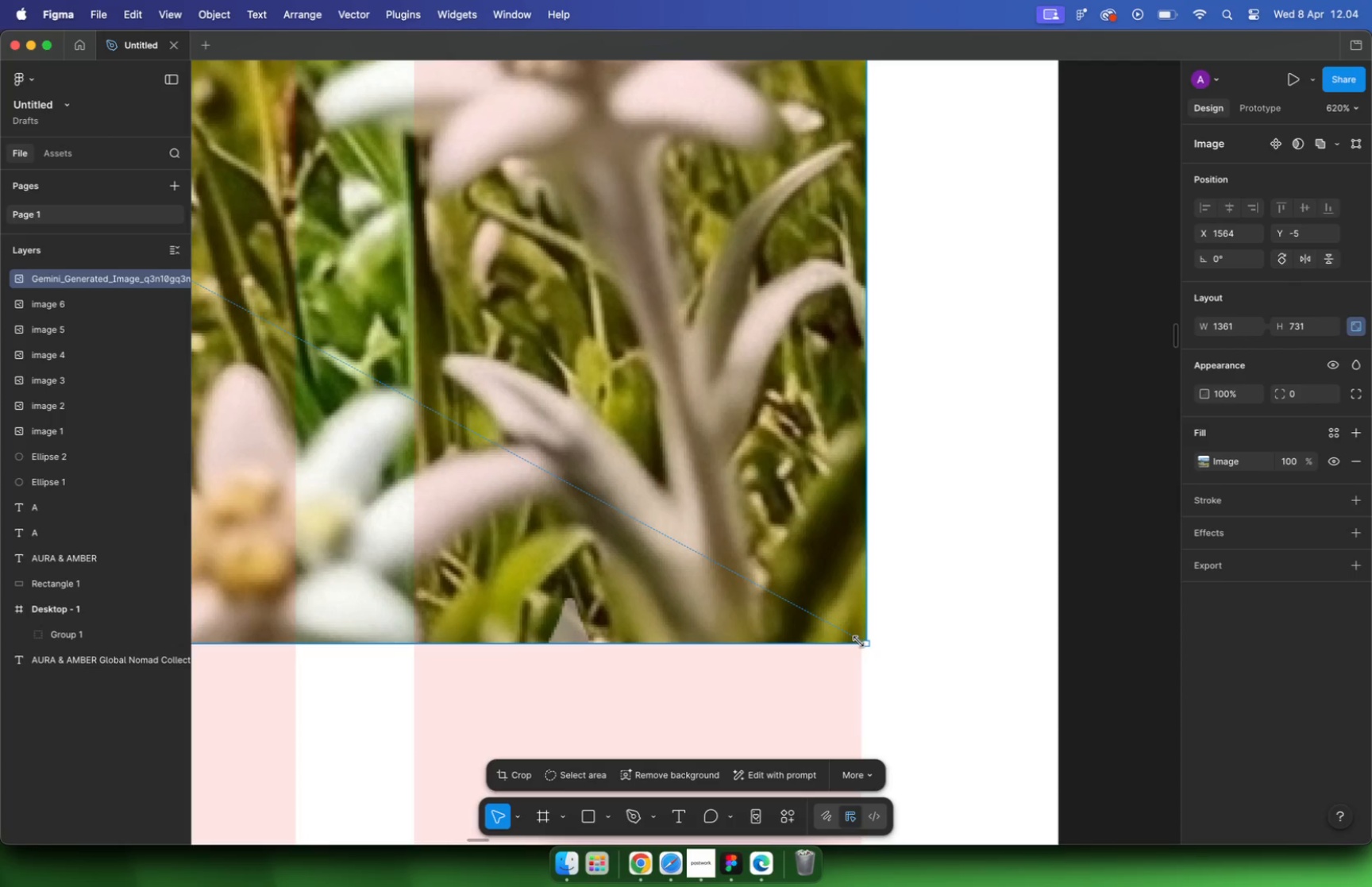 
hold_key(key=CommandLeft, duration=0.68)
 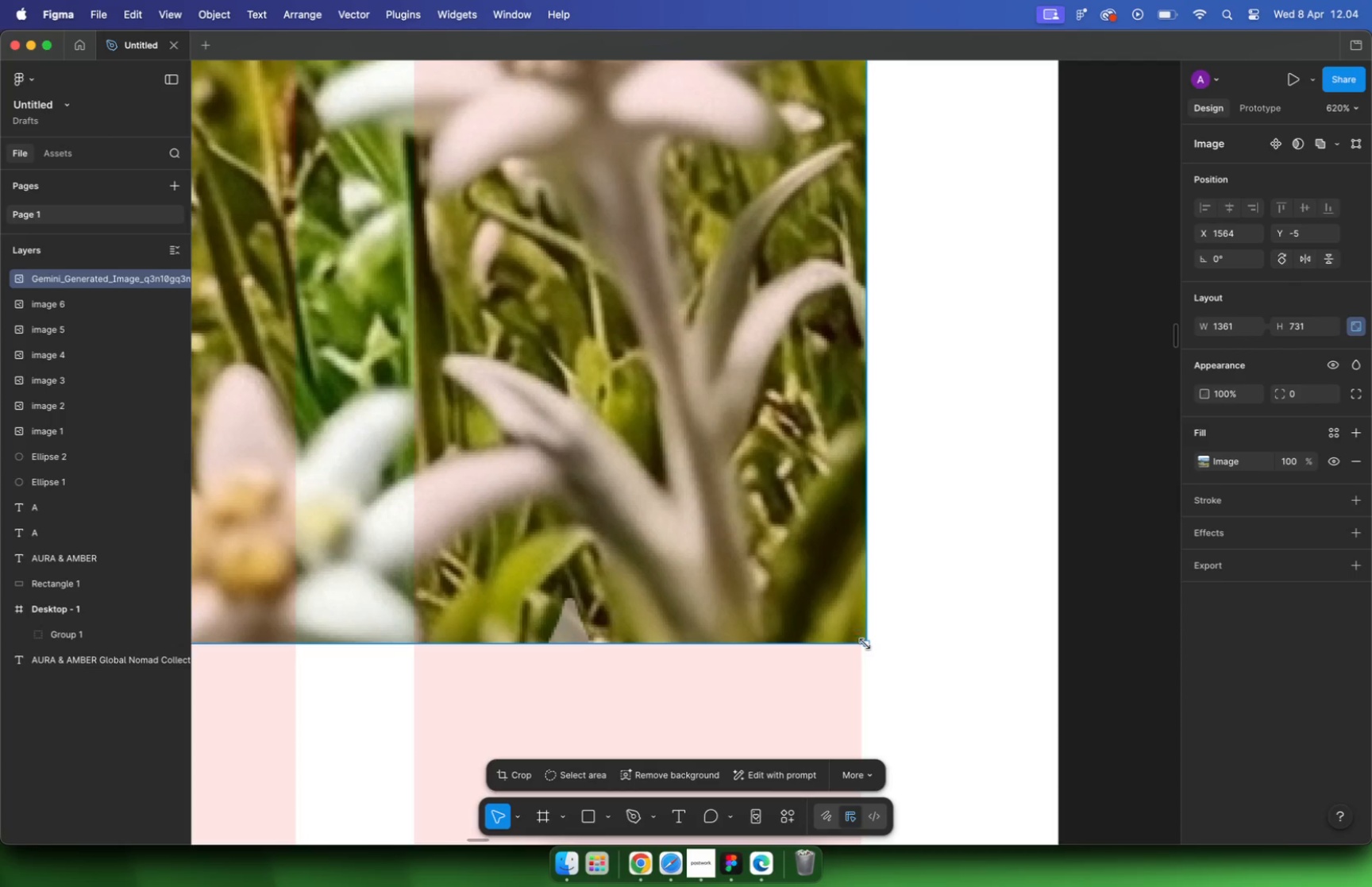 
hold_key(key=OptionLeft, duration=0.47)
 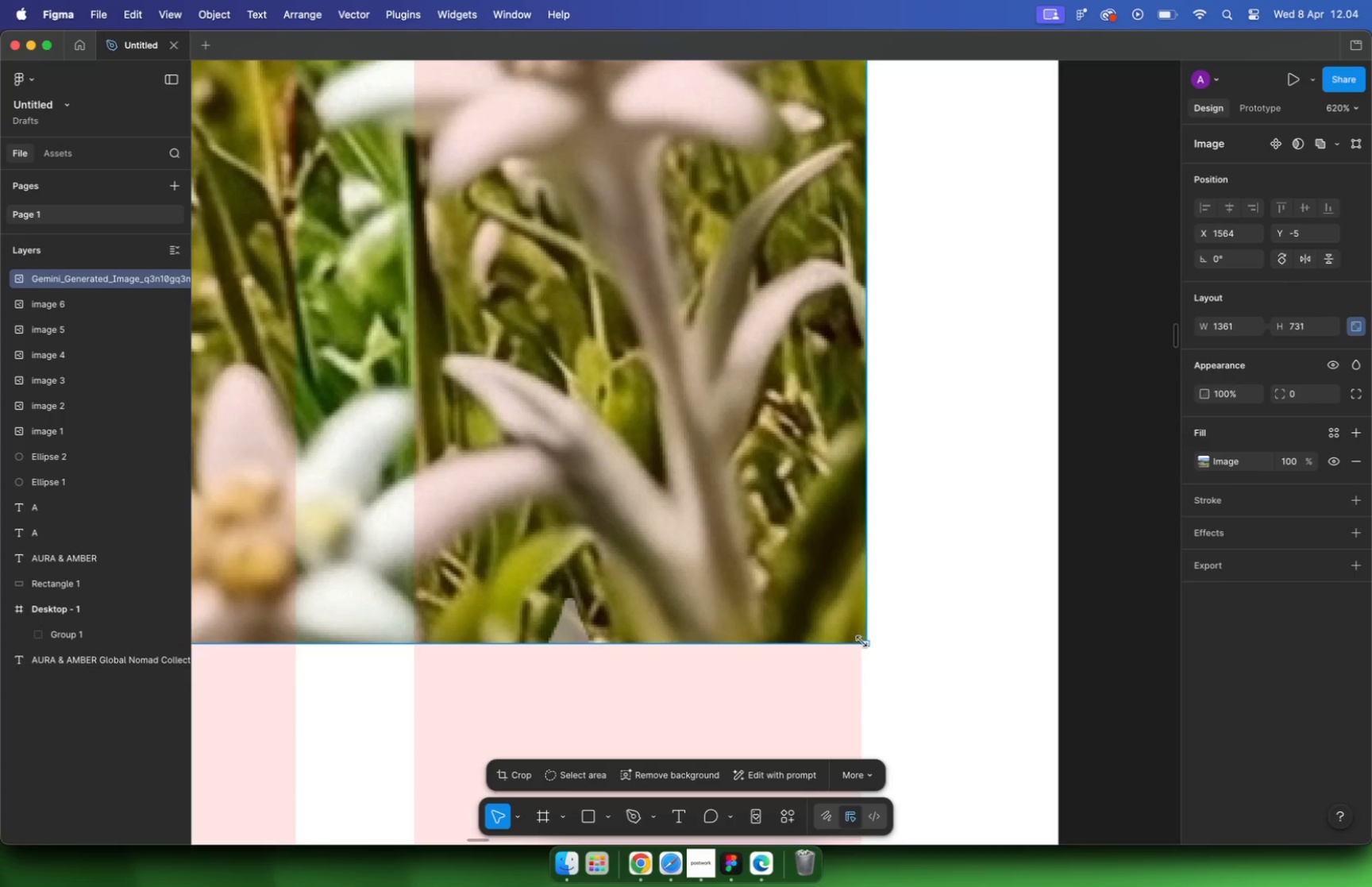 
scroll: coordinate [858, 646], scroll_direction: down, amount: 23.0
 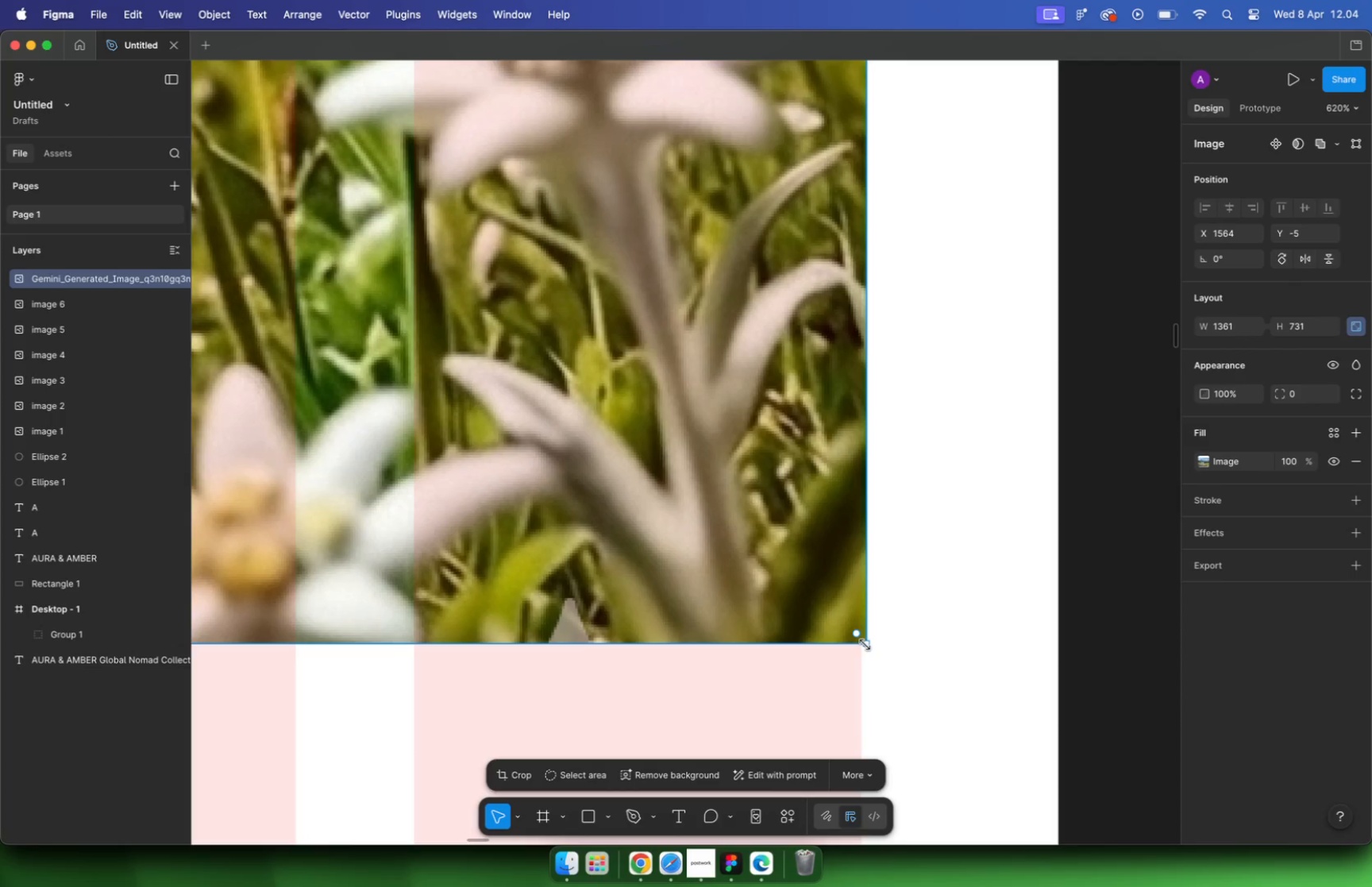 
key(Meta+CommandLeft)
 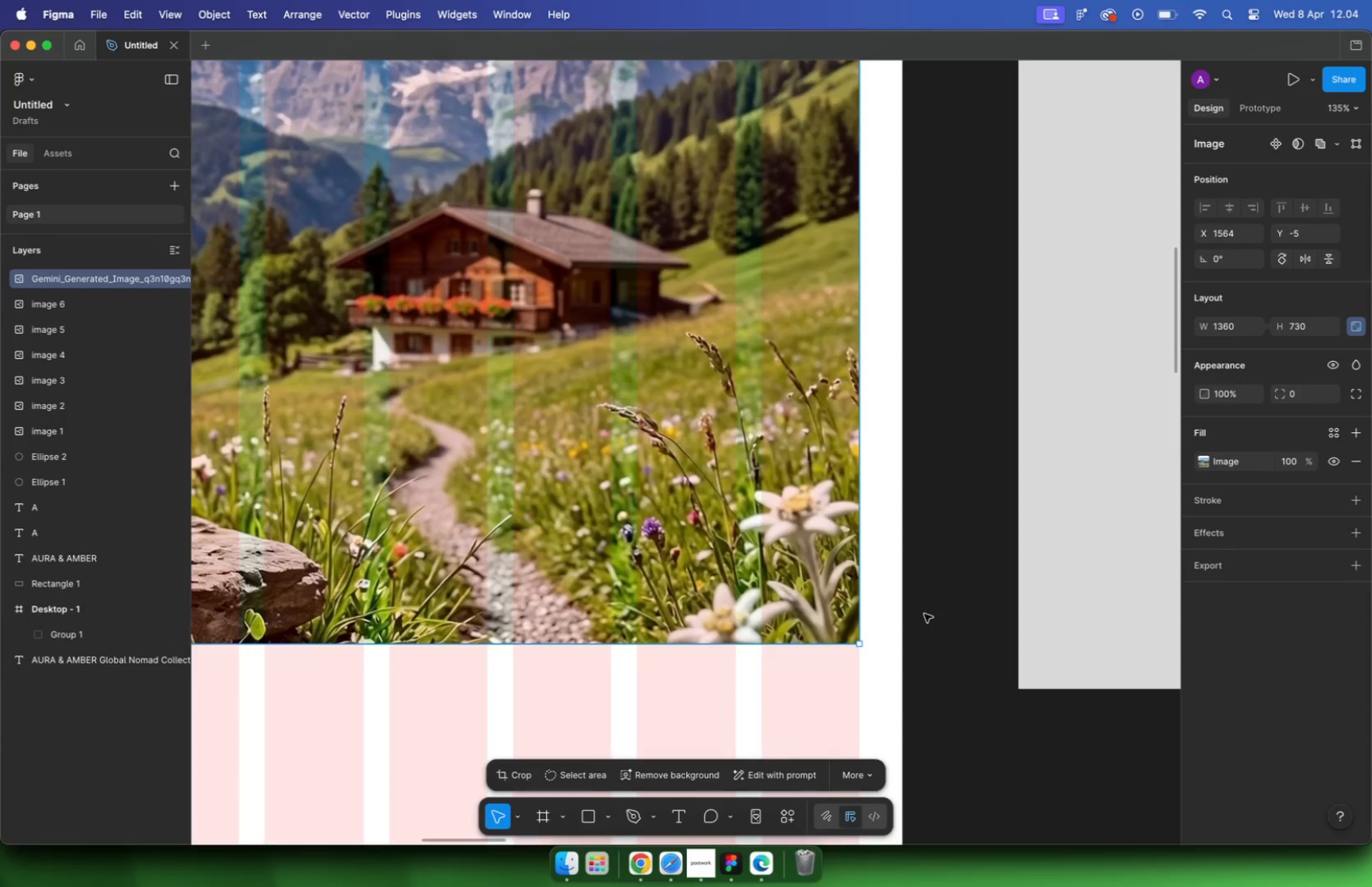 
hold_key(key=OptionLeft, duration=1.58)
 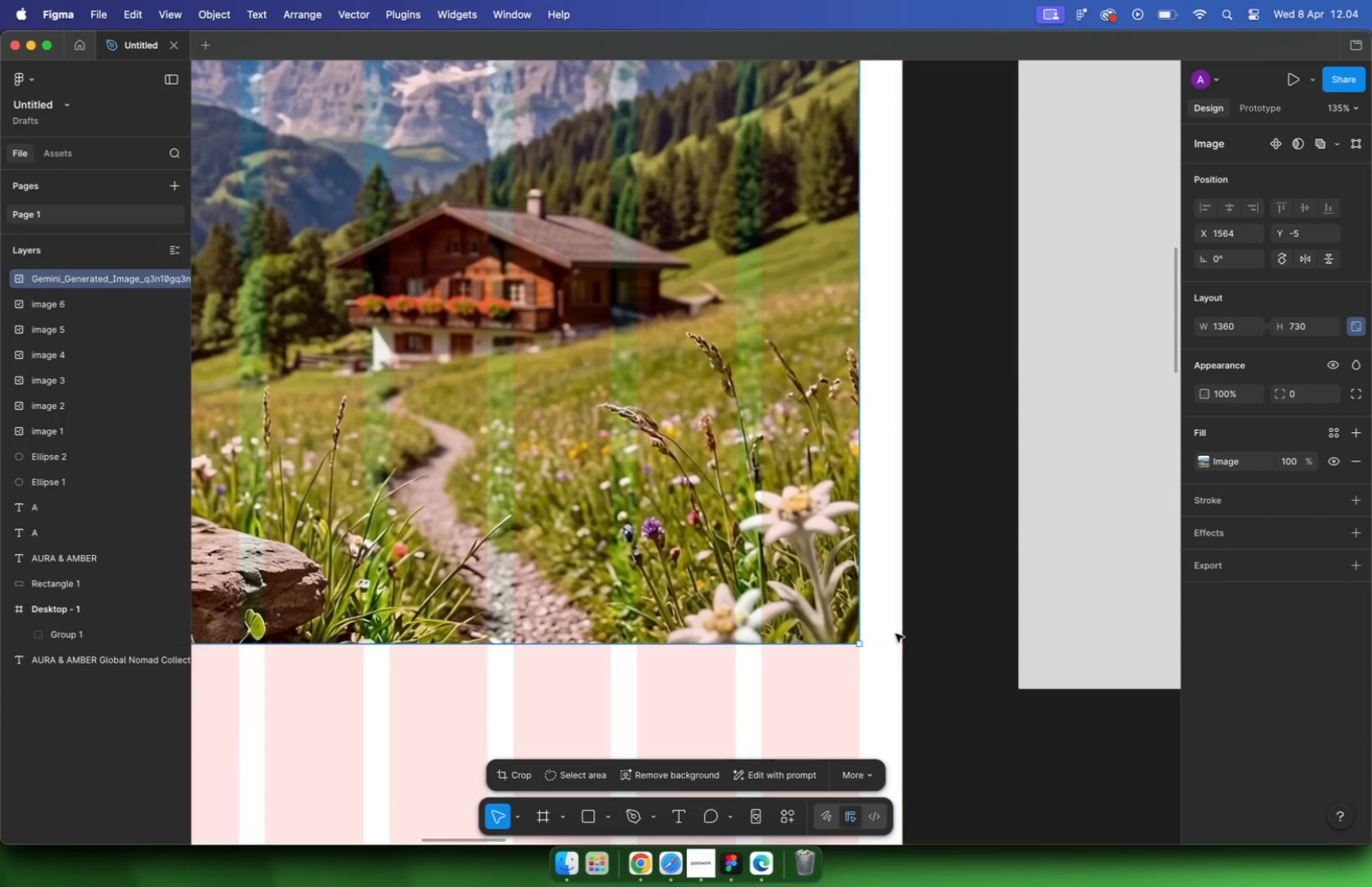 
scroll: coordinate [923, 612], scroll_direction: down, amount: 16.0
 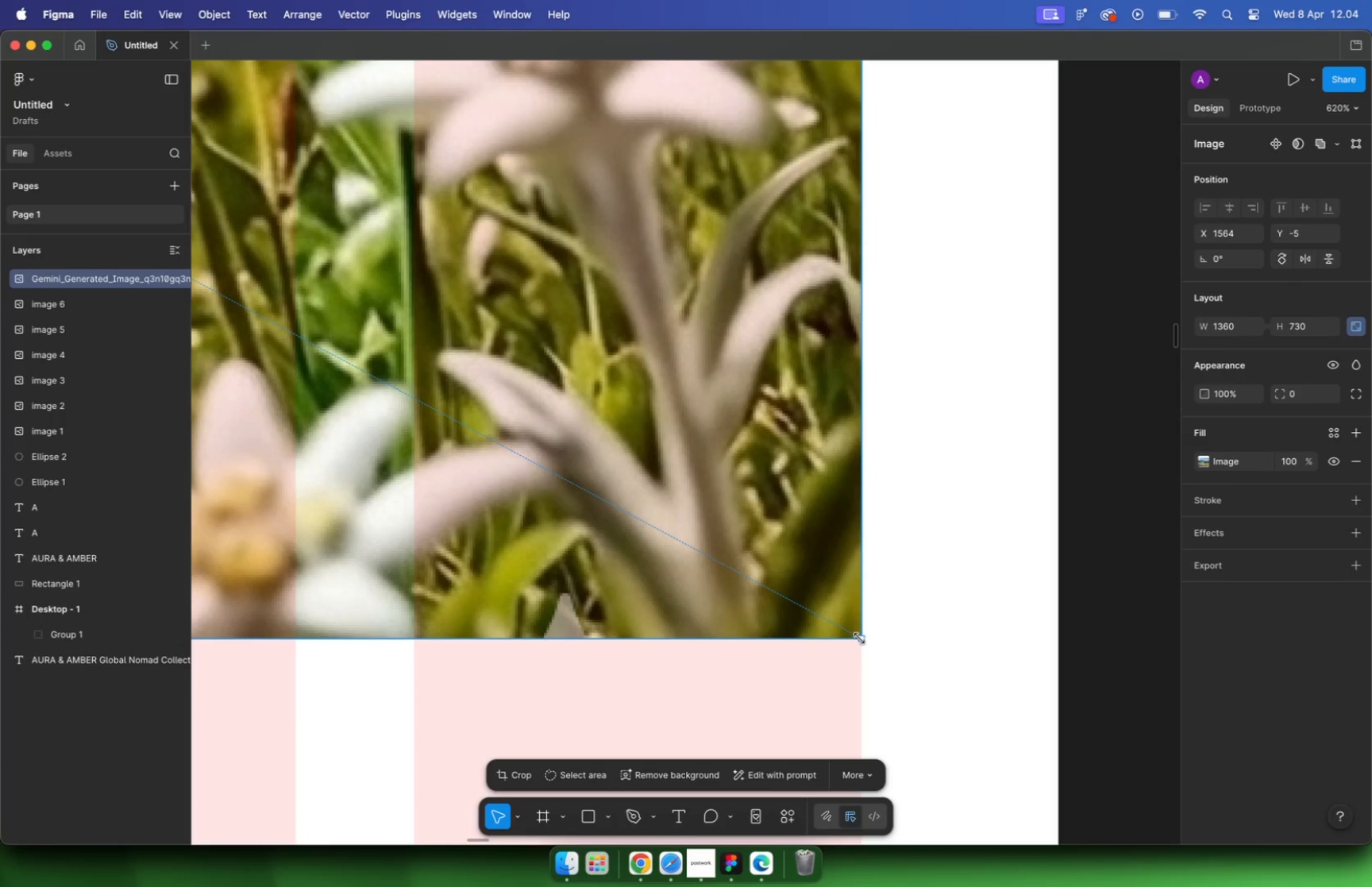 
hold_key(key=CommandLeft, duration=0.71)
scroll: coordinate [423, 330], scroll_direction: up, amount: 10.0
 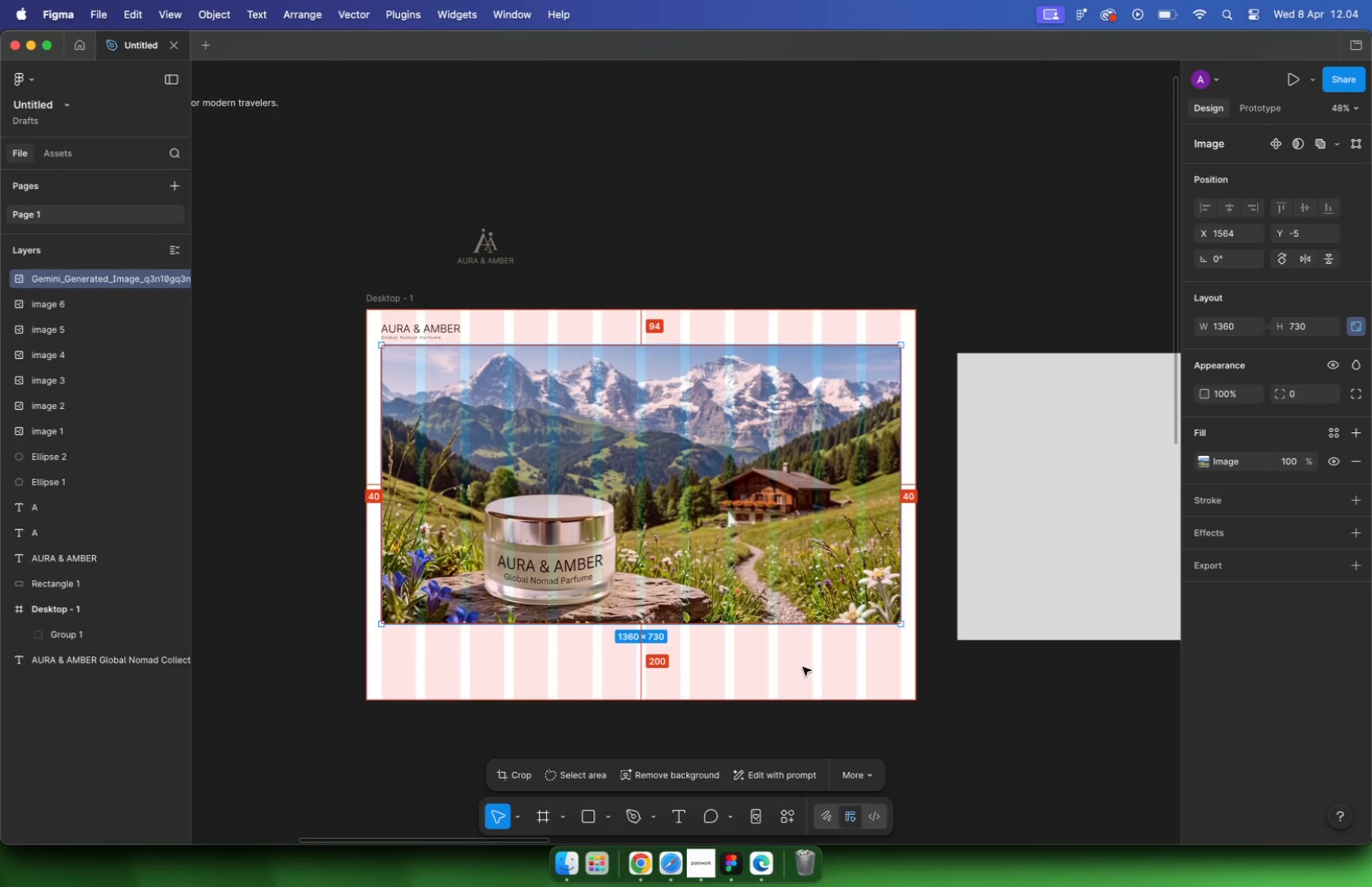 
left_click([430, 325])
 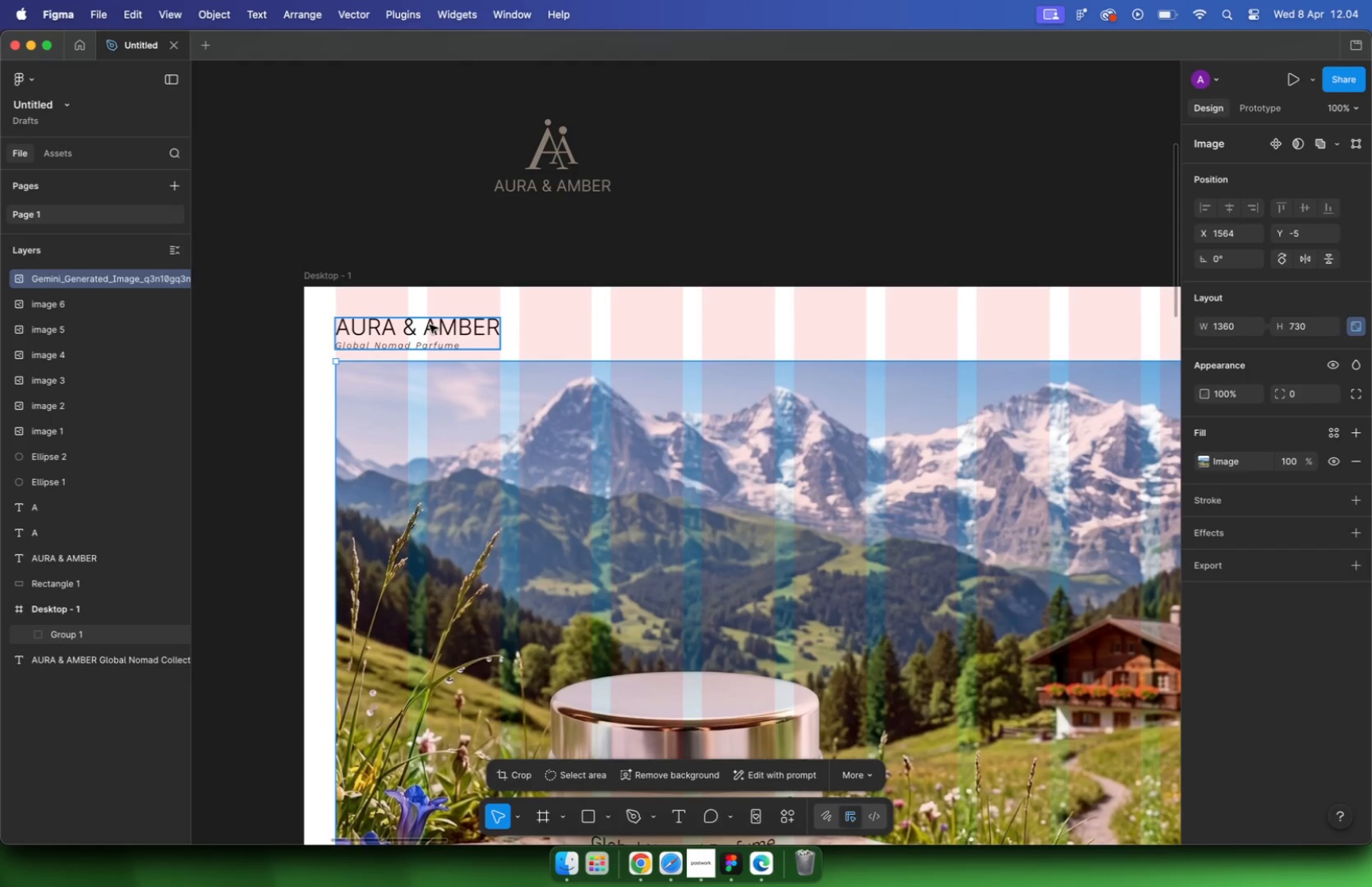 
hold_key(key=OptionLeft, duration=0.55)
 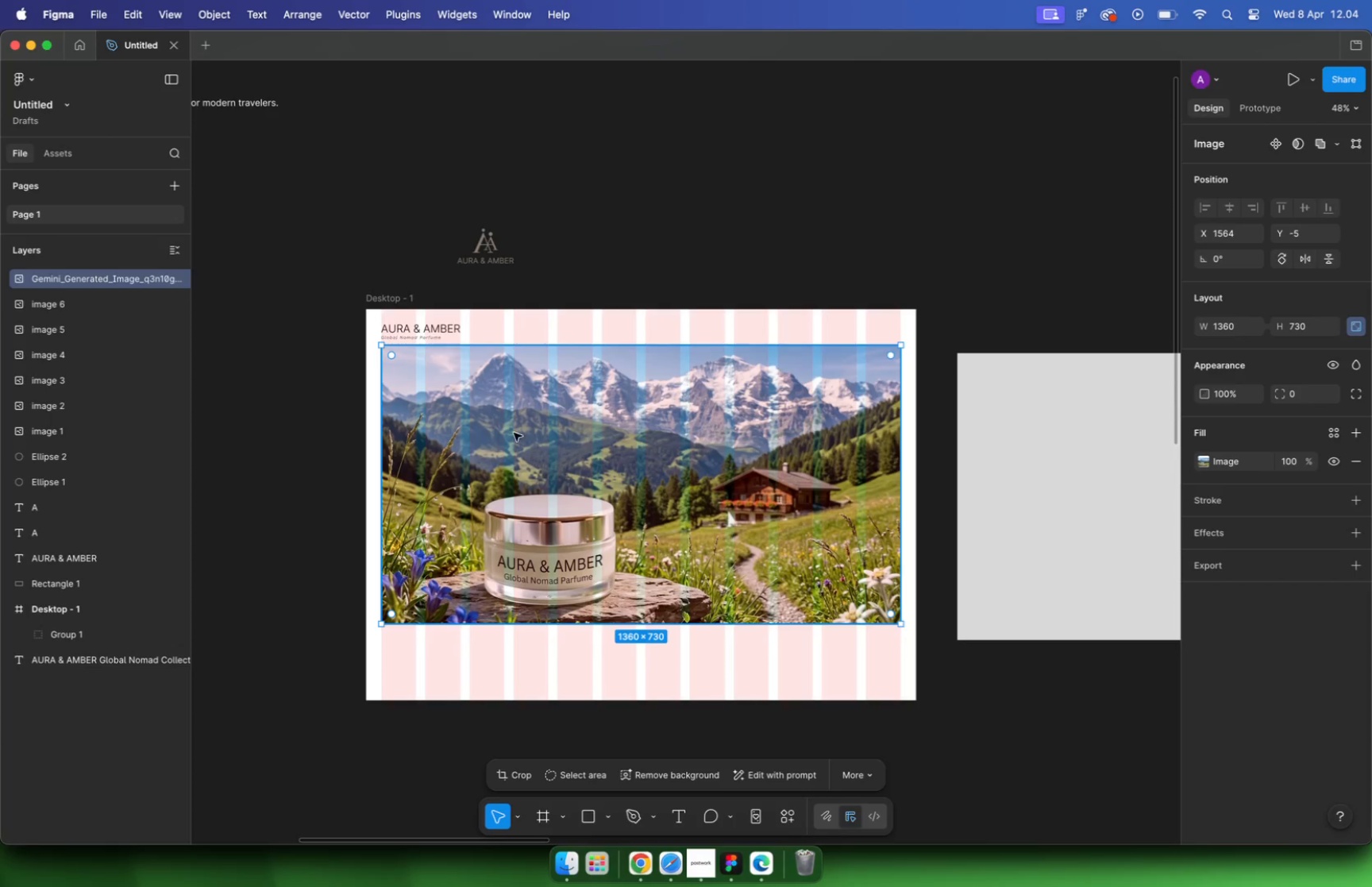 
hold_key(key=OptionLeft, duration=0.64)
 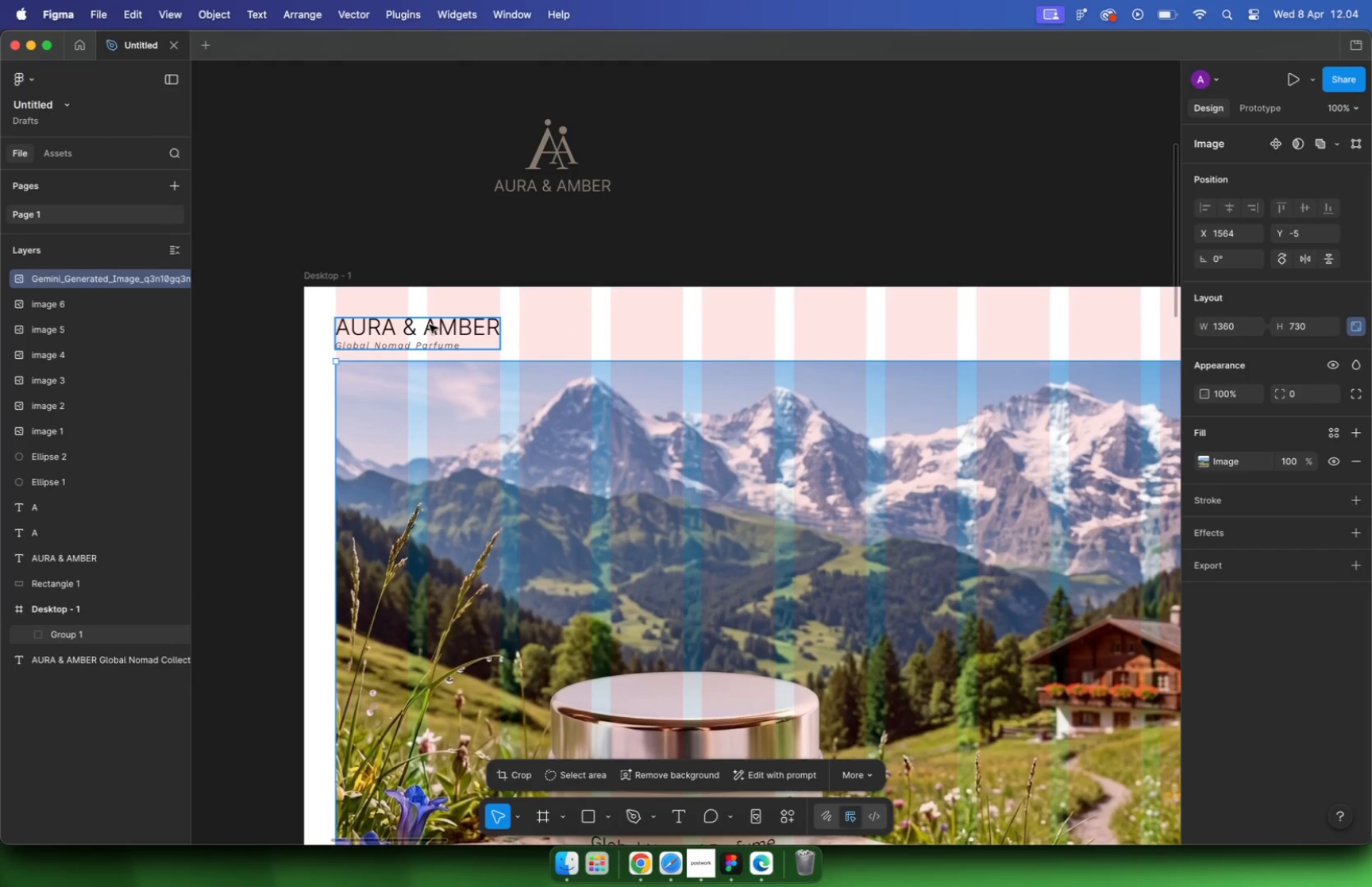 
left_click([465, 368])
 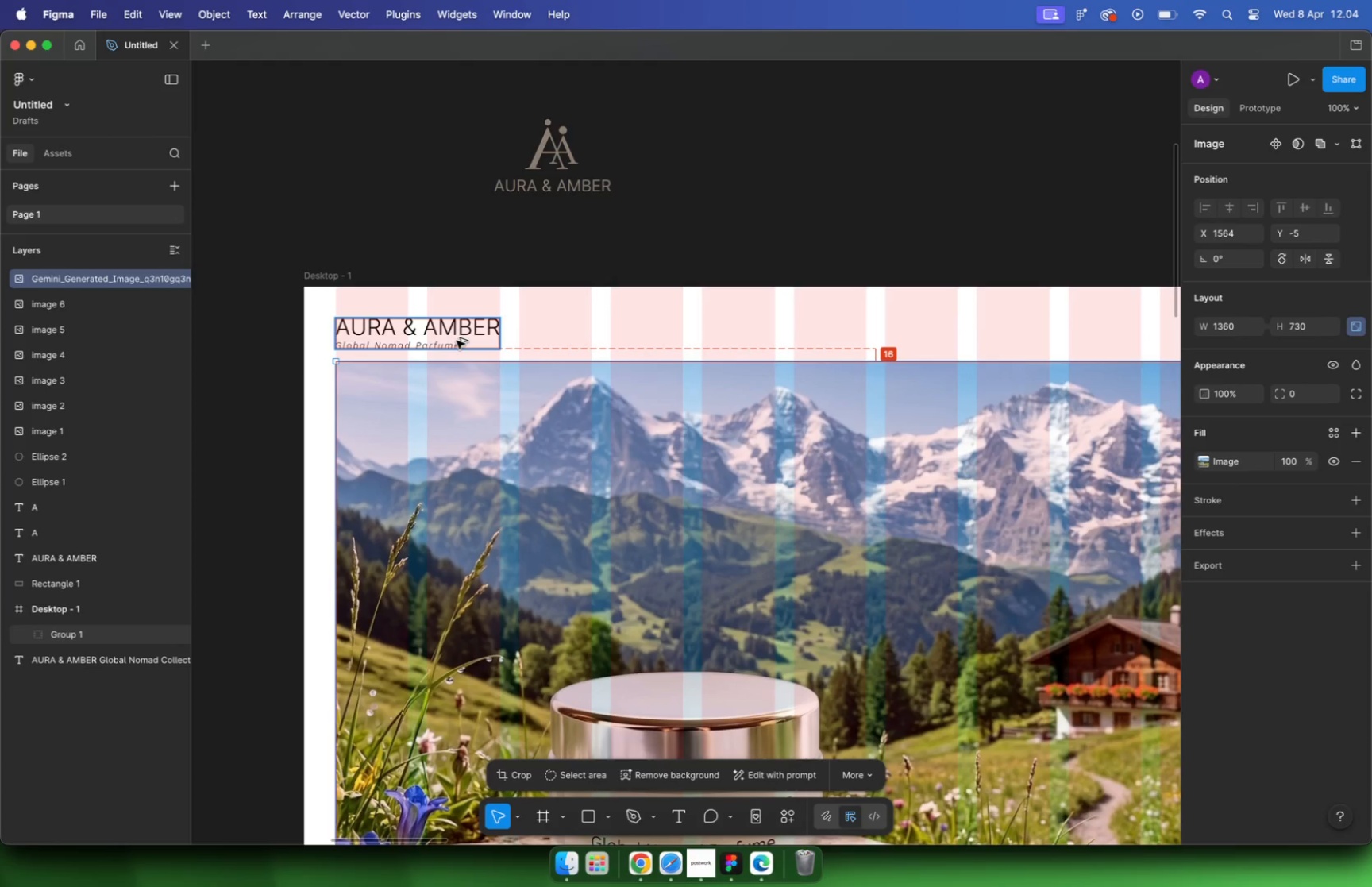 
key(Alt+Shift+ArrowDown)
 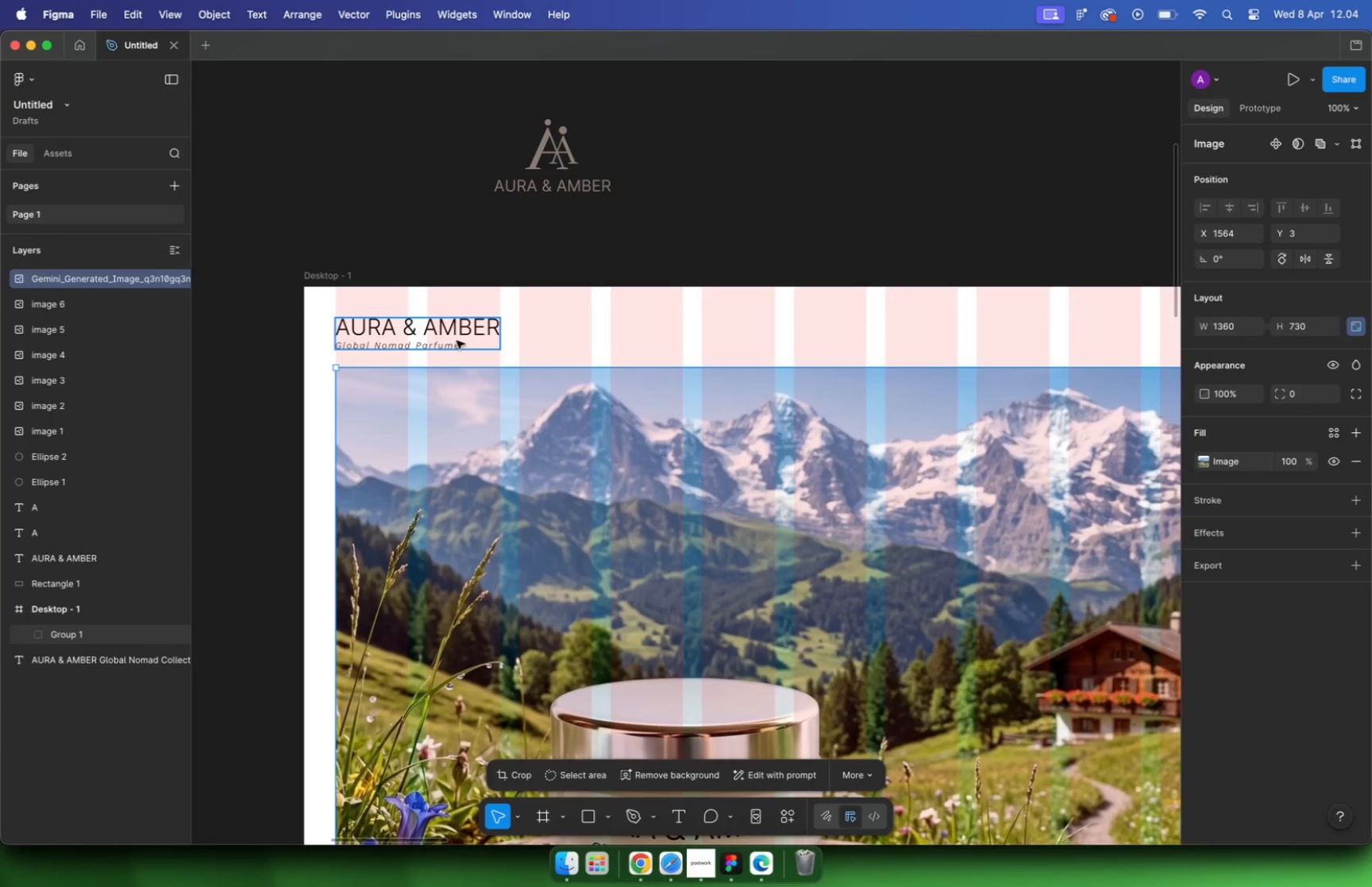 
wait(5.58)
 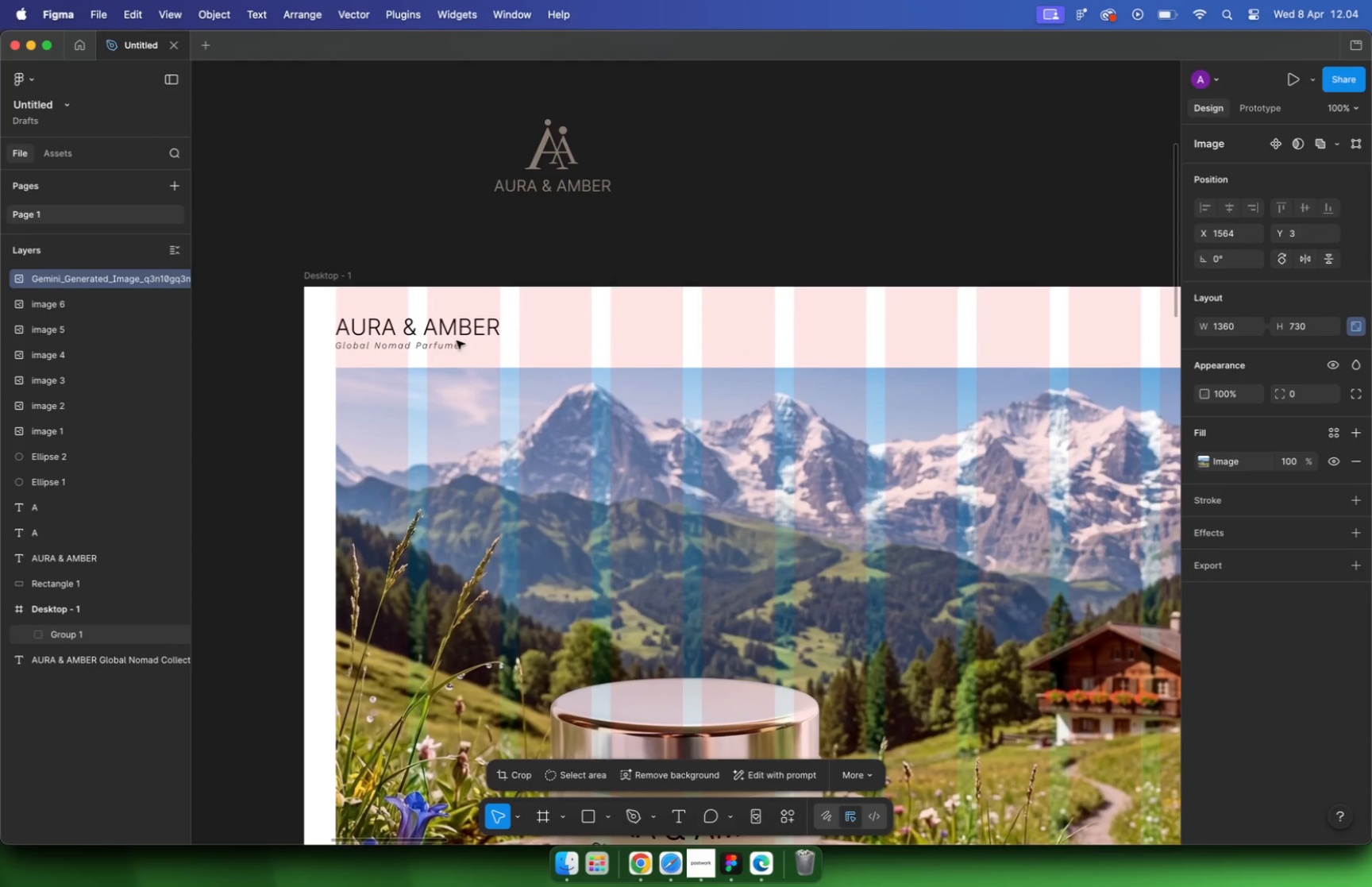 
hold_key(key=CommandLeft, duration=1.65)
scroll: coordinate [477, 373], scroll_direction: down, amount: 14.0
 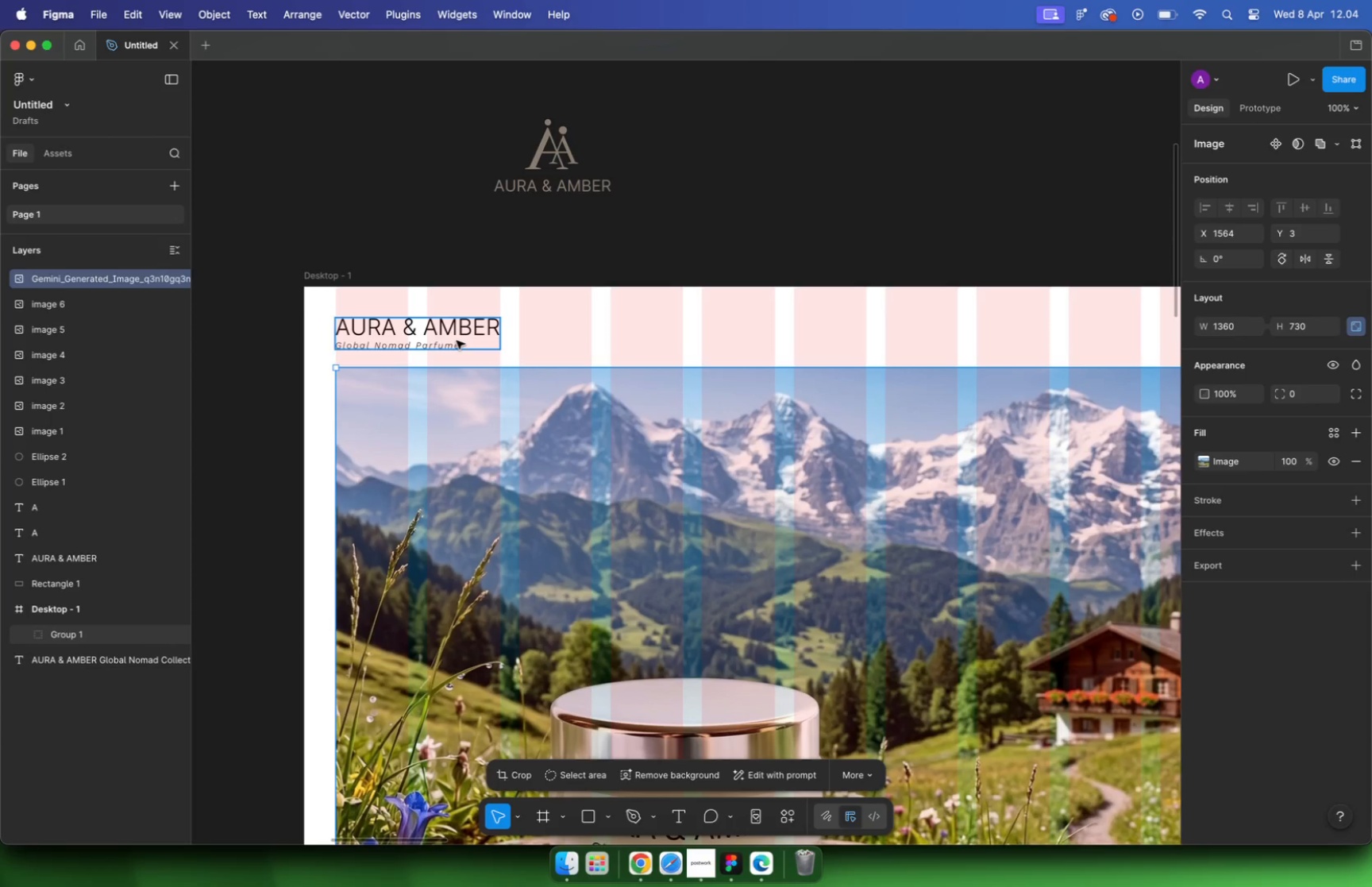 
scroll: coordinate [726, 402], scroll_direction: up, amount: 8.0
 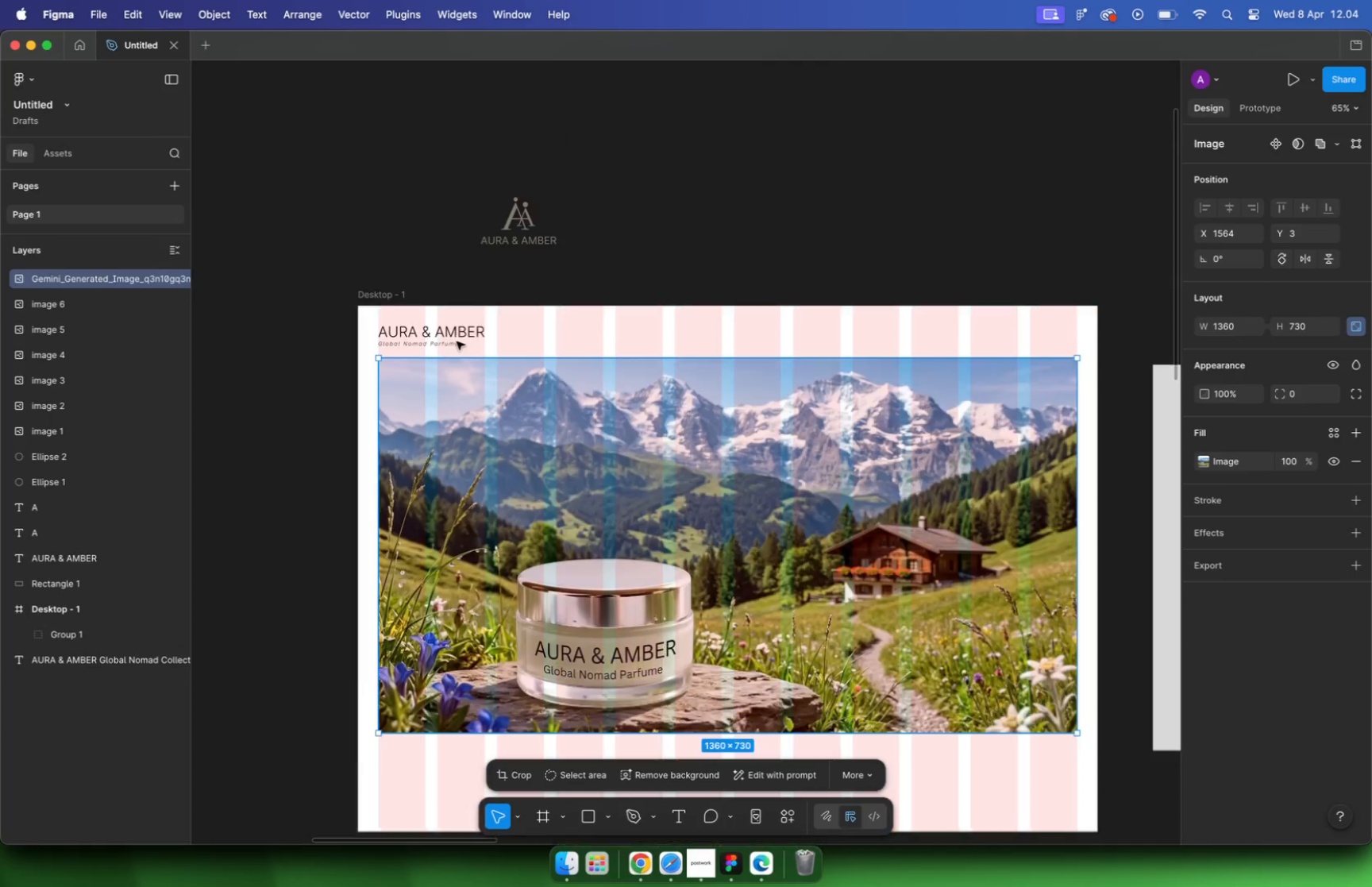 
left_click([916, 280])
 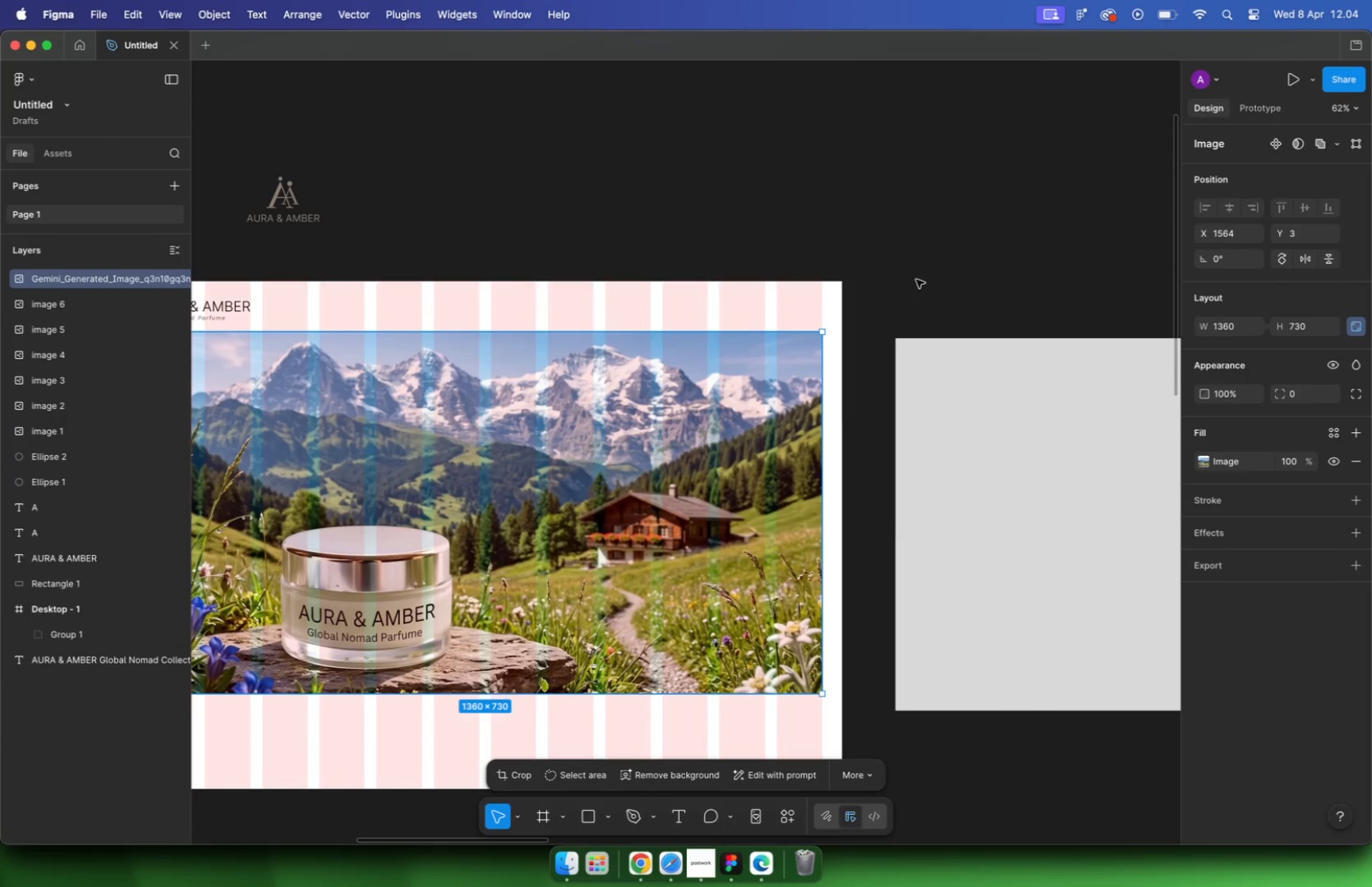 
key(Control+G)
 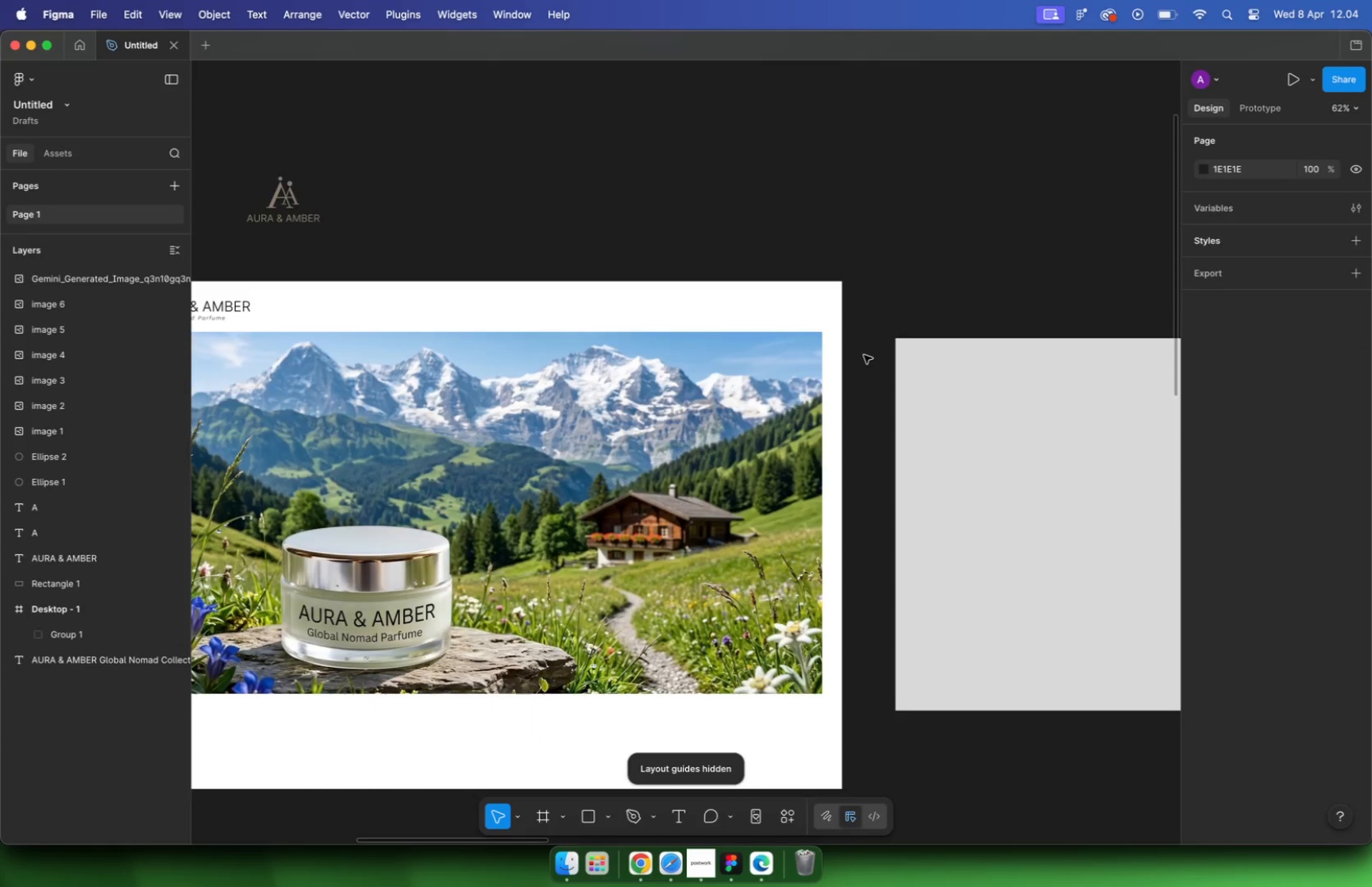 
hold_key(key=CommandLeft, duration=1.21)
scroll: coordinate [861, 362], scroll_direction: down, amount: 3.0
 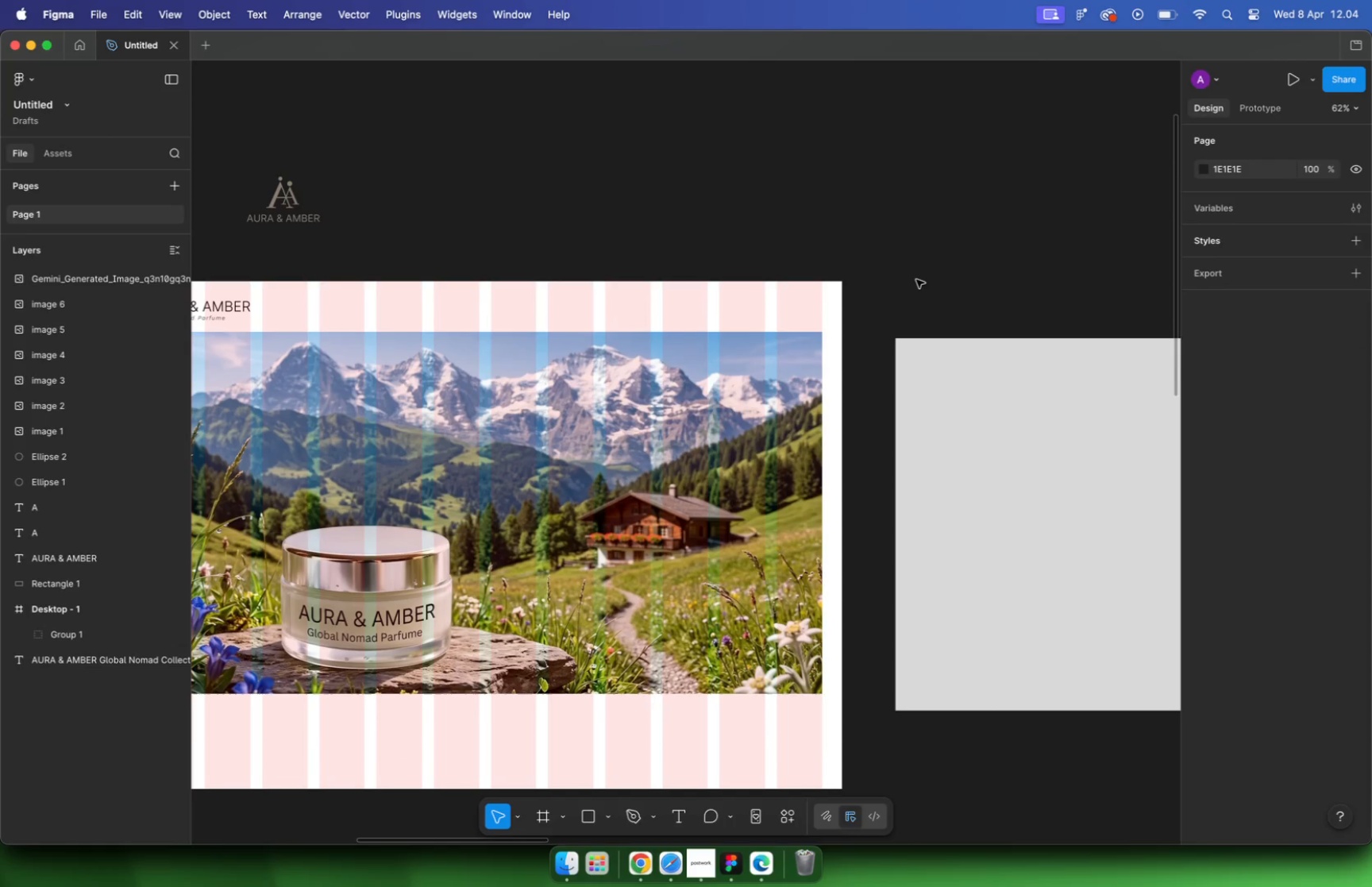 
hold_key(key=CommandLeft, duration=22.37)
scroll: coordinate [653, 364], scroll_direction: down, amount: 10.0
 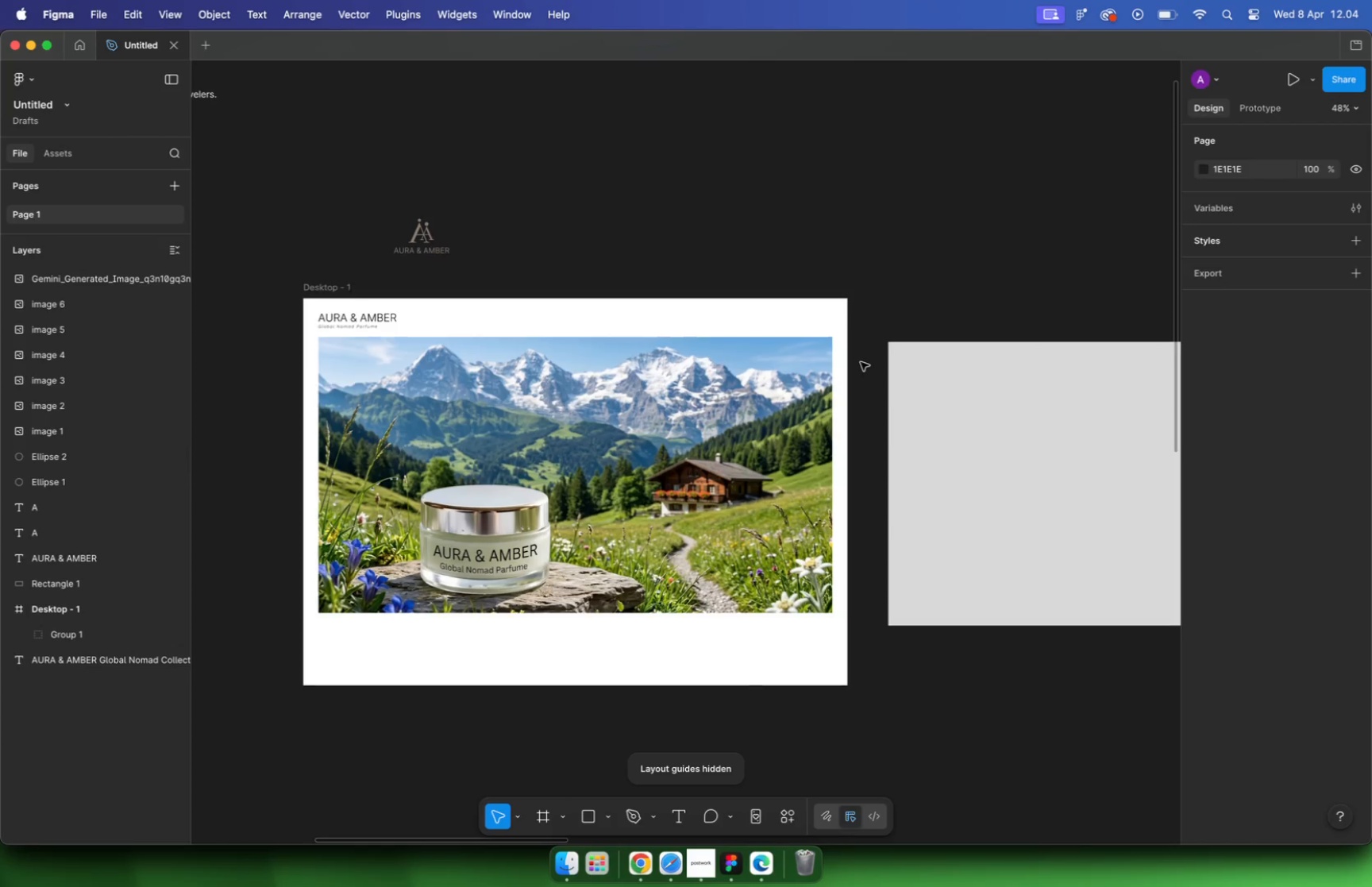 
scroll: coordinate [956, 259], scroll_direction: up, amount: 33.0
 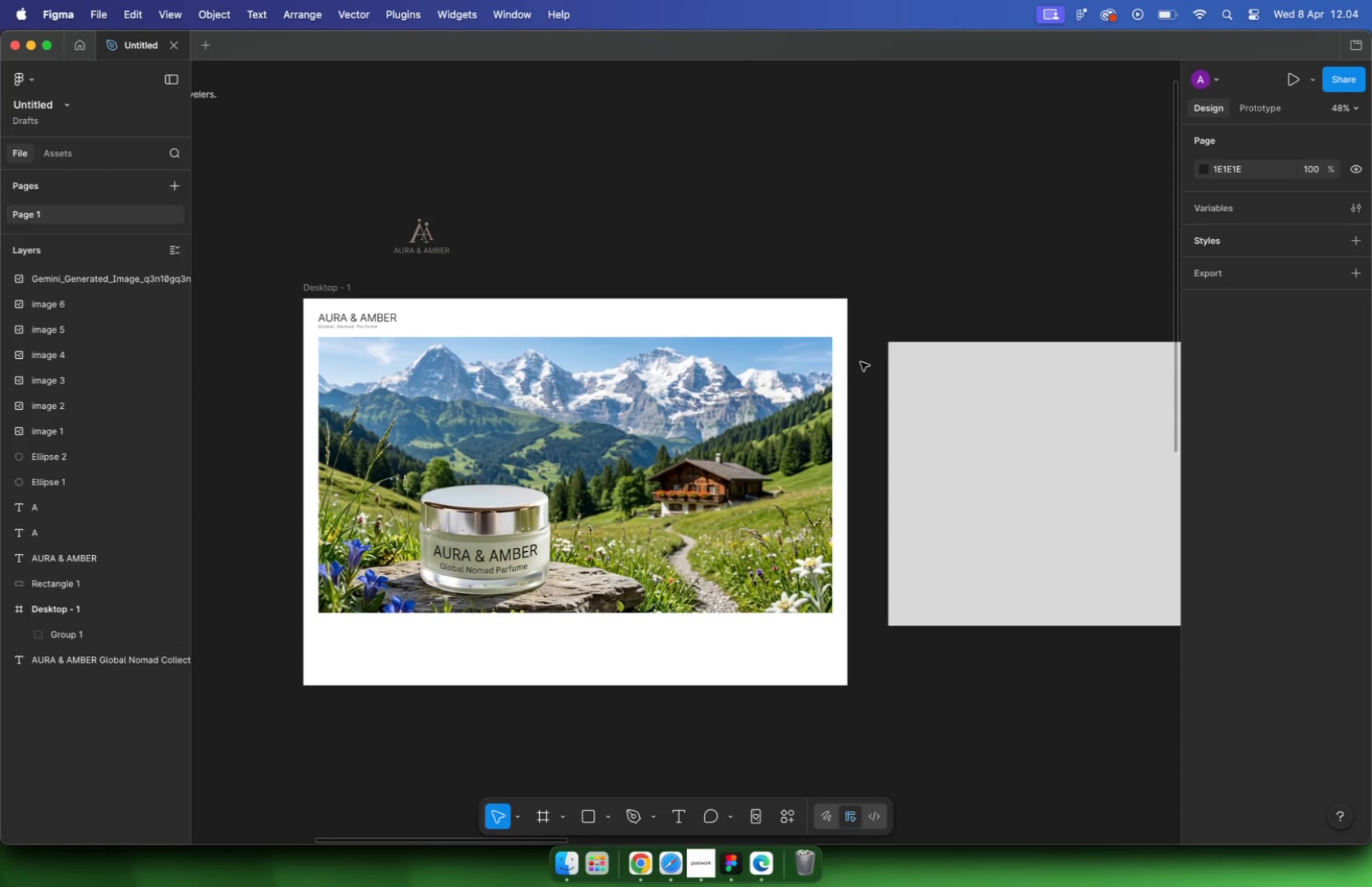 
scroll: coordinate [778, 309], scroll_direction: down, amount: 45.0
 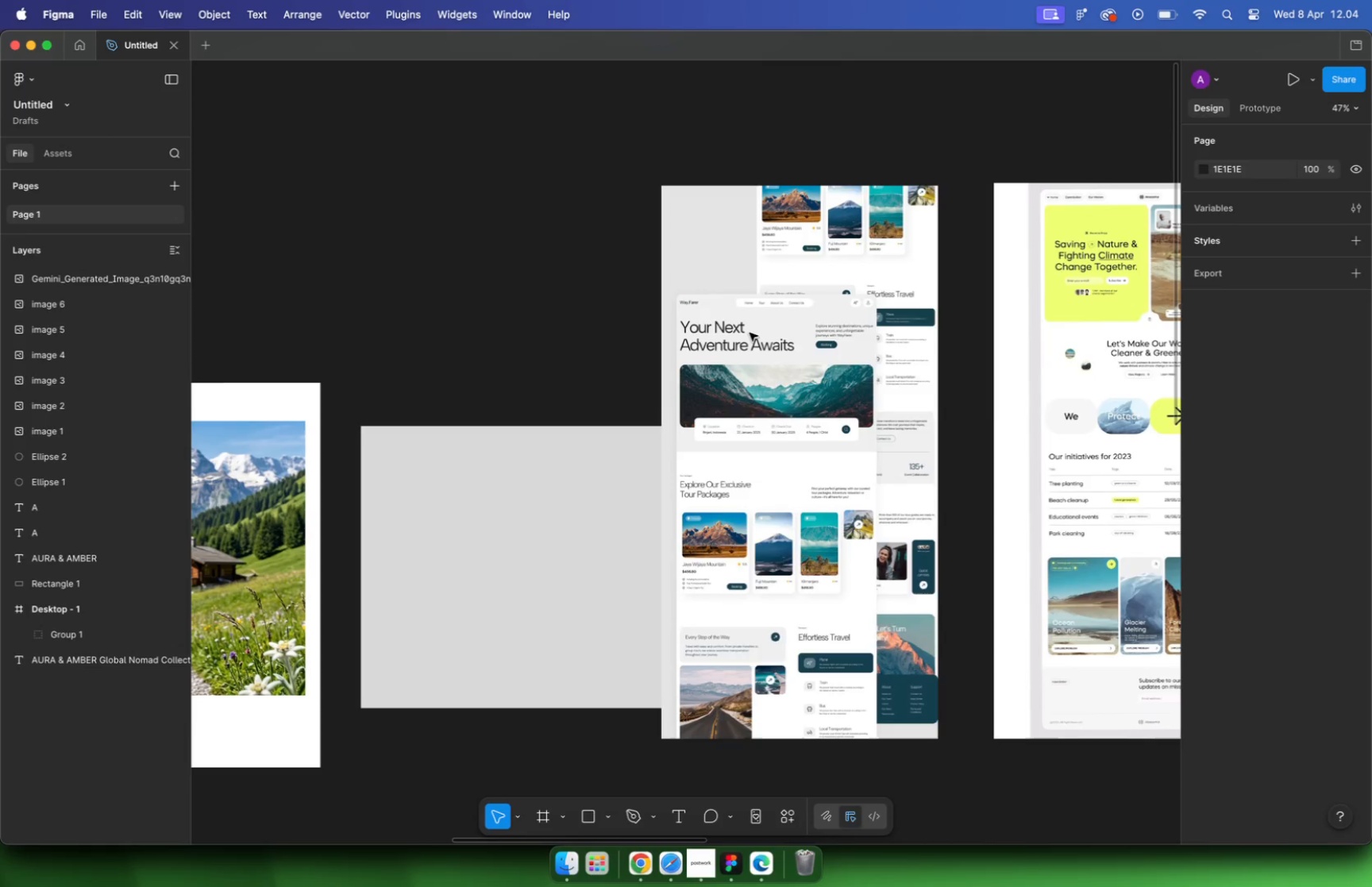 
scroll: coordinate [747, 356], scroll_direction: up, amount: 37.0
 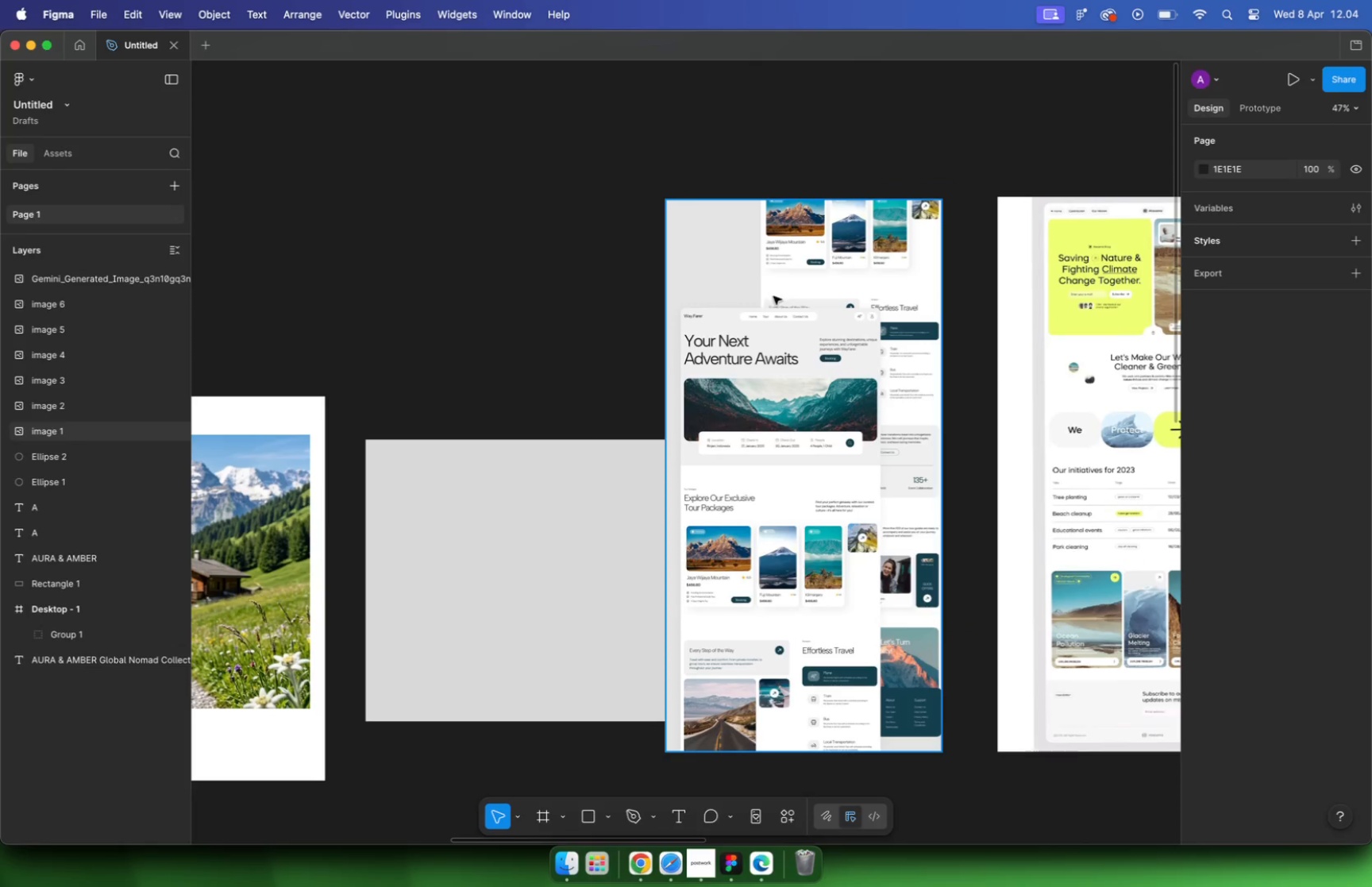 
scroll: coordinate [936, 343], scroll_direction: down, amount: 2.0
 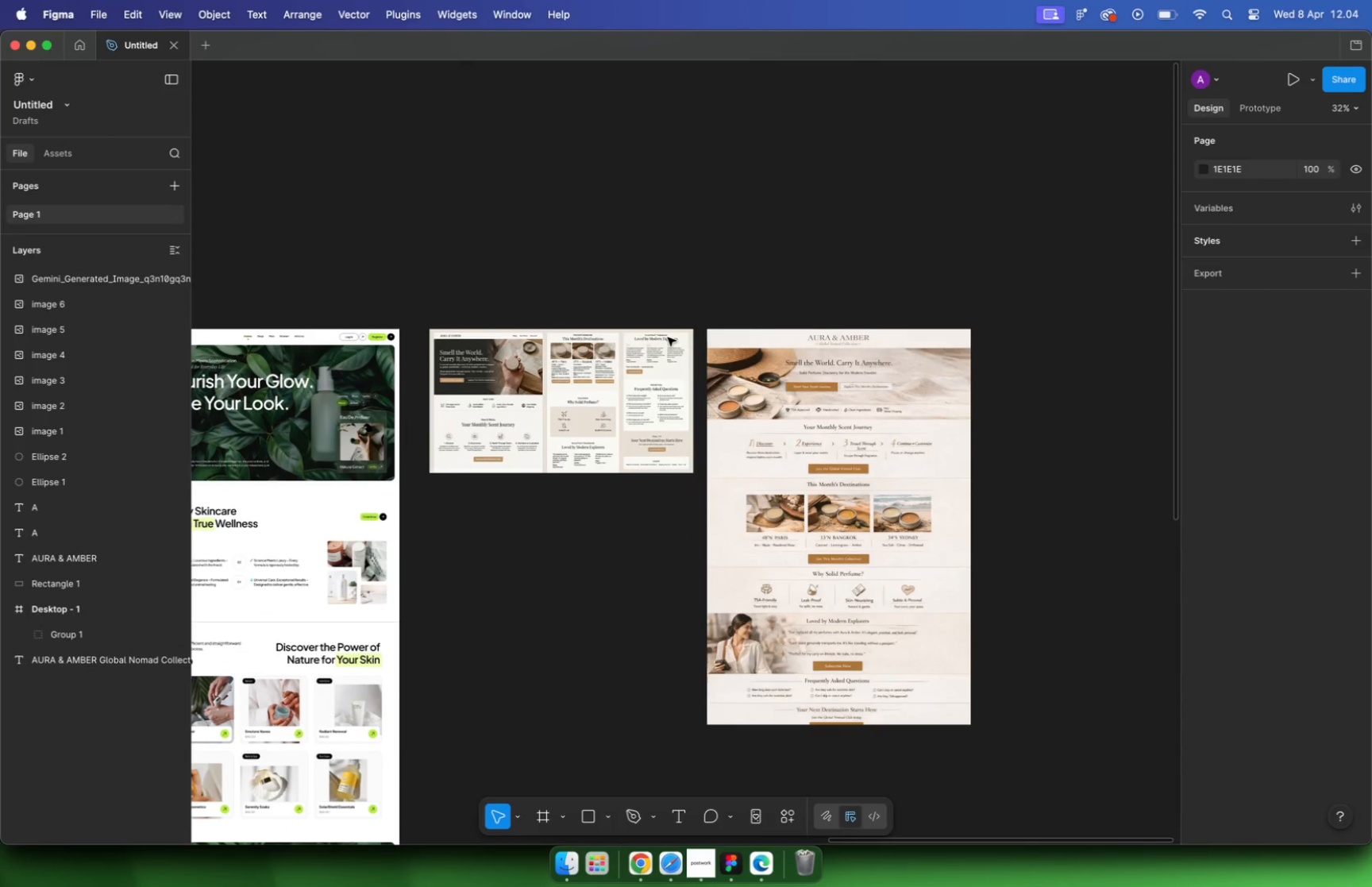 
scroll: coordinate [482, 341], scroll_direction: up, amount: 19.0
 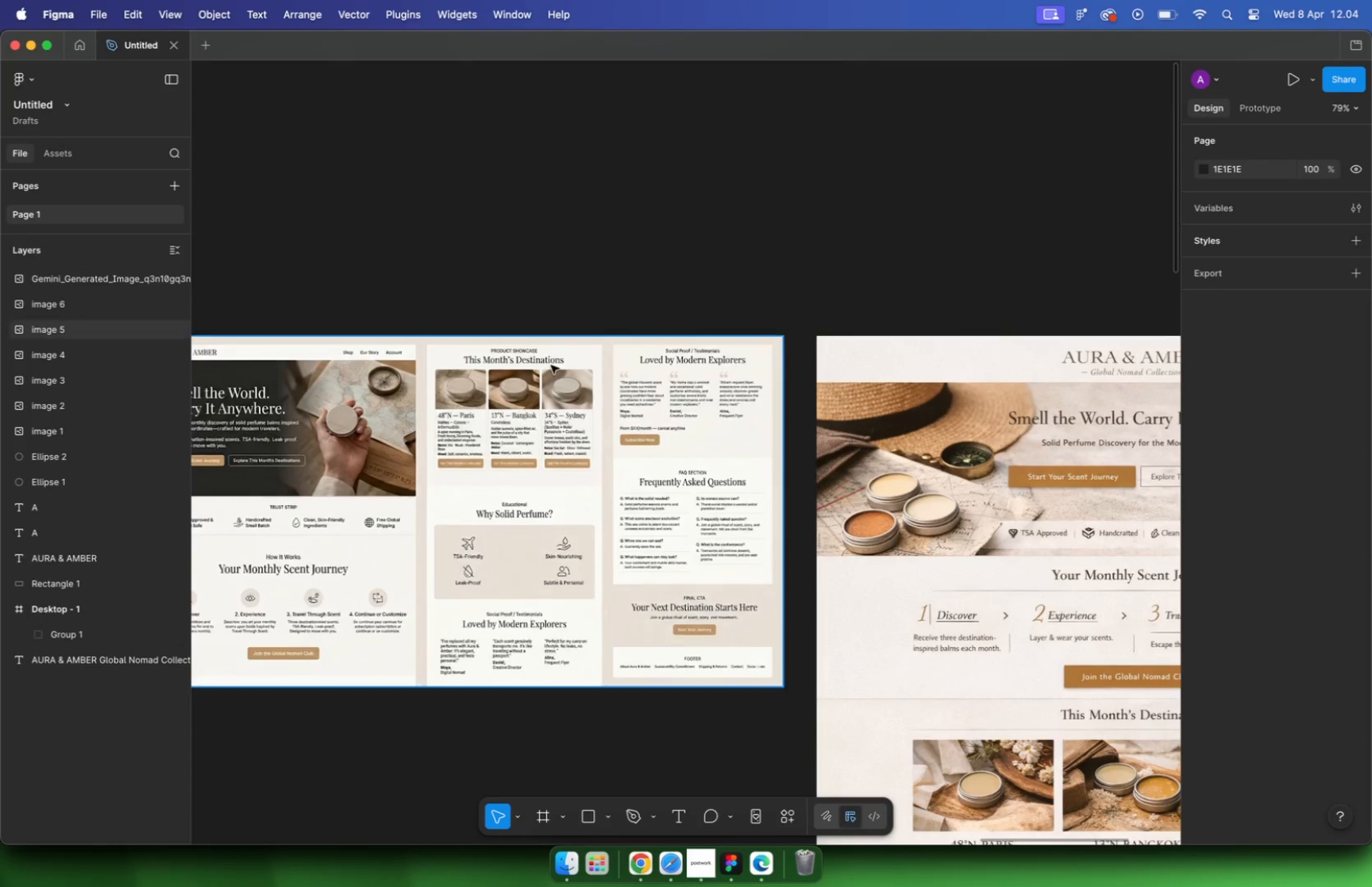 
scroll: coordinate [642, 309], scroll_direction: down, amount: 46.0
 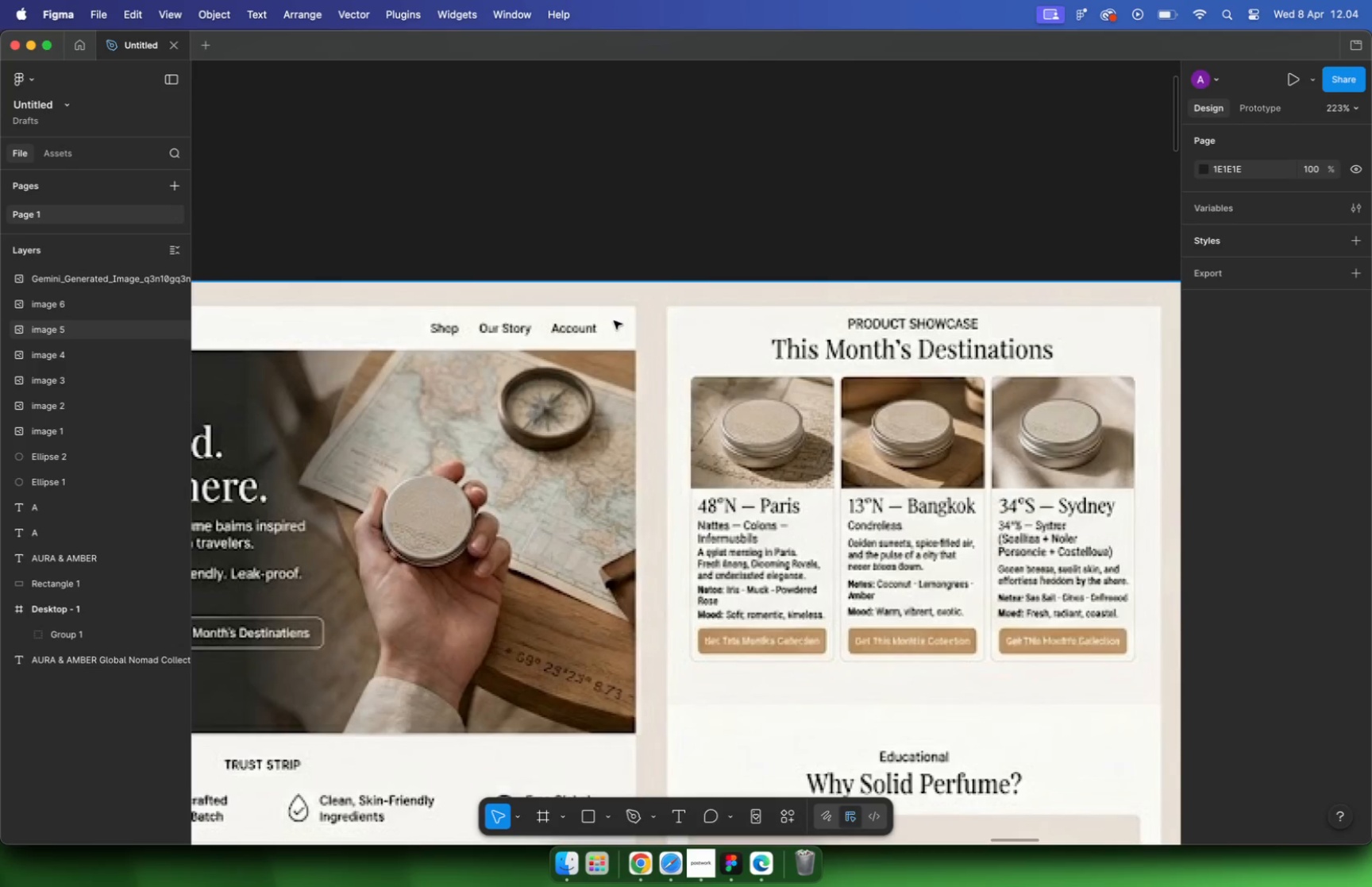 
scroll: coordinate [304, 310], scroll_direction: up, amount: 30.0
 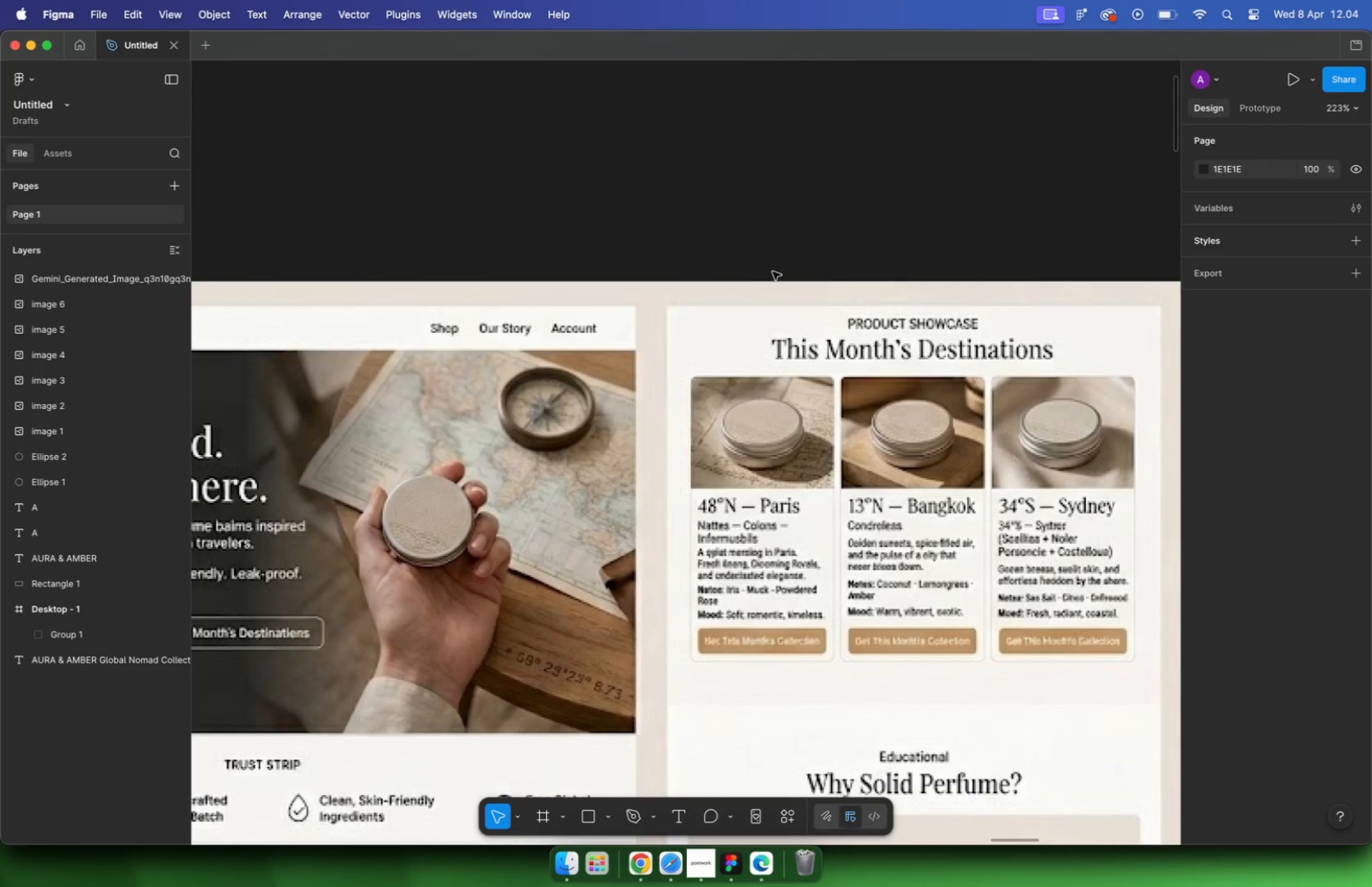 
scroll: coordinate [700, 313], scroll_direction: down, amount: 18.0
 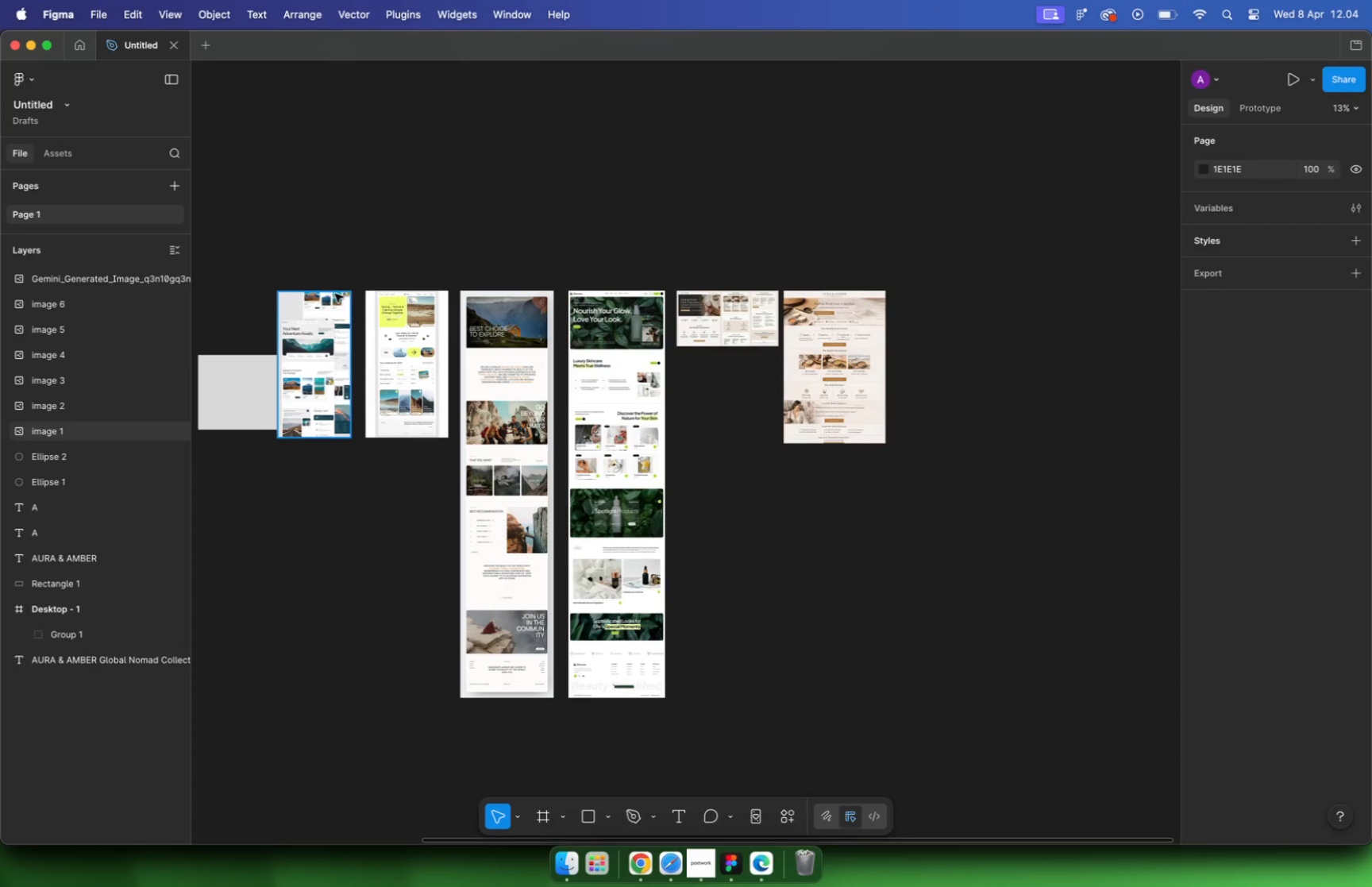 
scroll: coordinate [441, 341], scroll_direction: up, amount: 31.0
 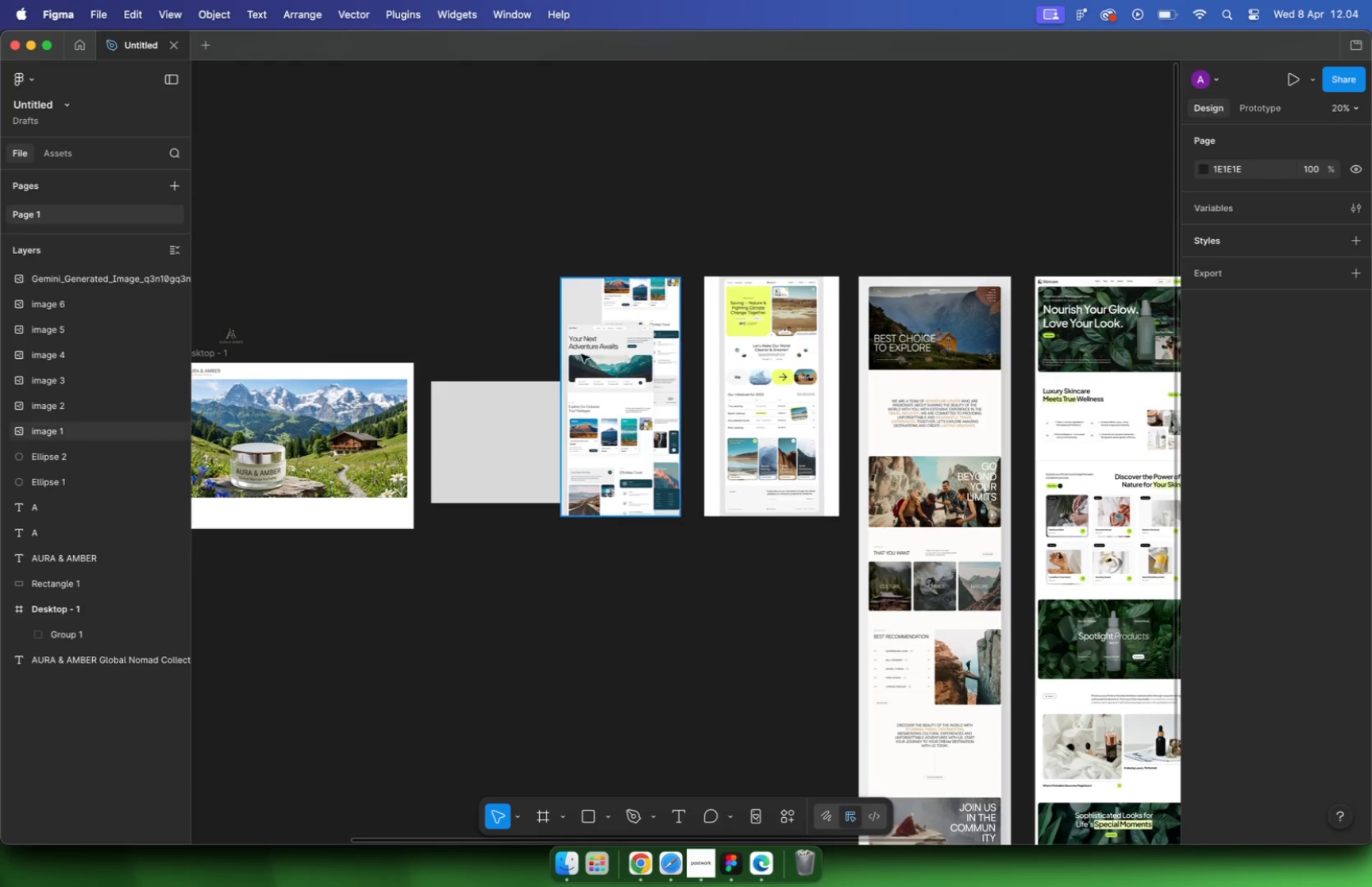 
left_click([665, 256])
 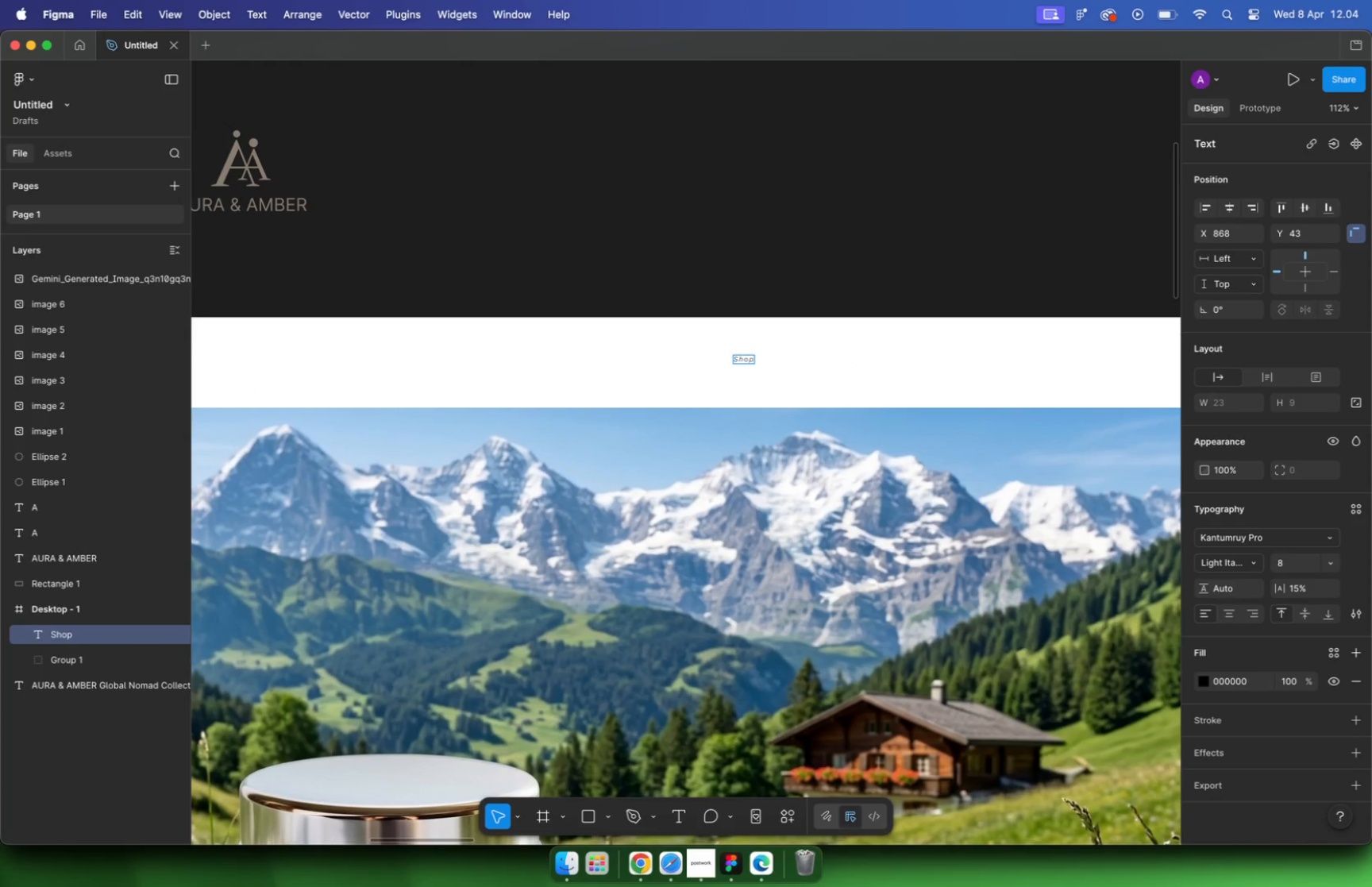 
type(tShop)
key(Escape)
 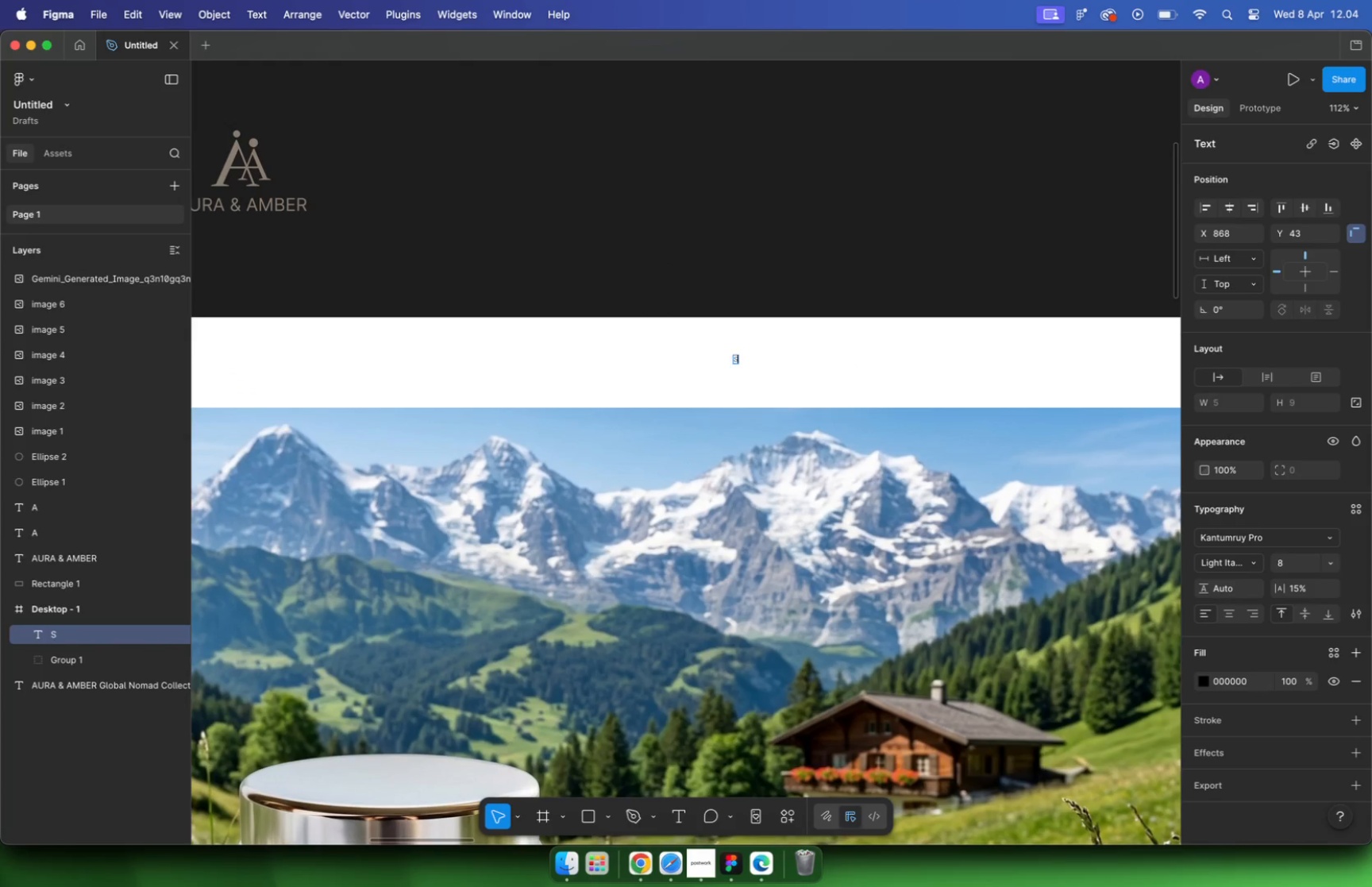 
left_click([1266, 540])
 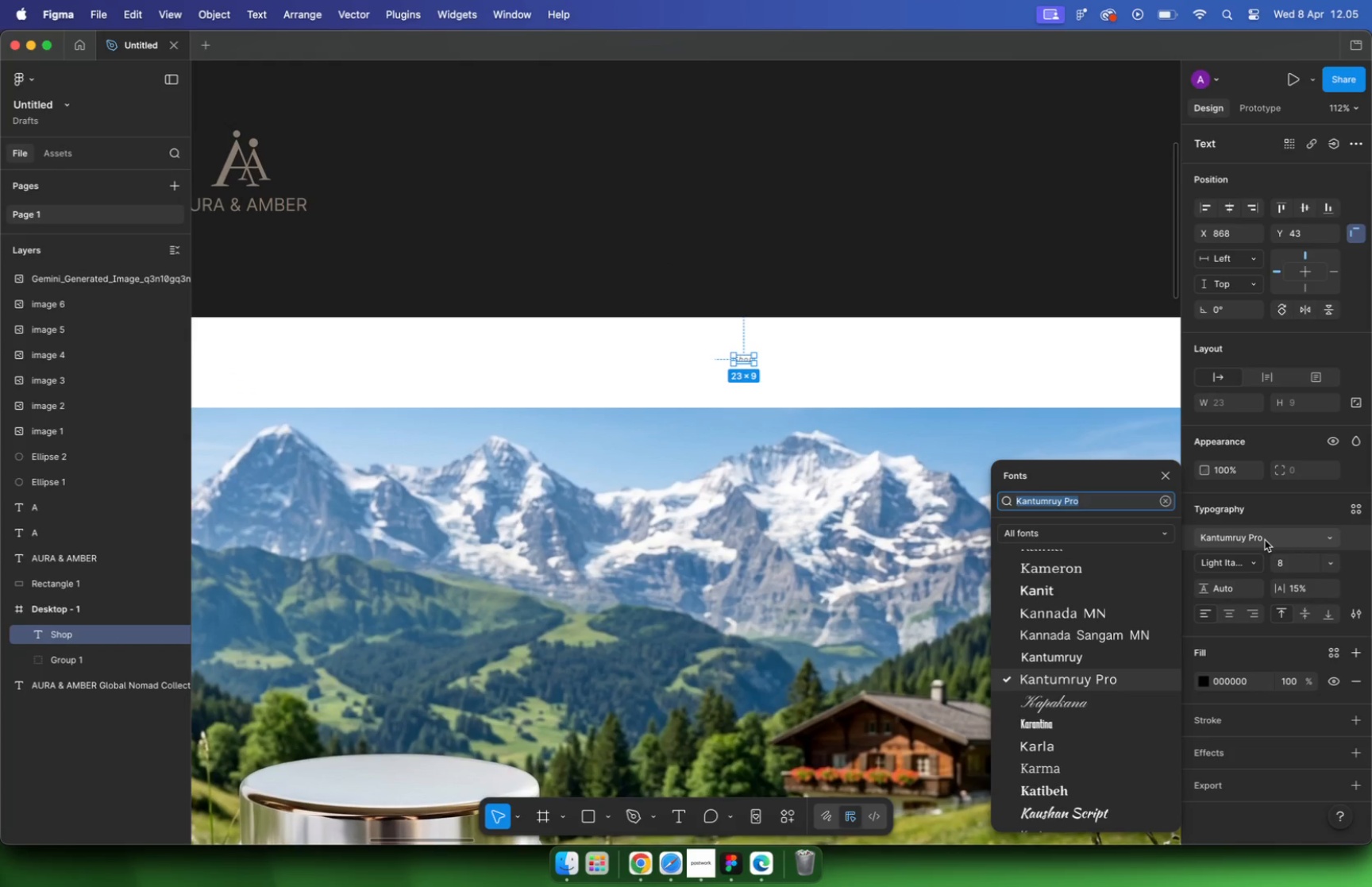 
wait(6.14)
 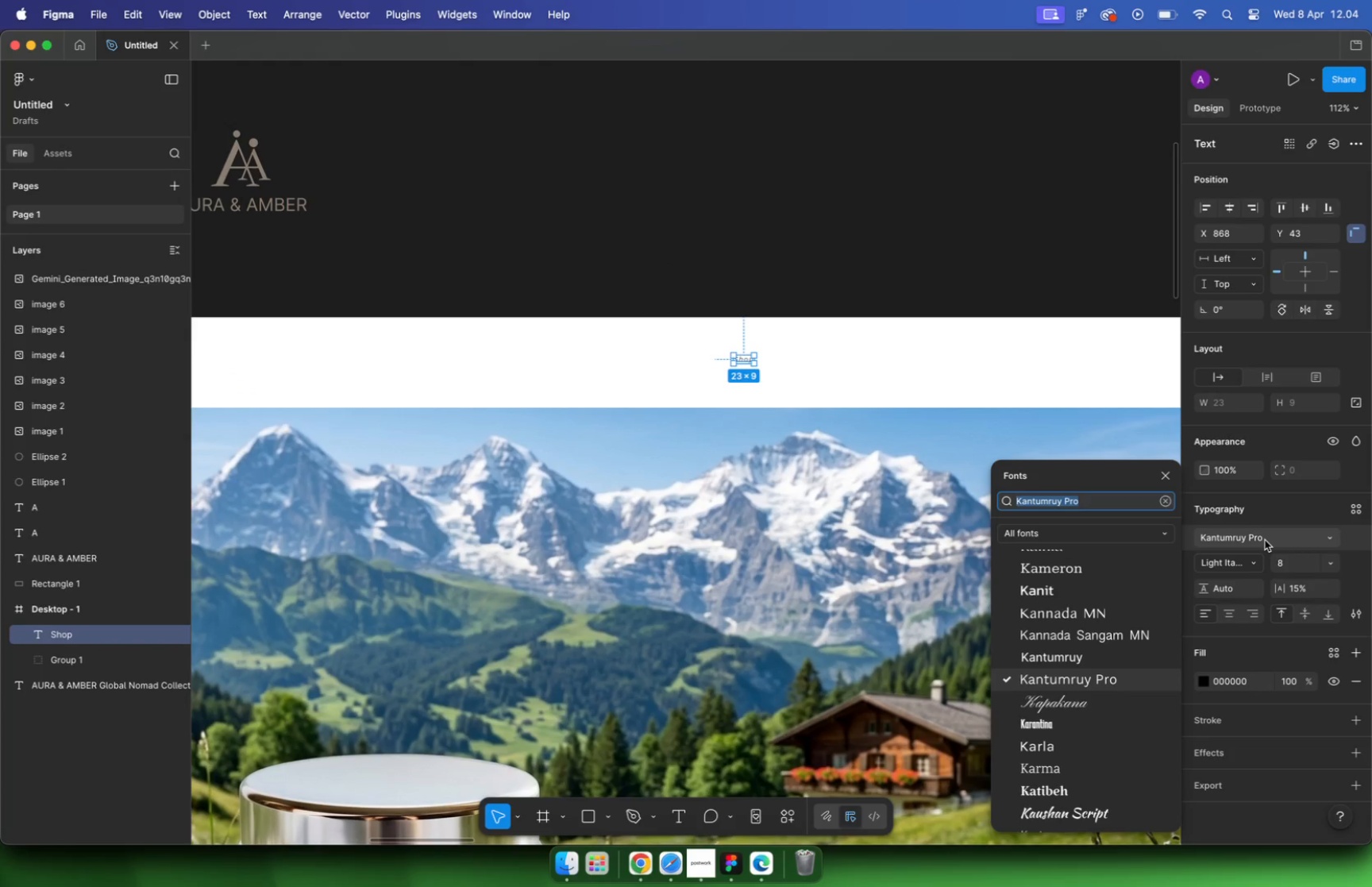 
type(p;a)
key(Backspace)
key(Backspace)
key(Backspace)
key(Backspace)
key(Backspace)
key(Backspace)
key(Backspace)
key(Backspace)
key(Backspace)
key(Backspace)
type(inter)
 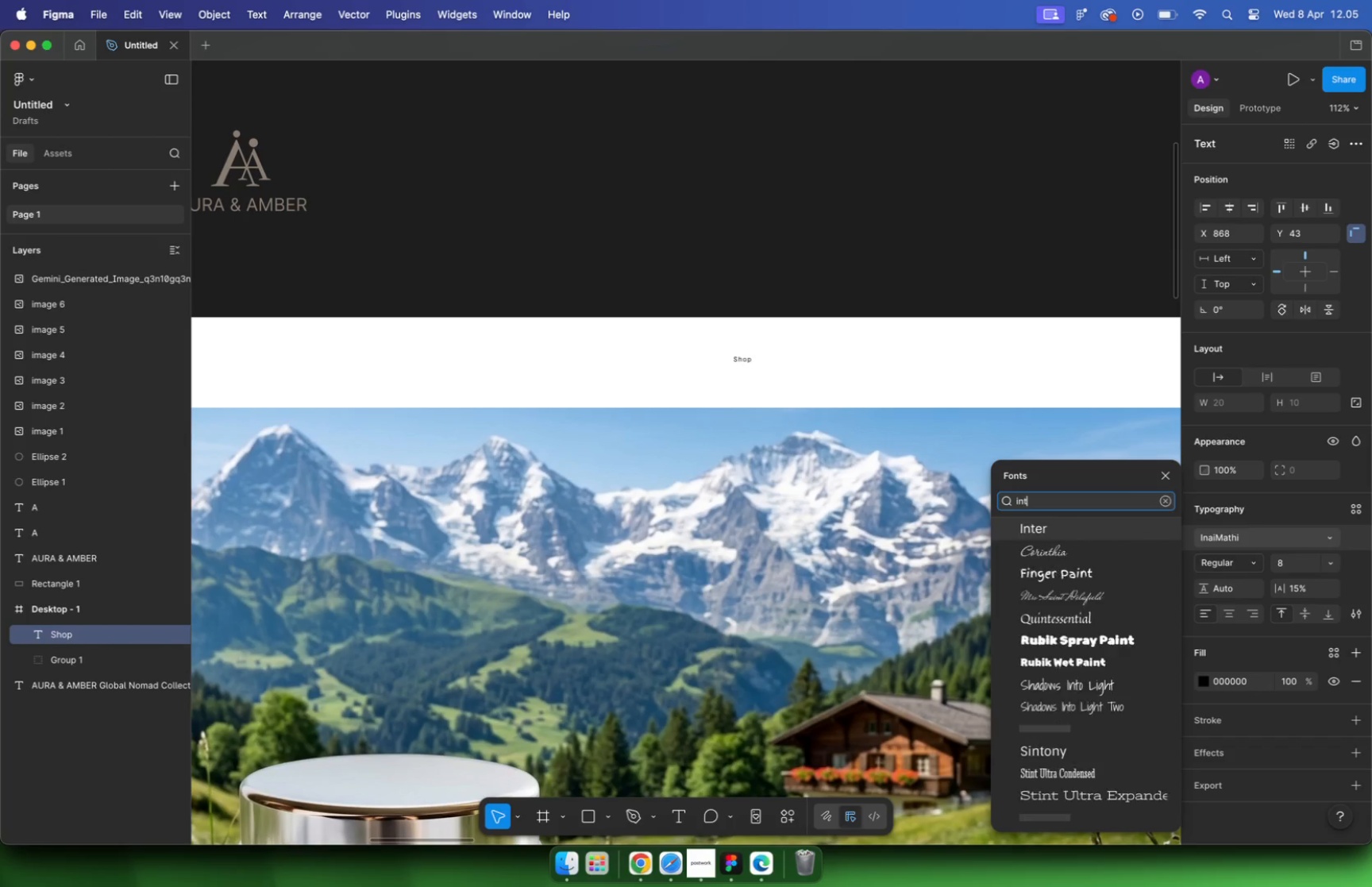 
key(Enter)
 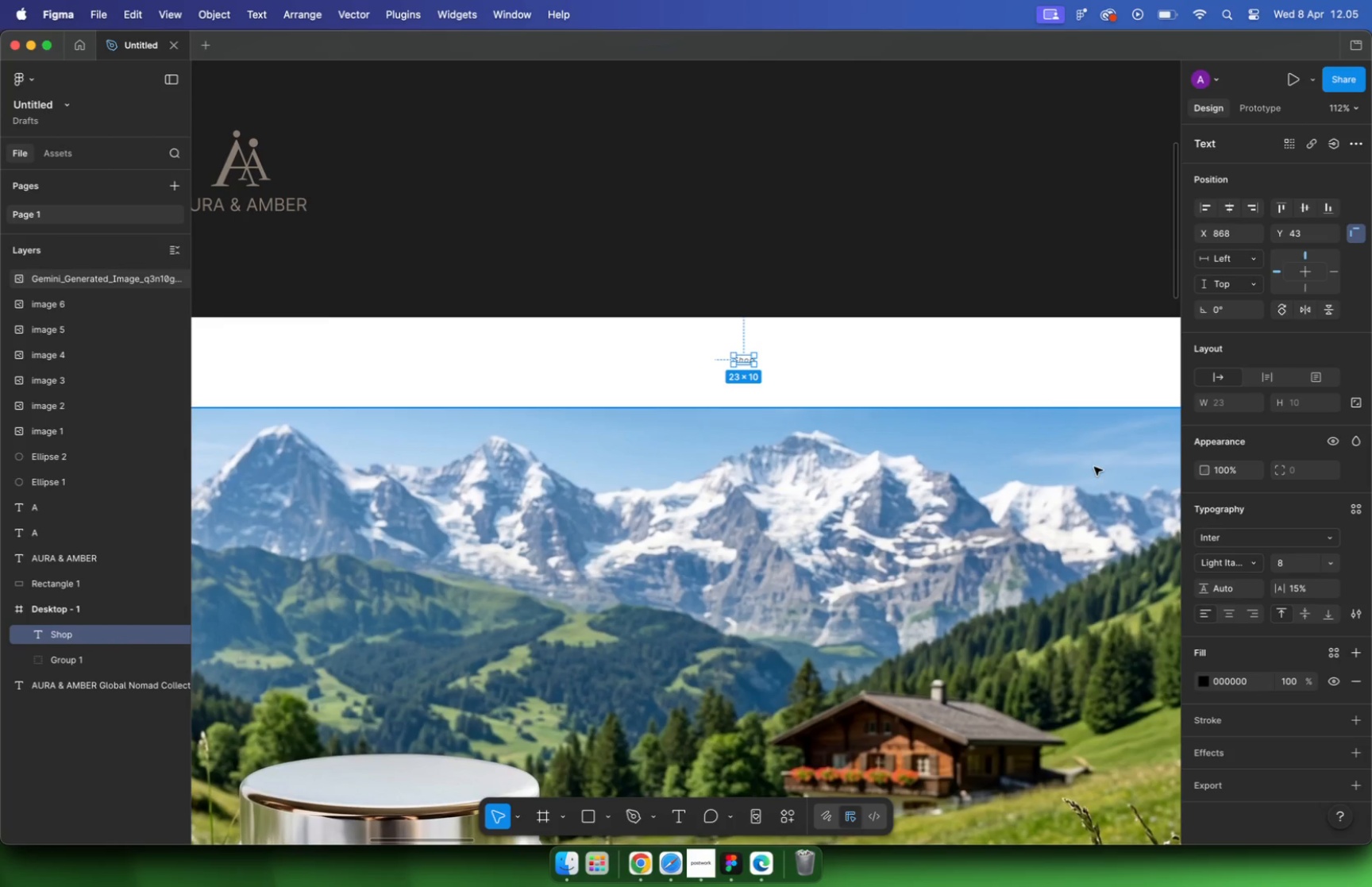 
left_click([806, 356])
 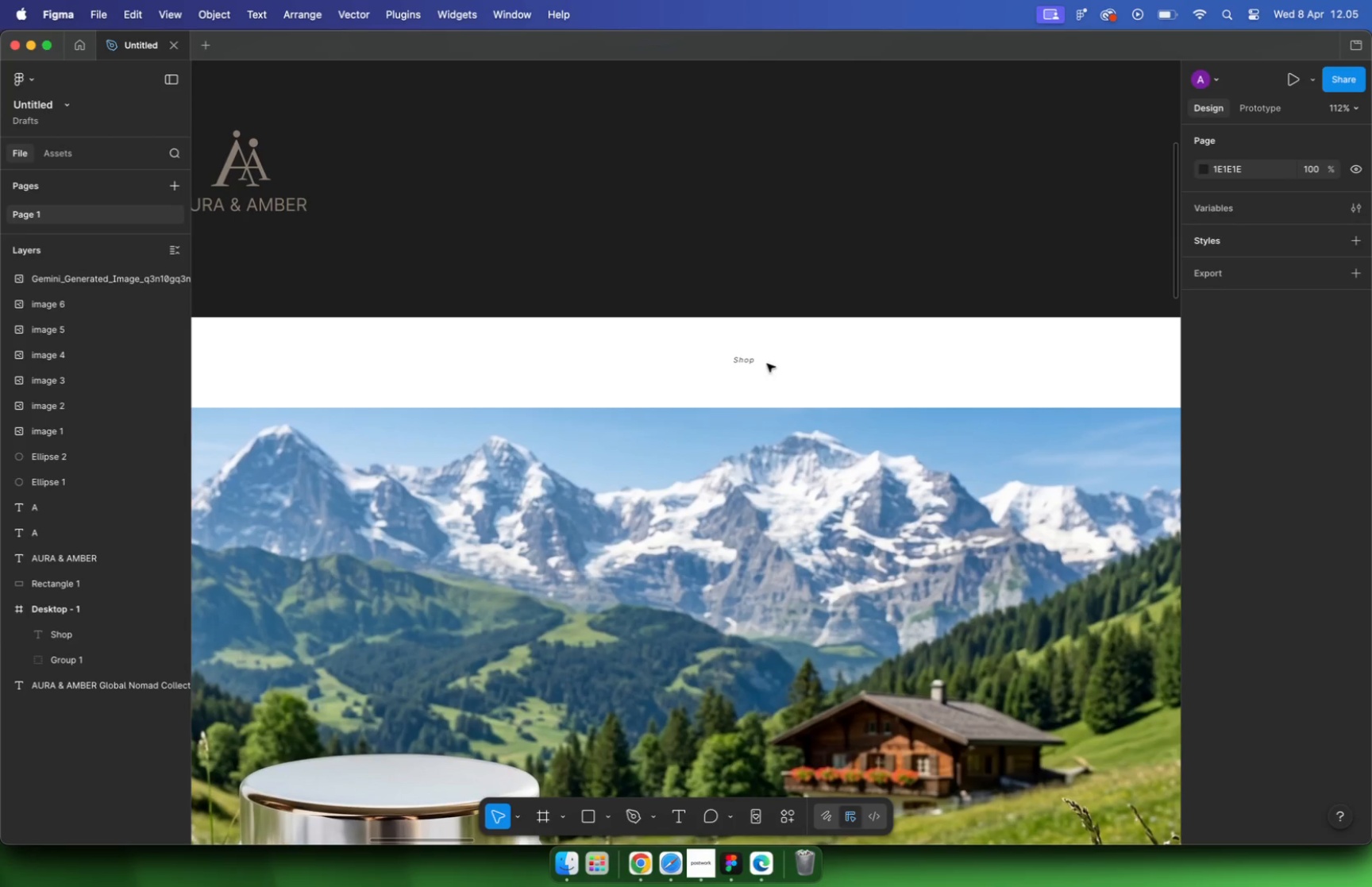 
left_click([742, 361])
 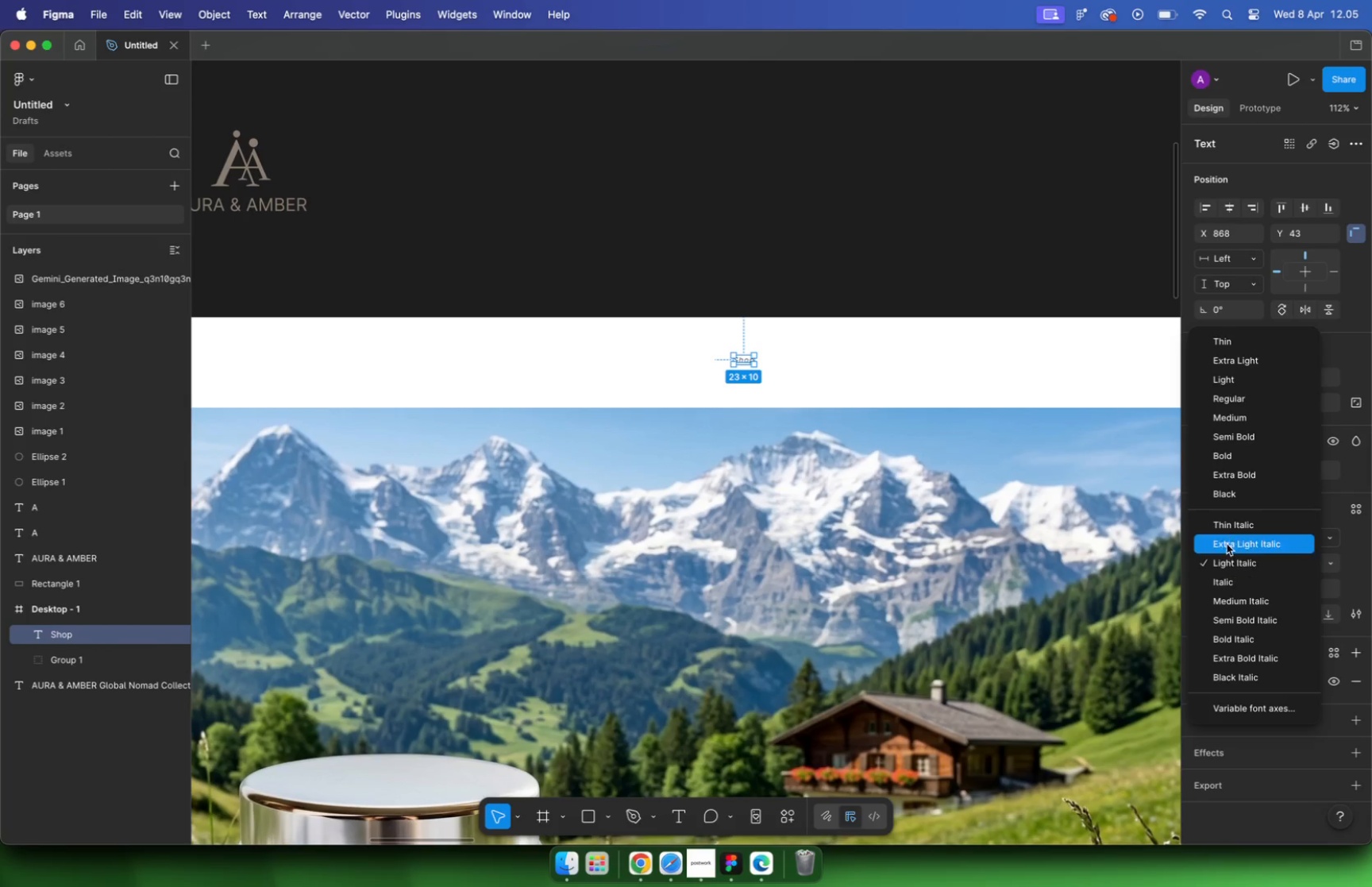 
left_click([1227, 397])
 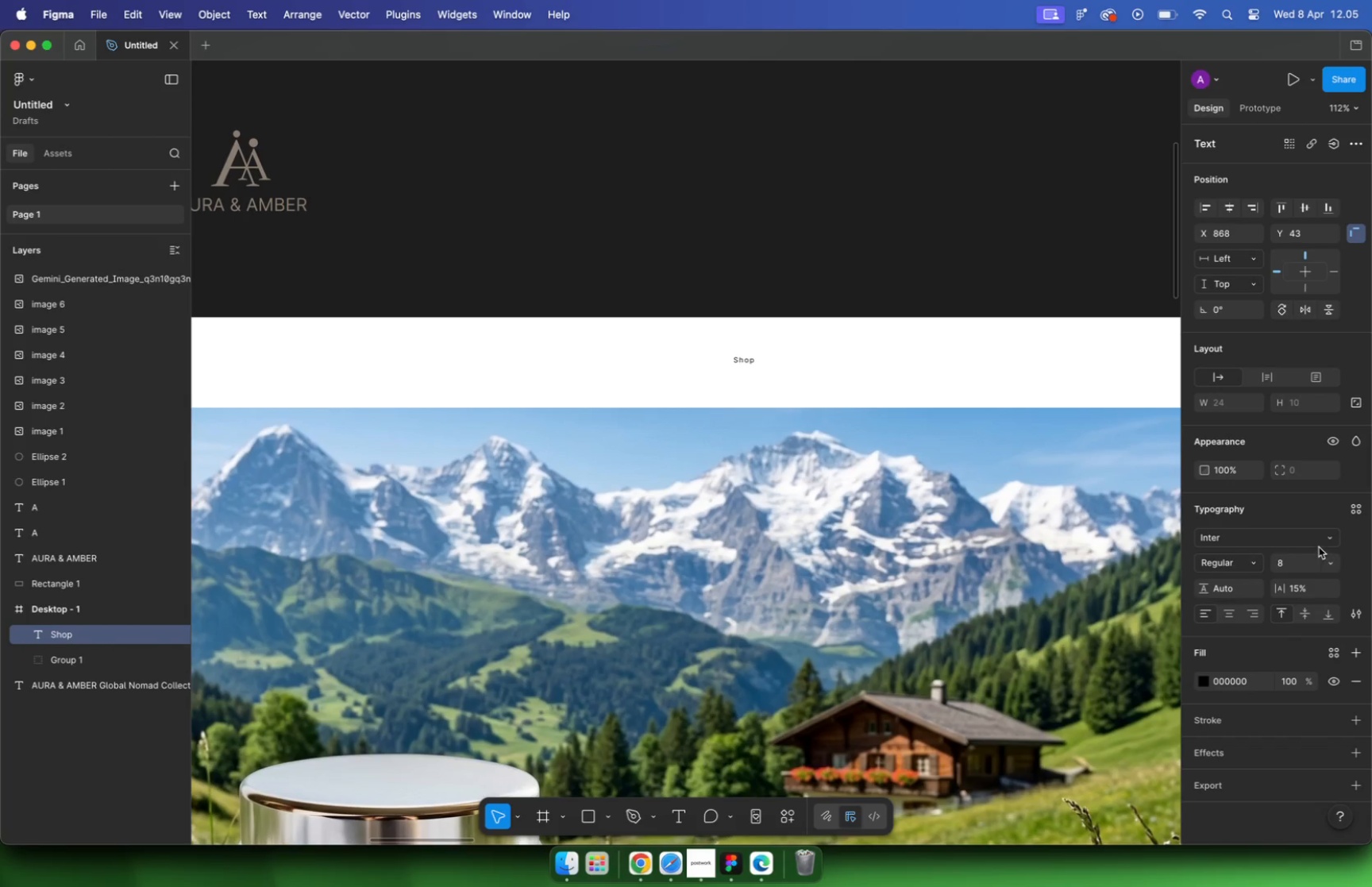 
type(18)
 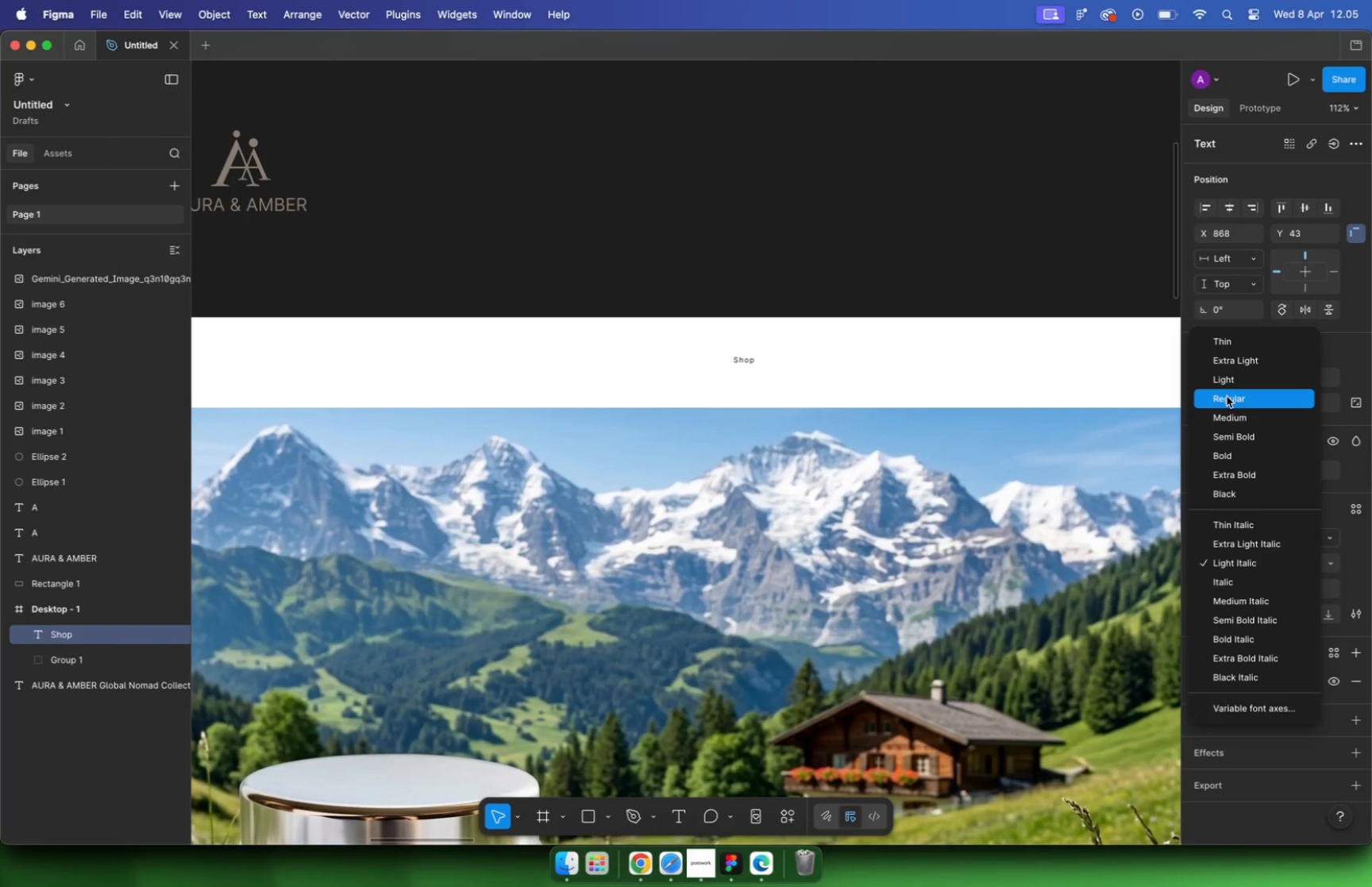 
key(Enter)
 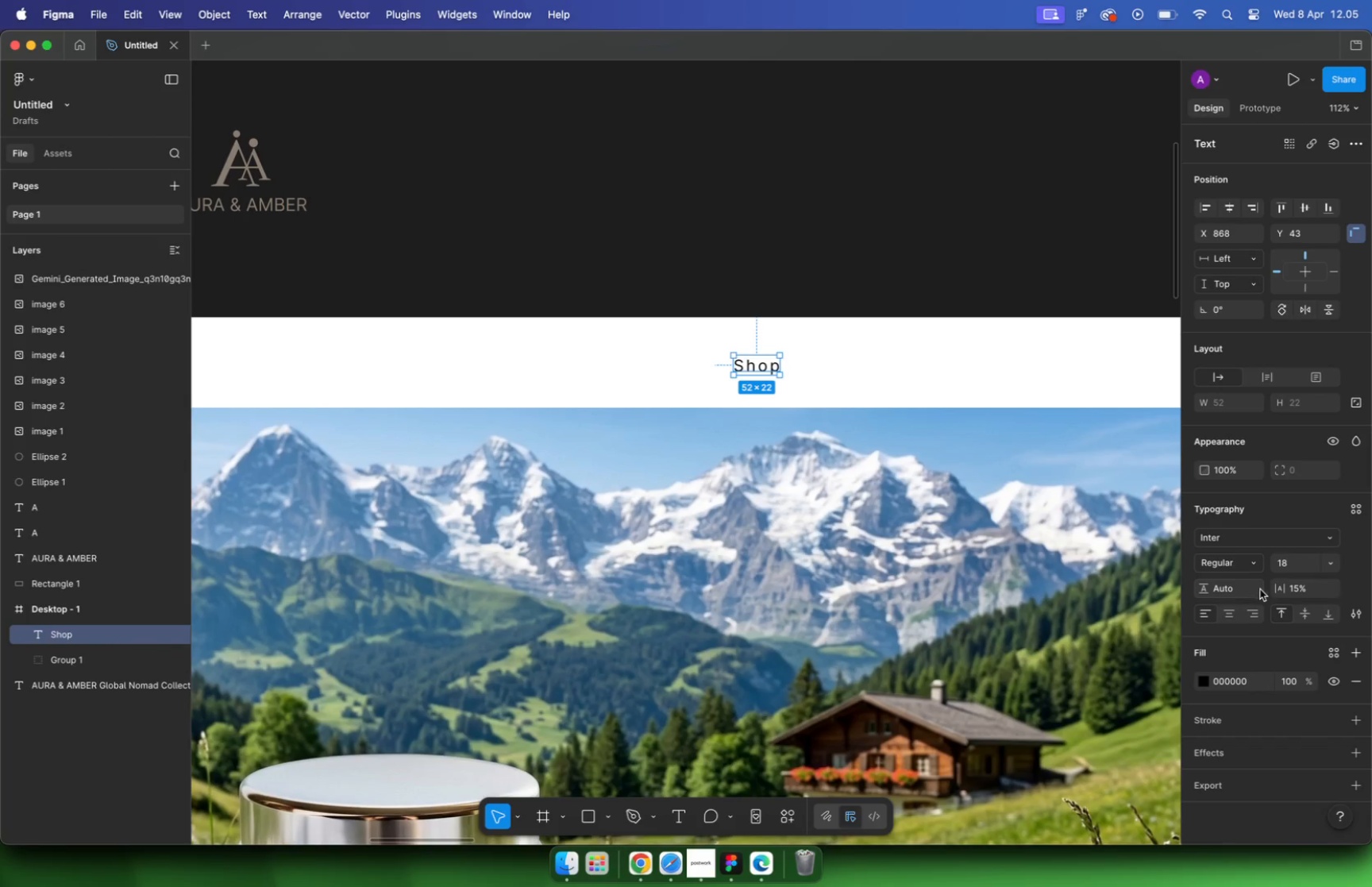 
hold_key(key=CommandLeft, duration=0.36)
 